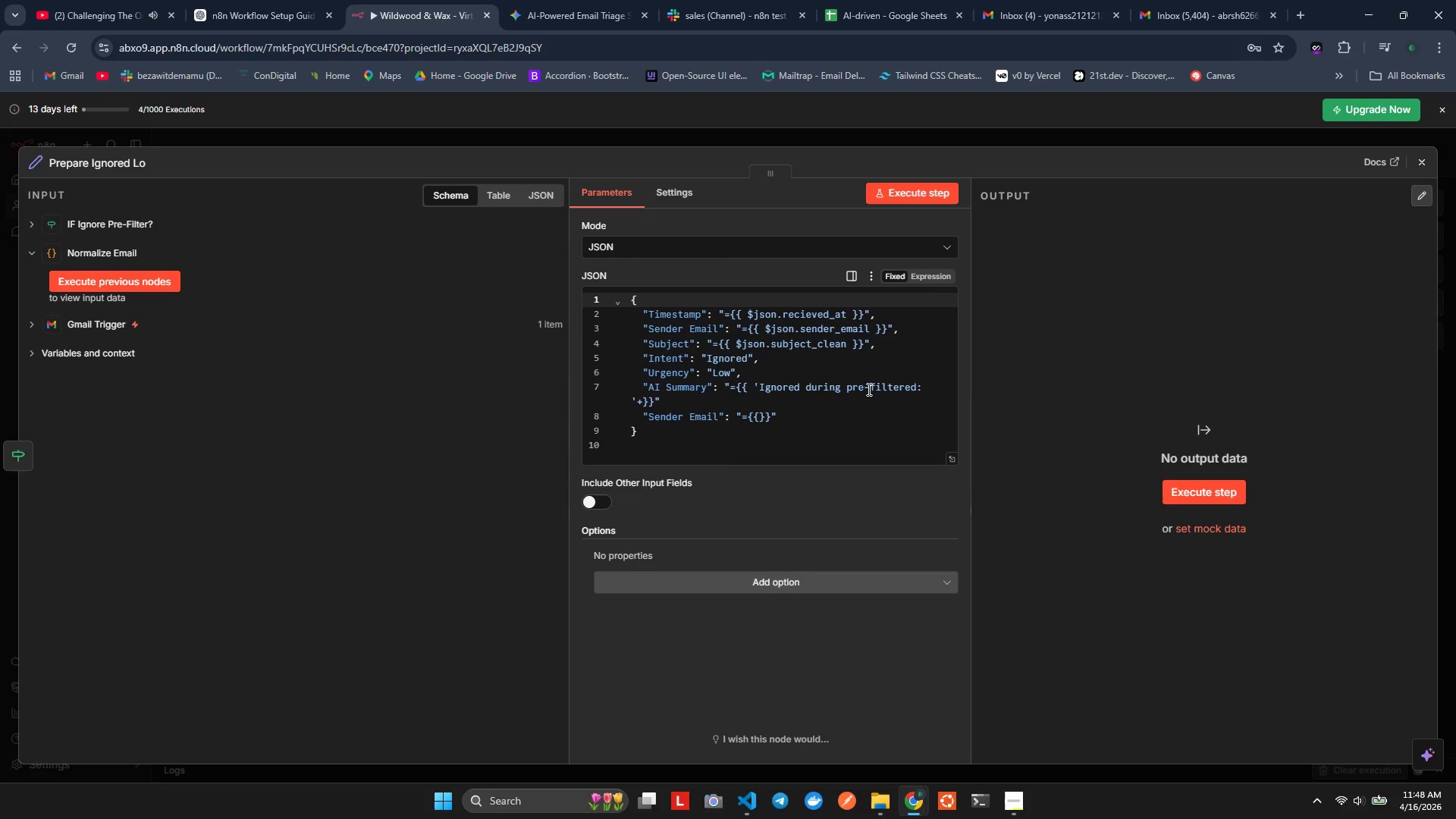 
type($o)
 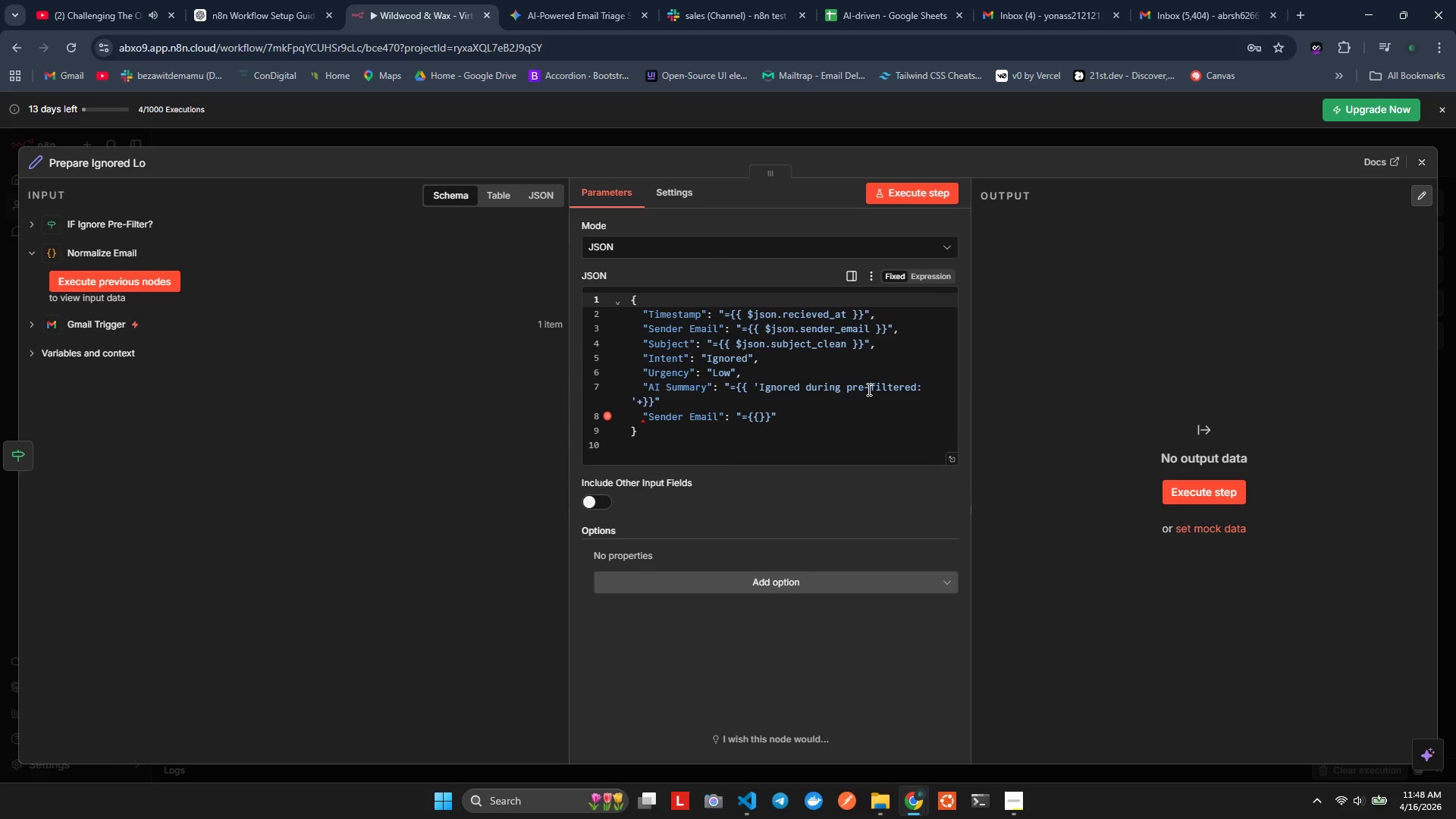 
hold_key(key=J, duration=0.48)
 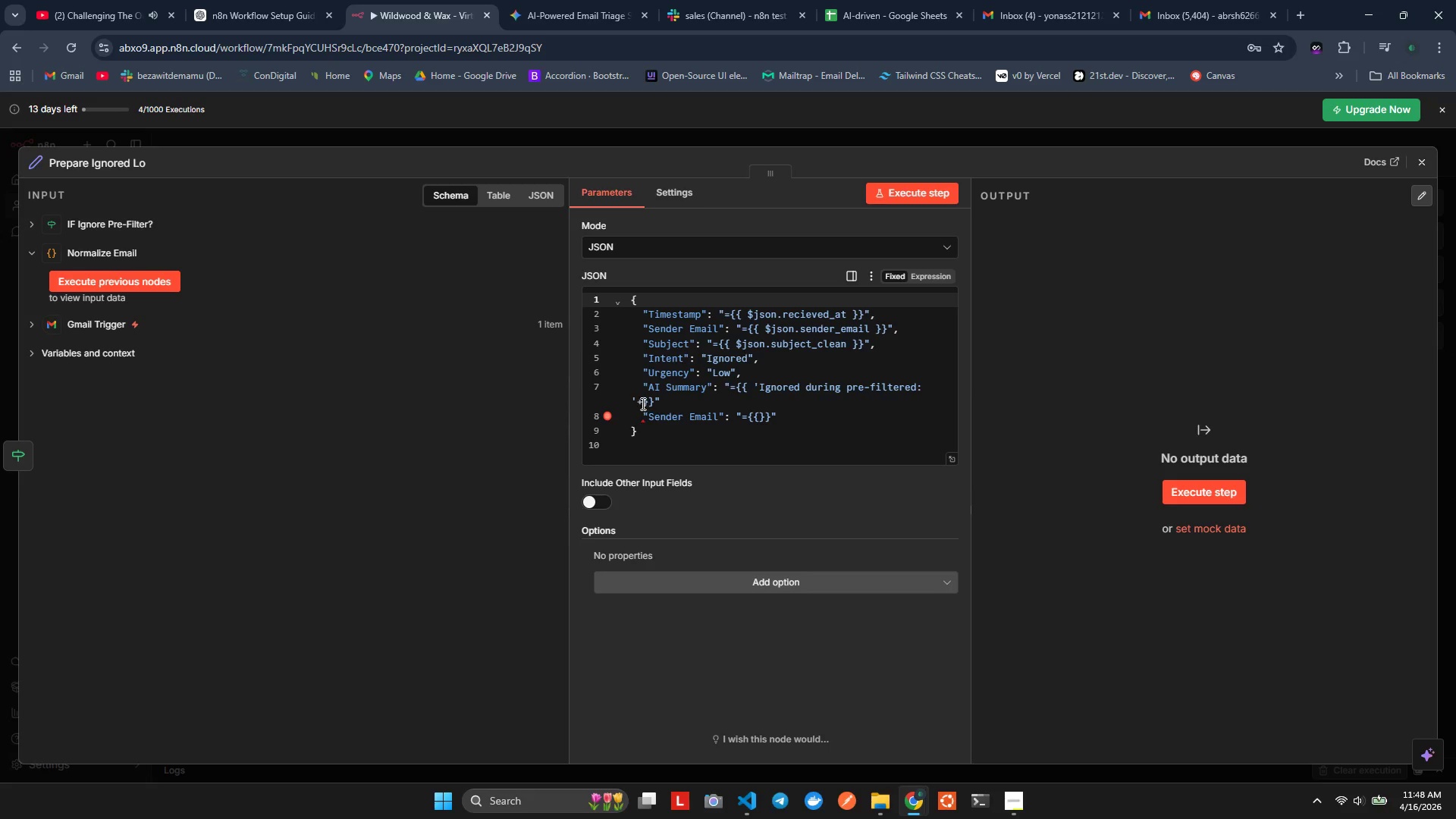 
left_click([643, 404])
 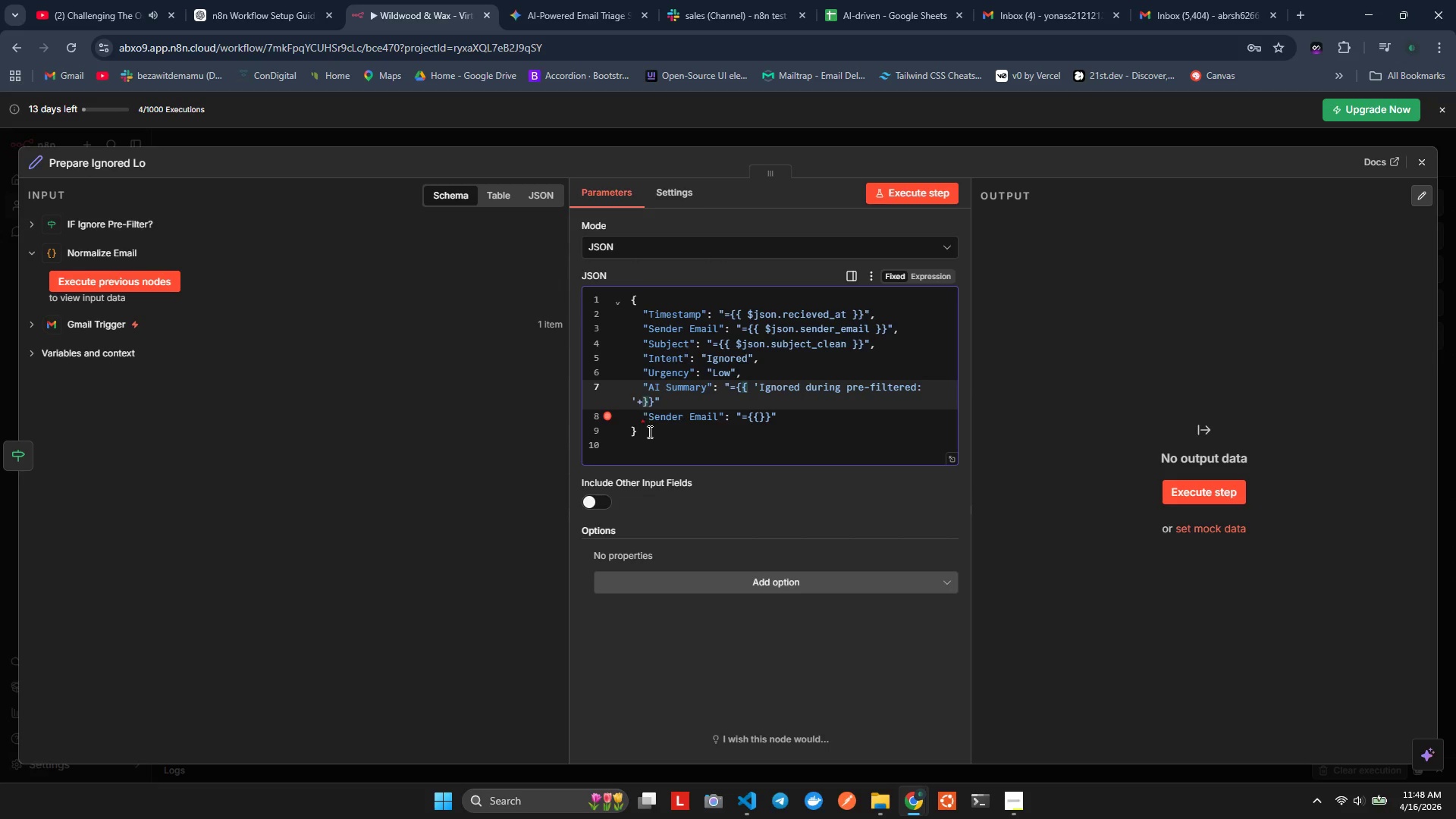 
key(Space)
 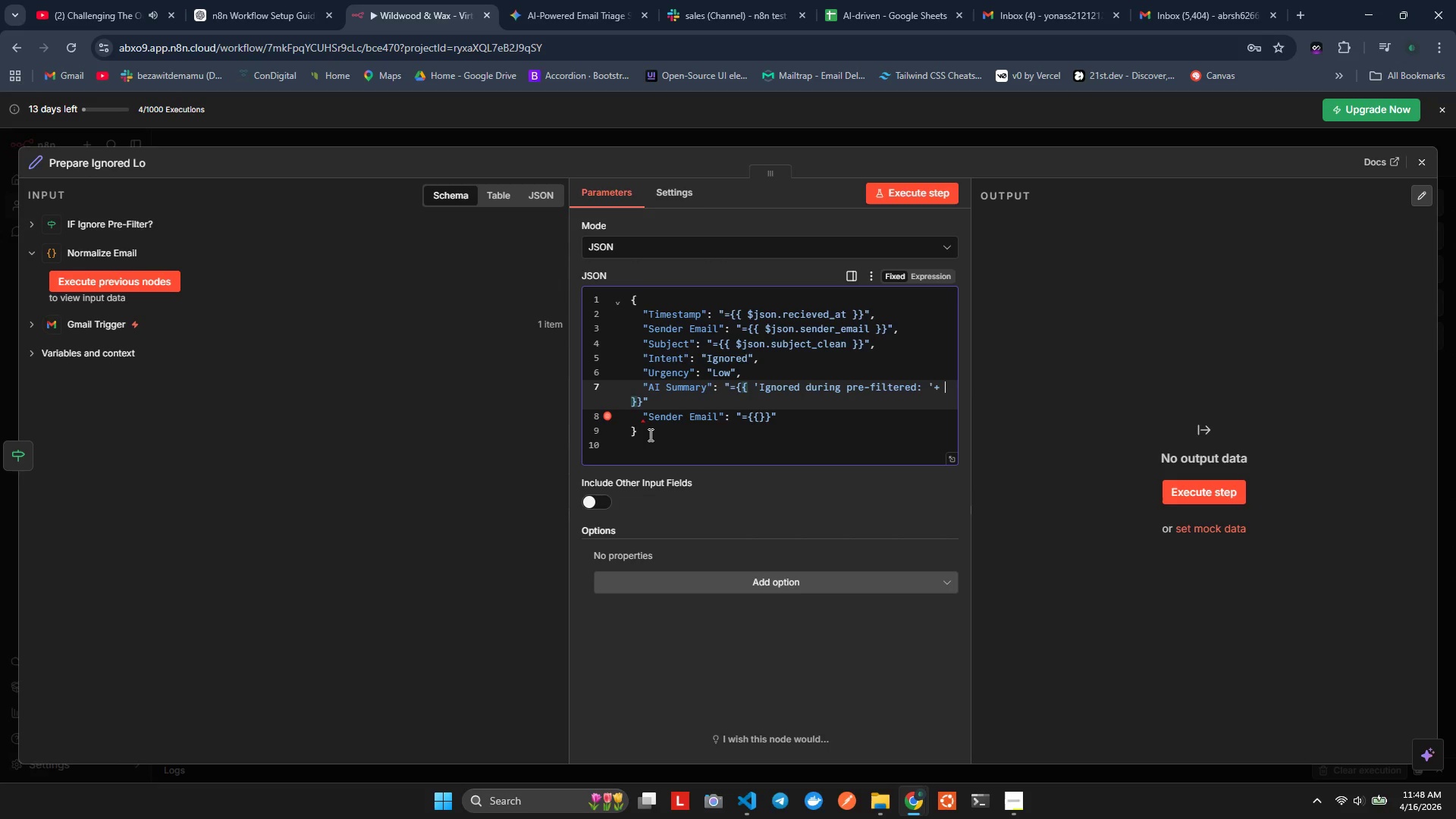 
type(3)
key(Backspace)
type($son.ignore)
 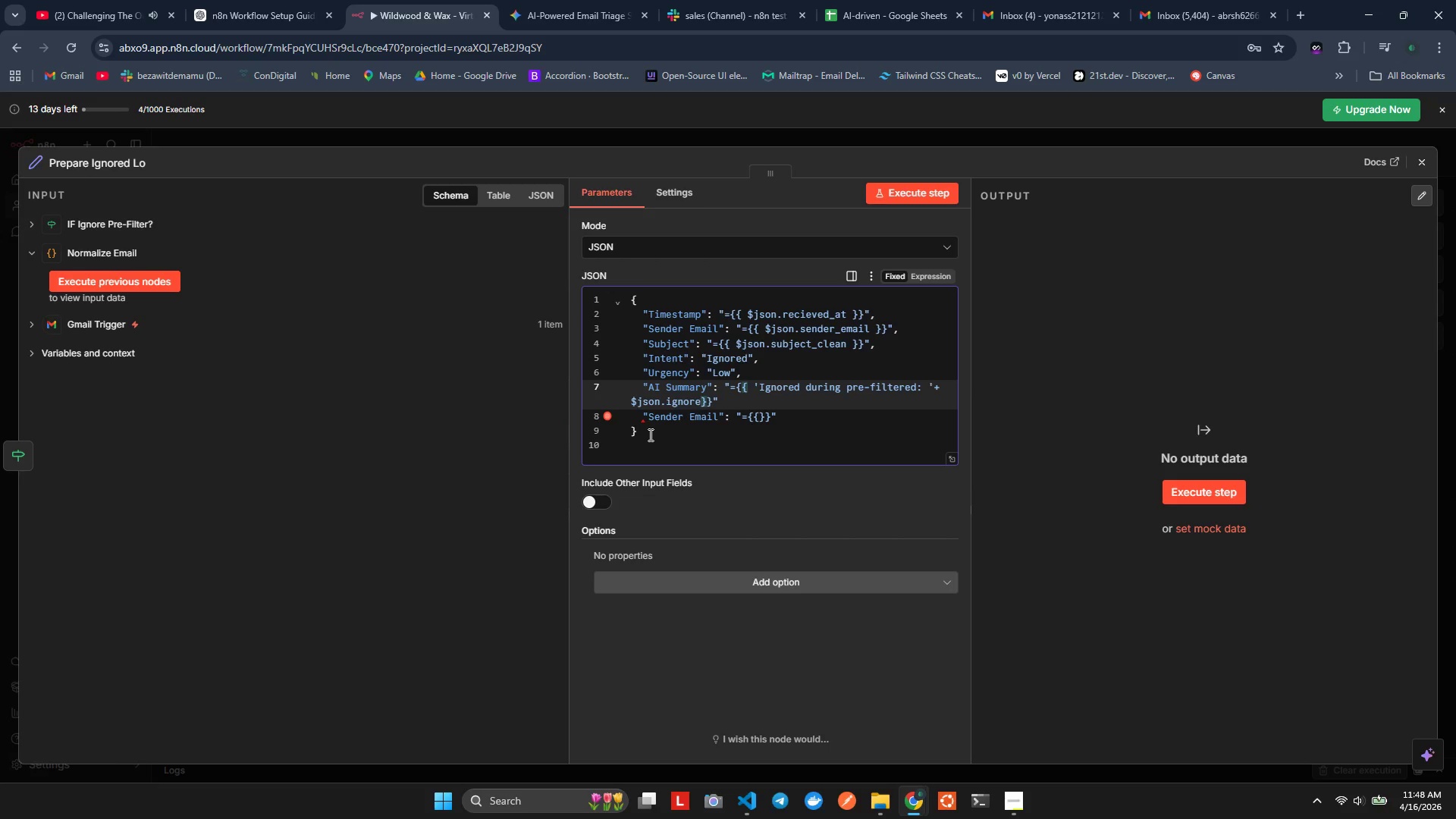 
 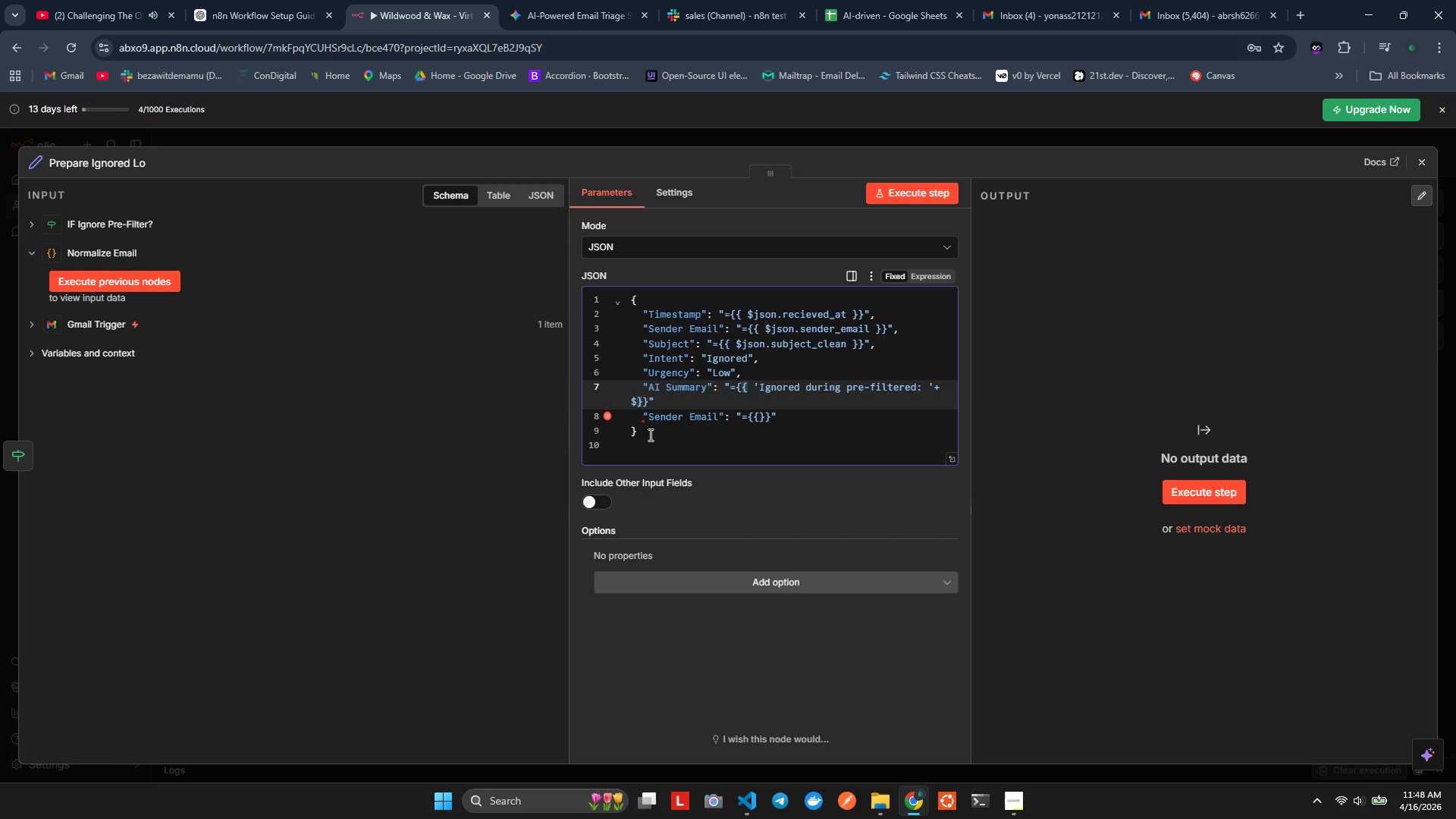 
hold_key(key=J, duration=0.36)
 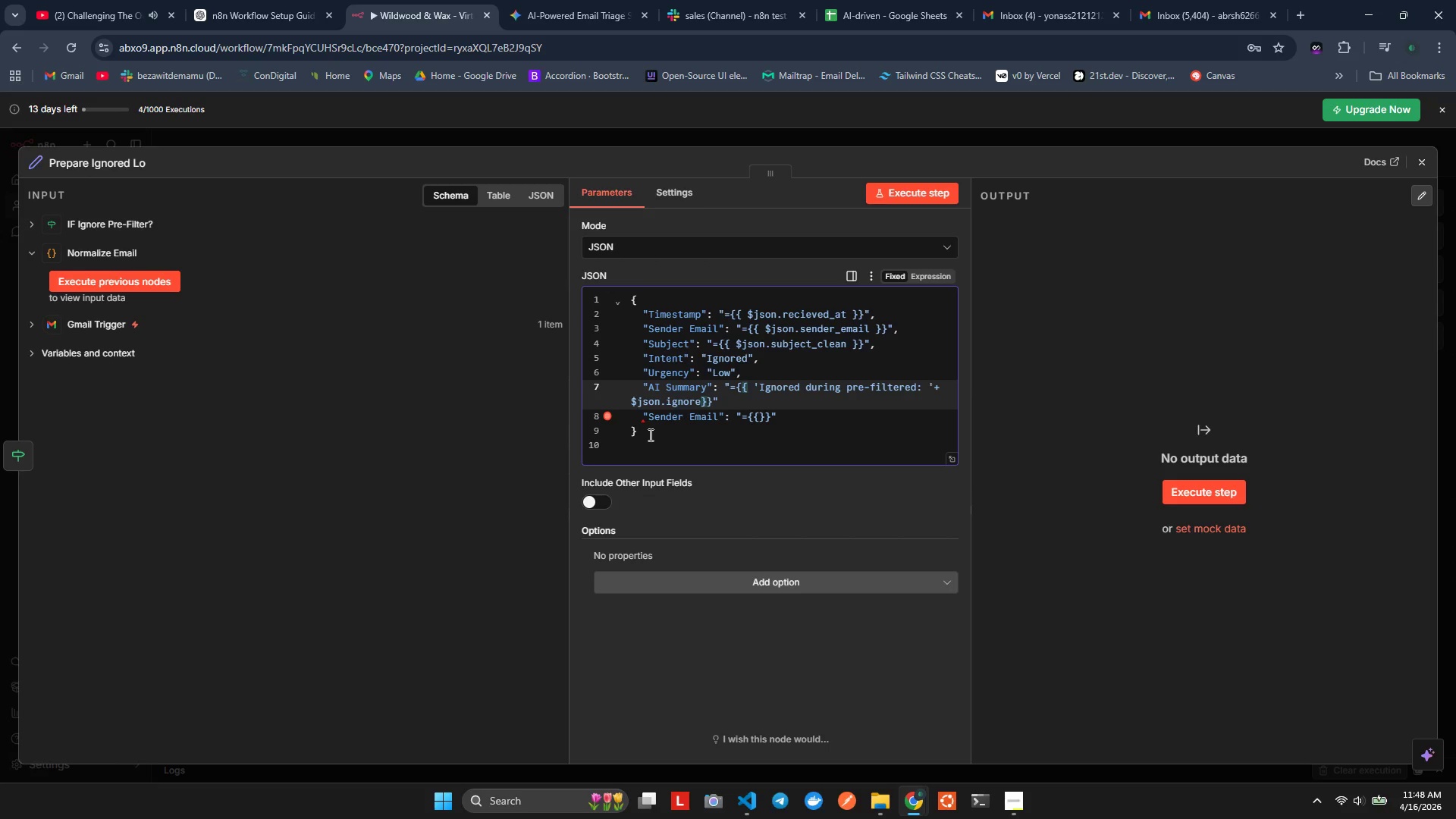 
wait(11.25)
 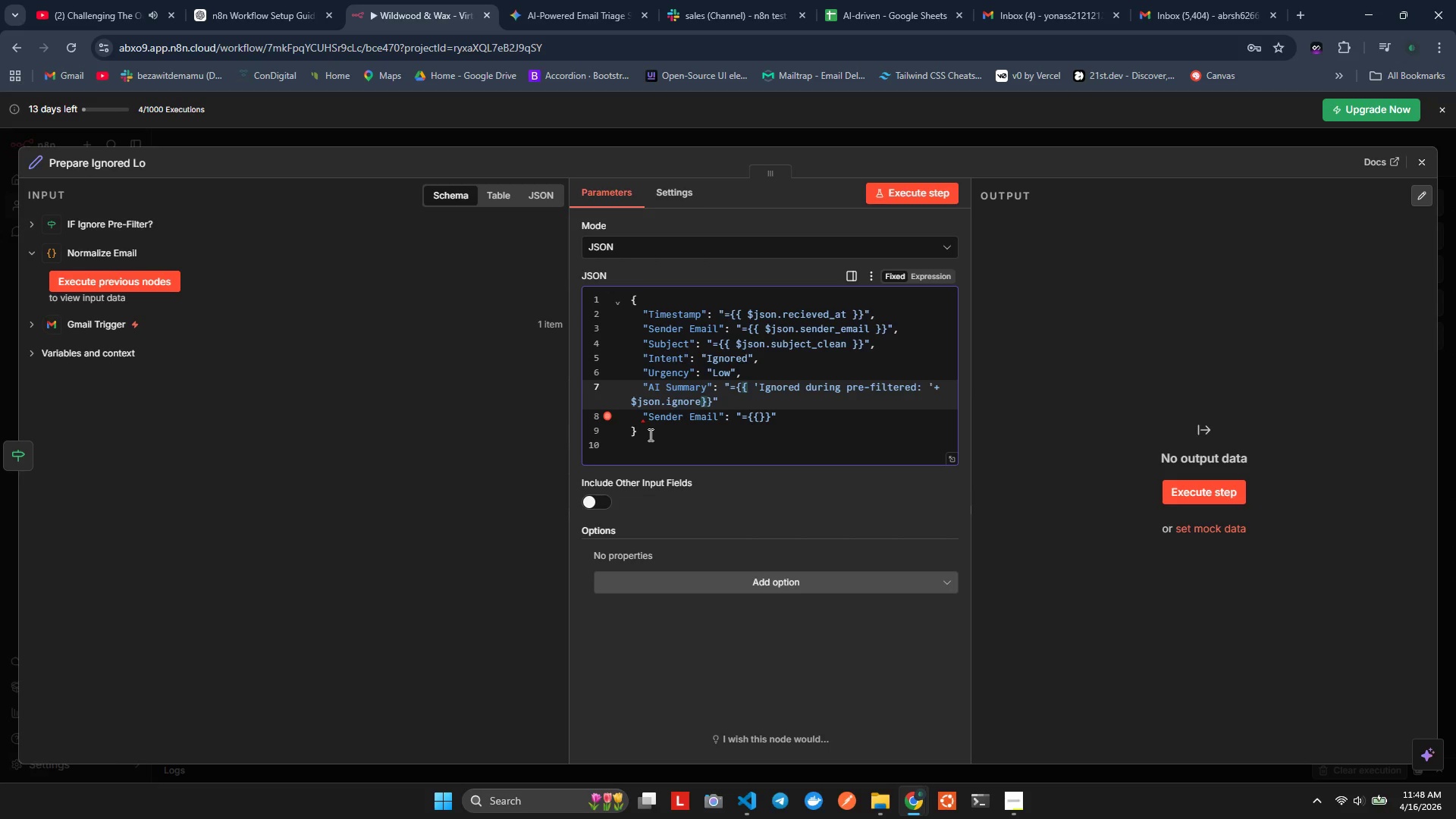 
key(ArrowUp)
 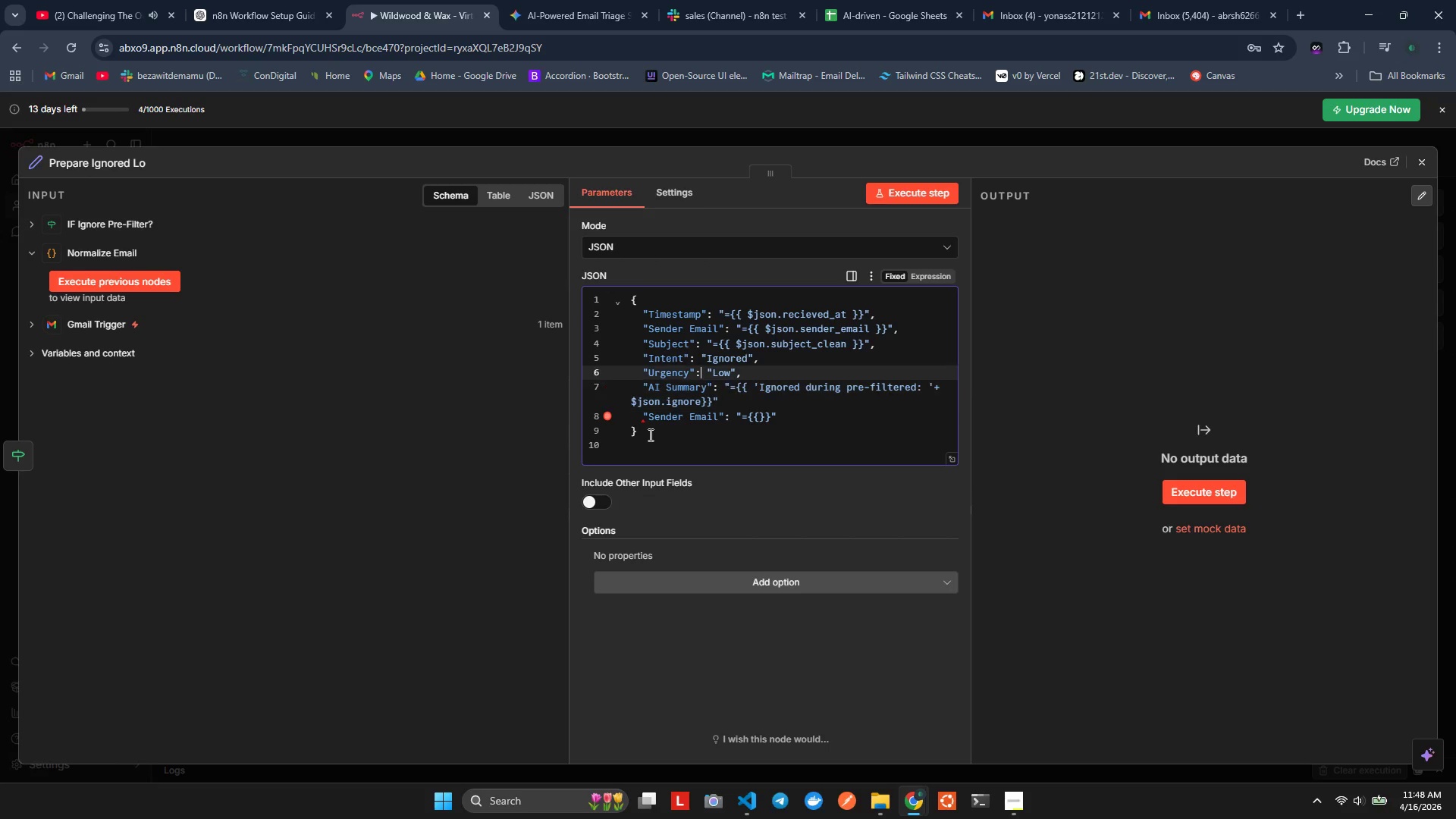 
key(ArrowUp)
 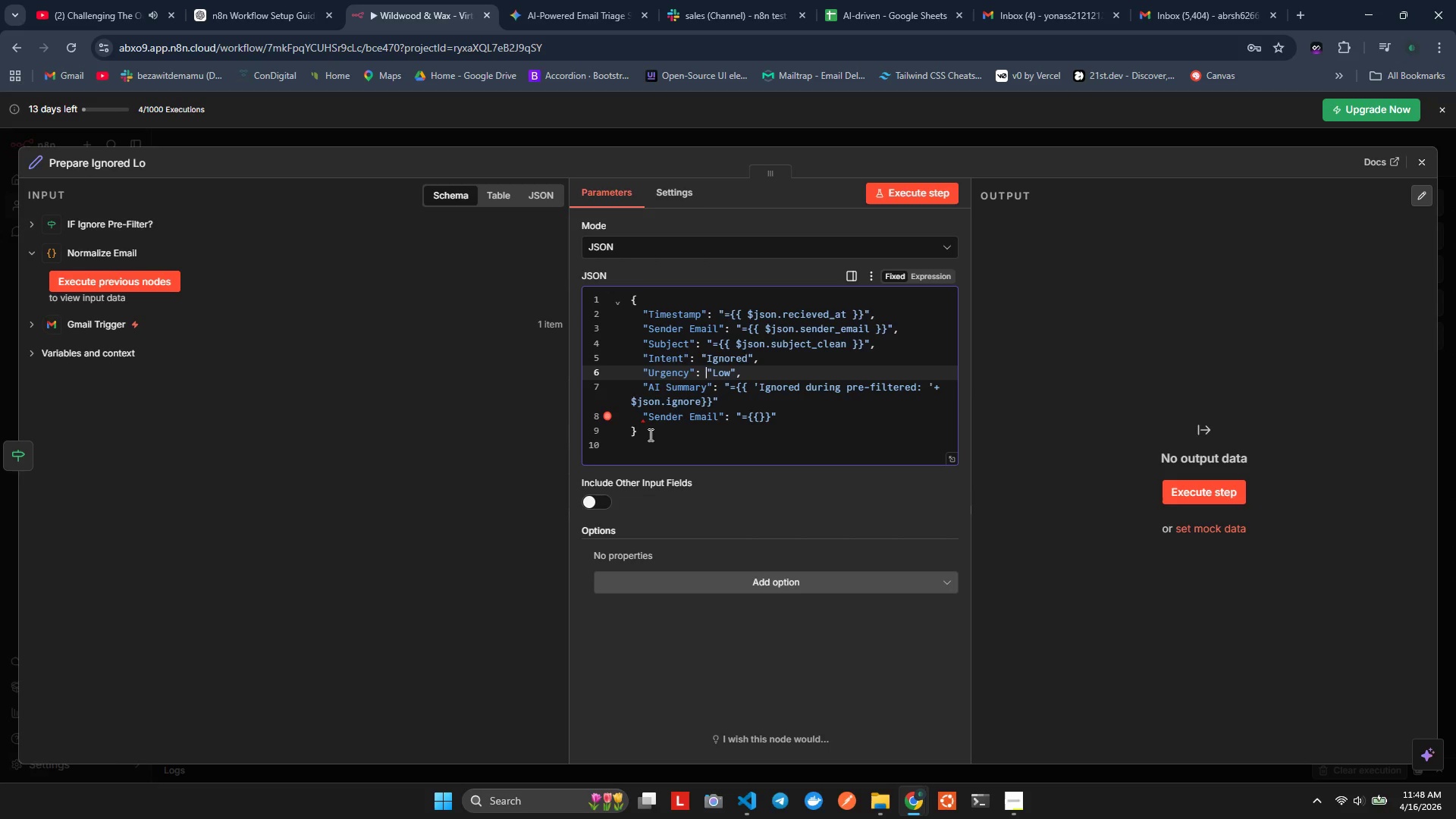 
hold_key(key=ArrowRight, duration=1.5)
 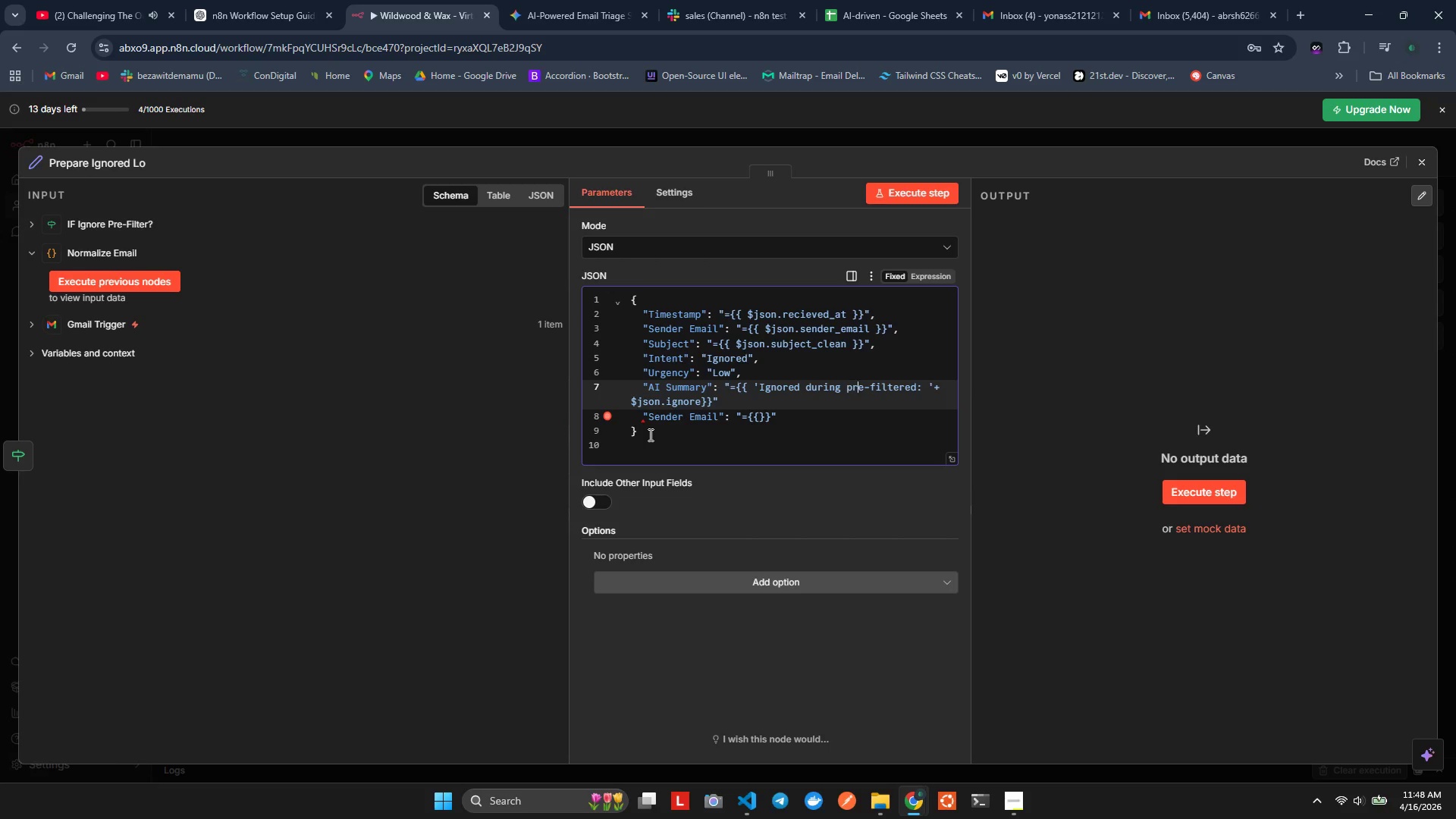 
hold_key(key=ArrowRight, duration=0.83)
 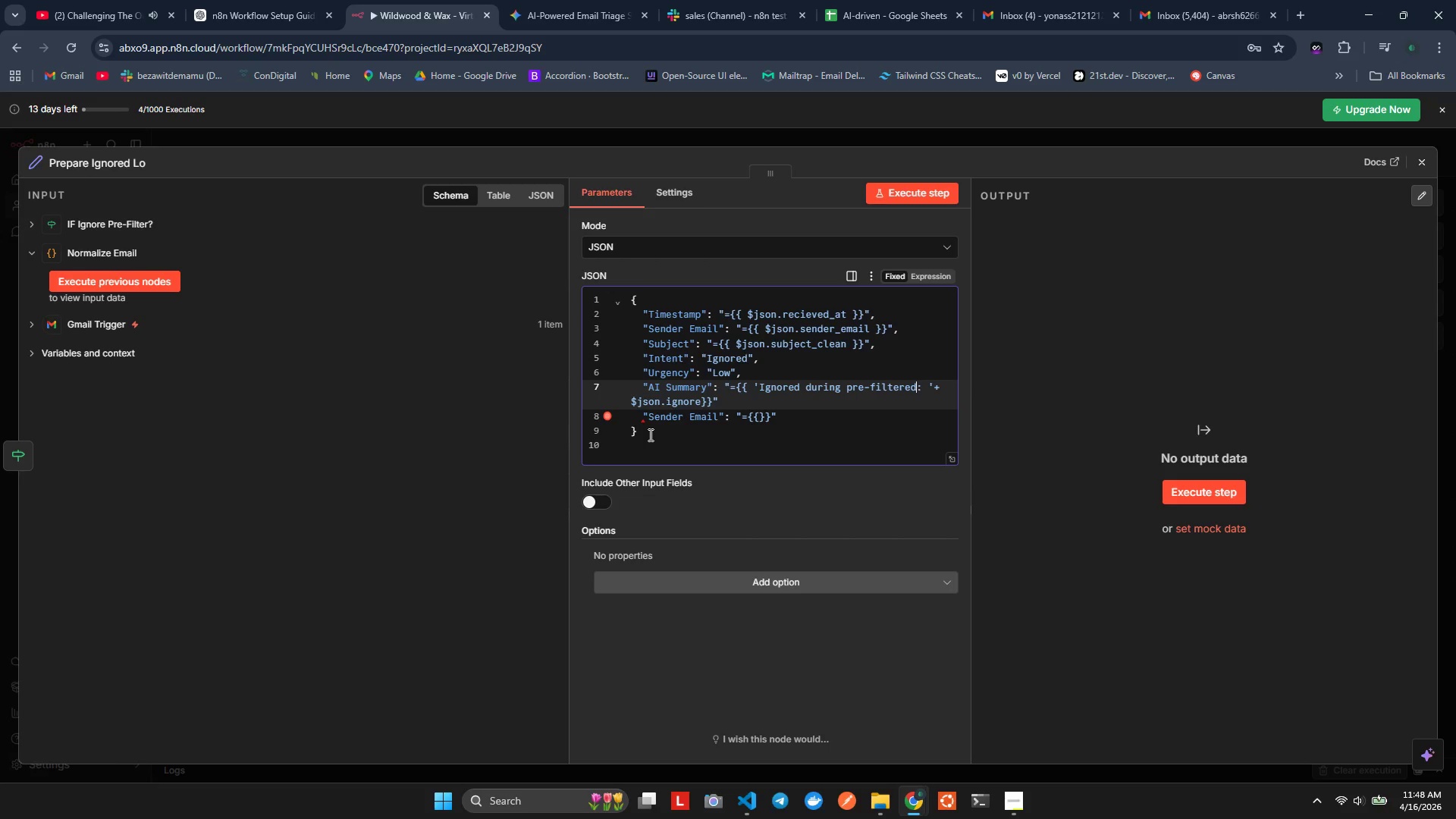 
key(Backspace)
 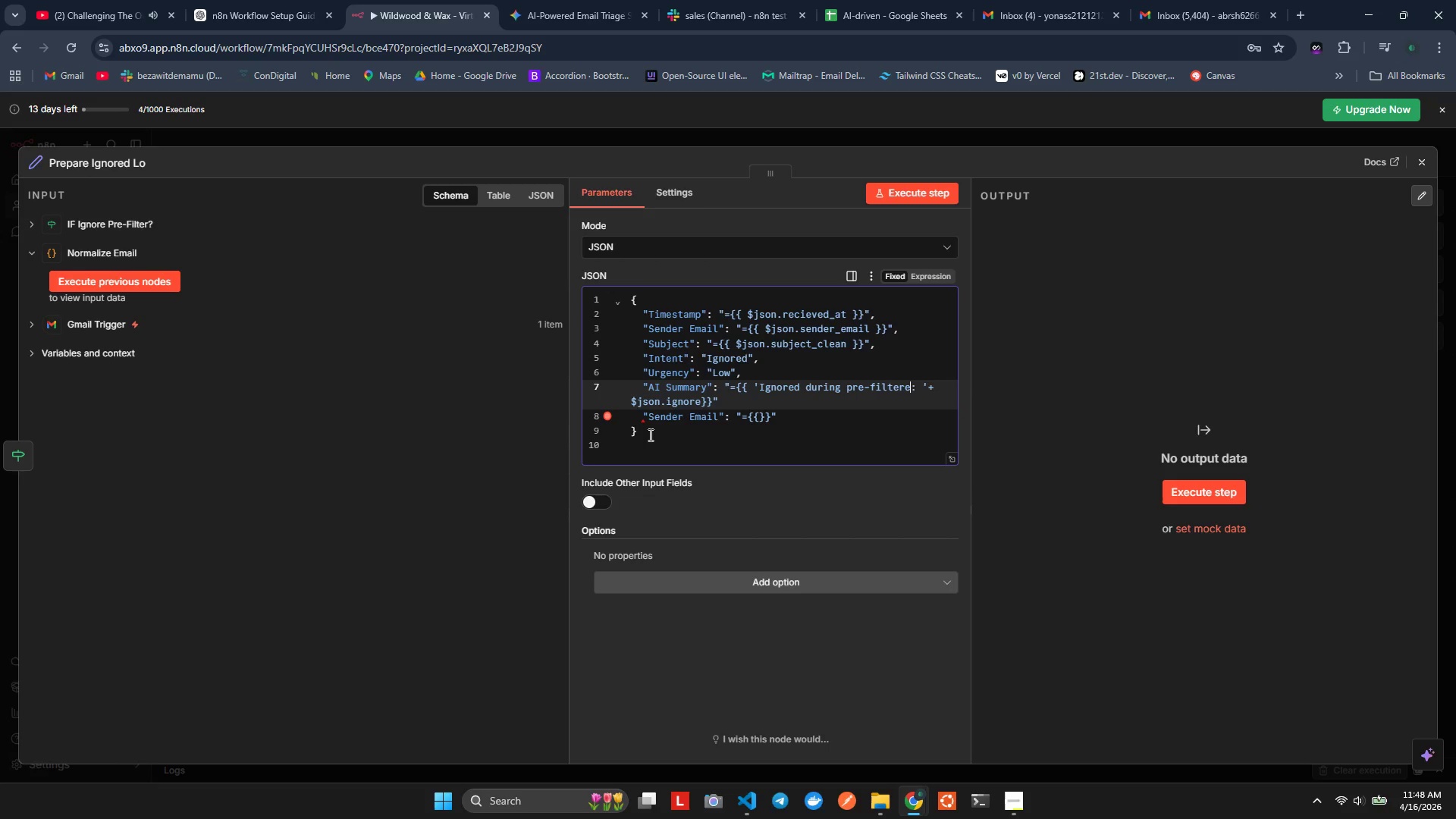 
key(Backspace)
 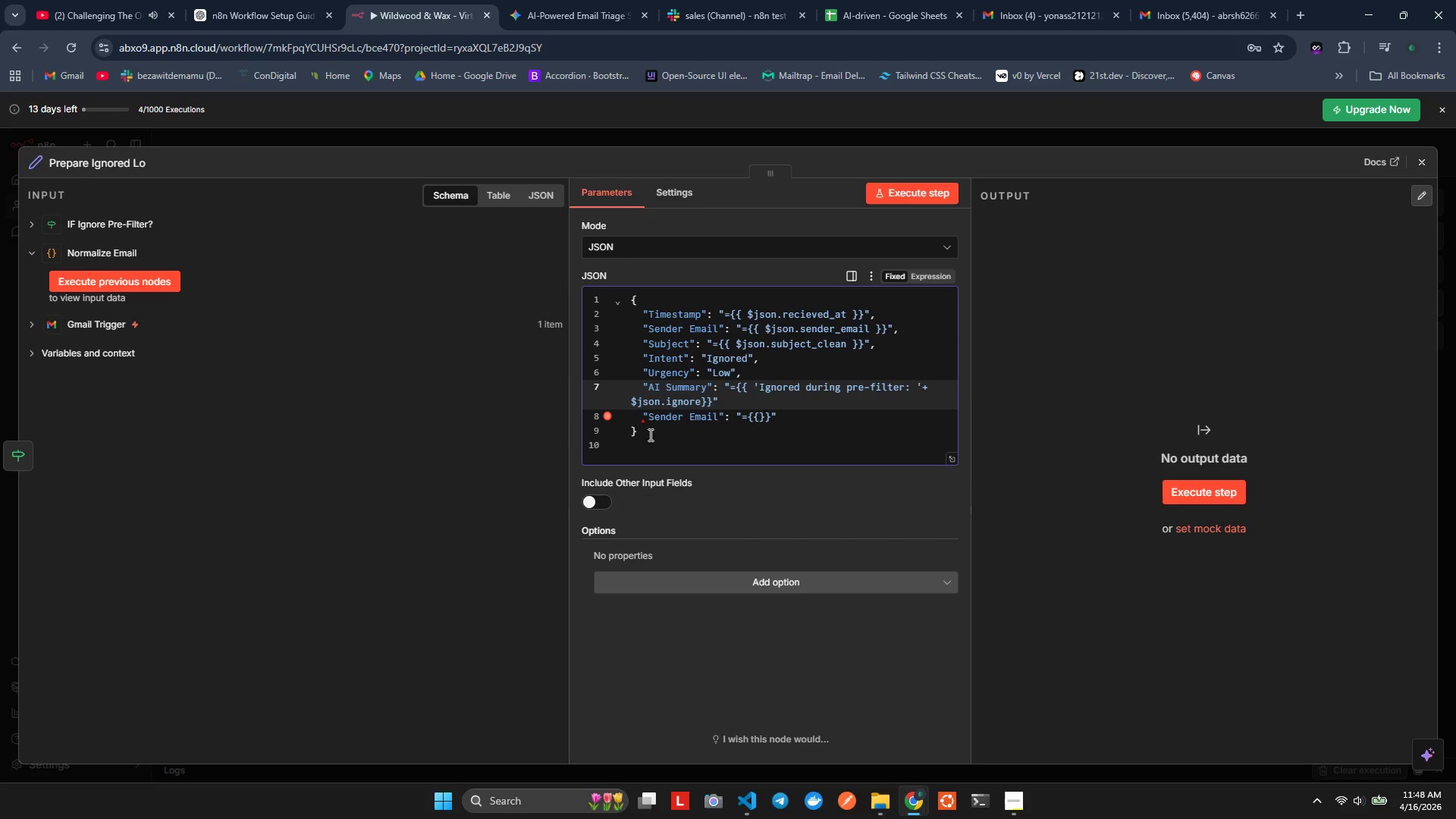 
hold_key(key=ArrowRight, duration=0.55)
 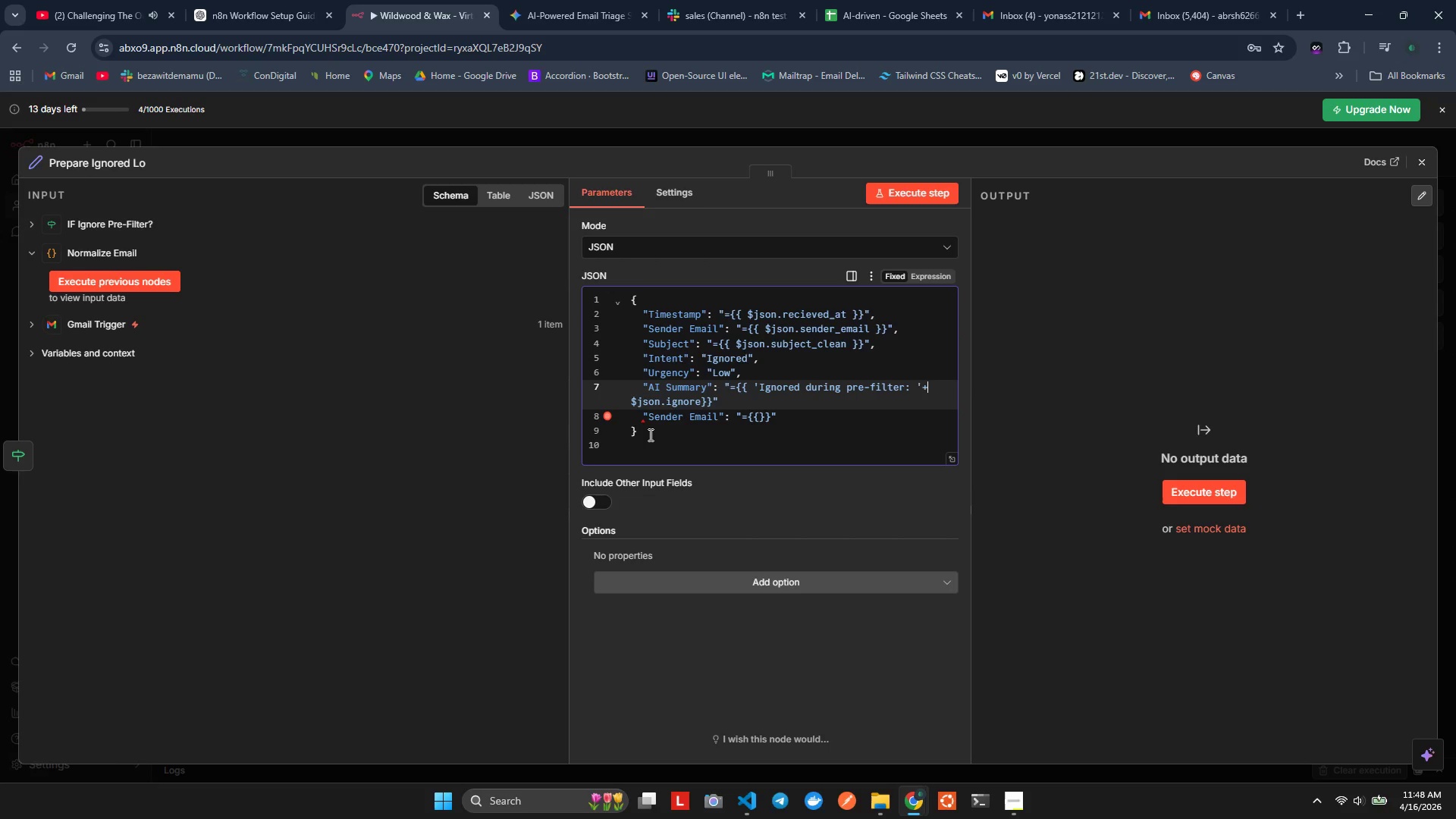 
key(ArrowRight)
 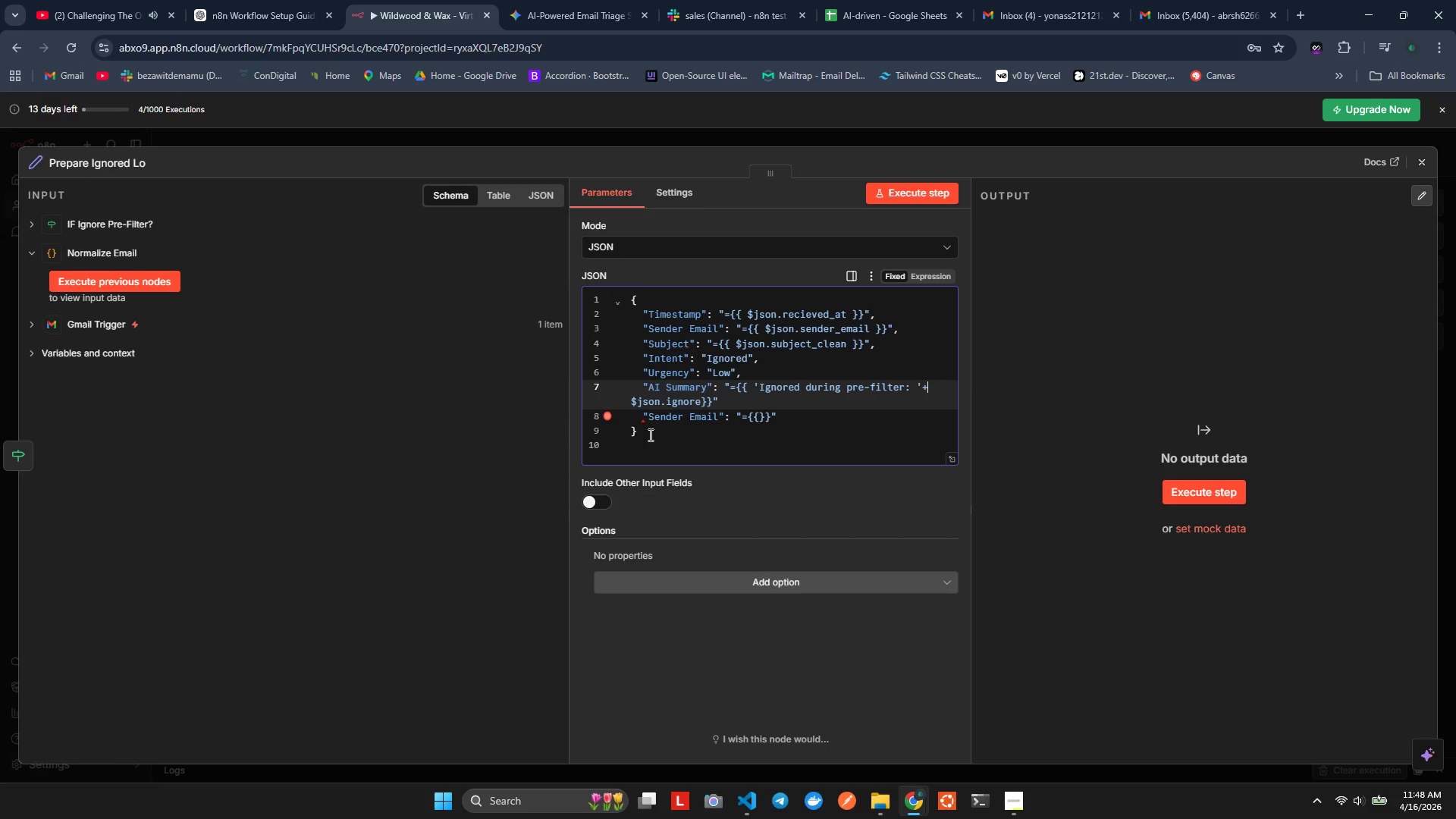 
key(ArrowLeft)
 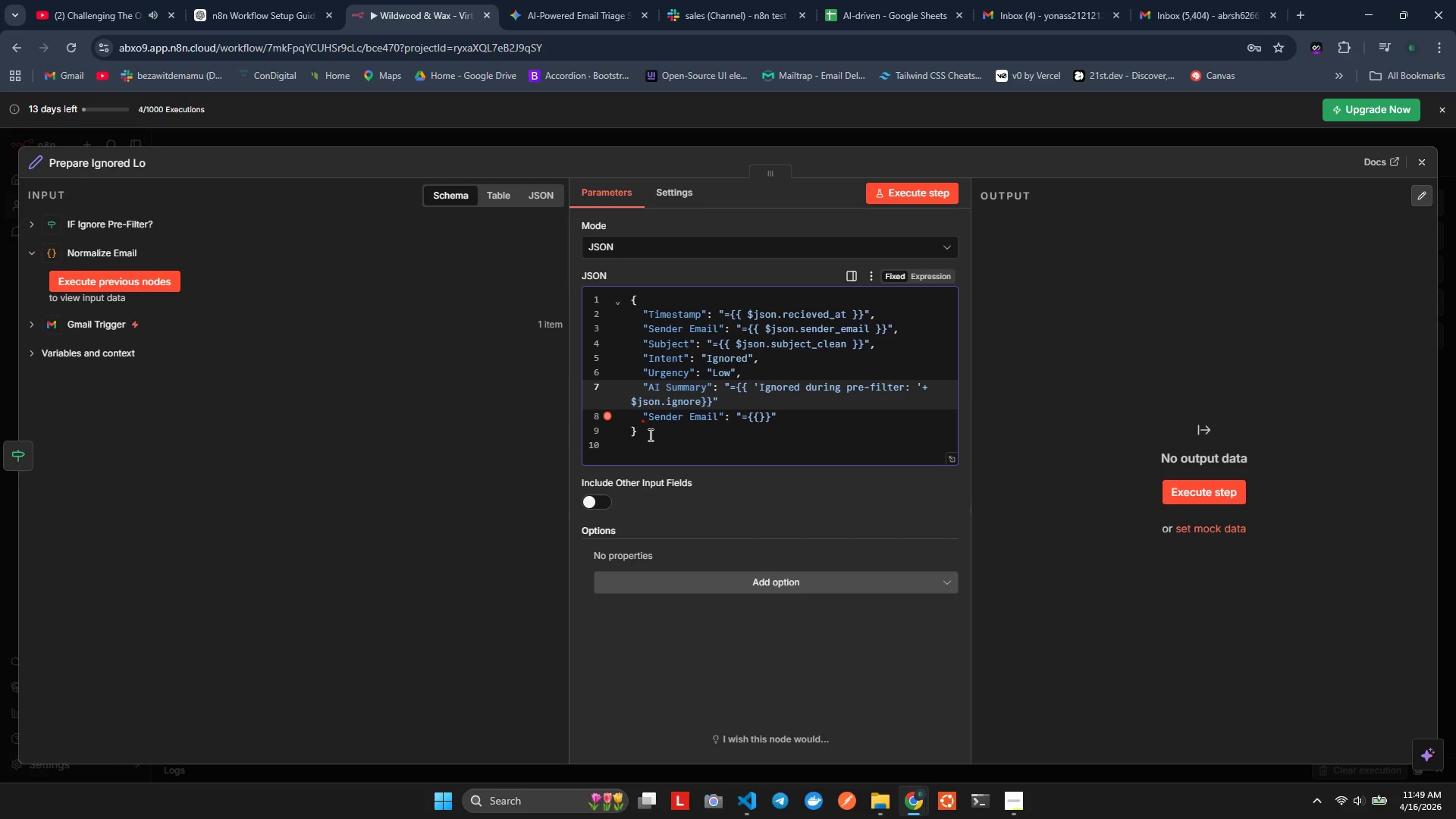 
key(Space)
 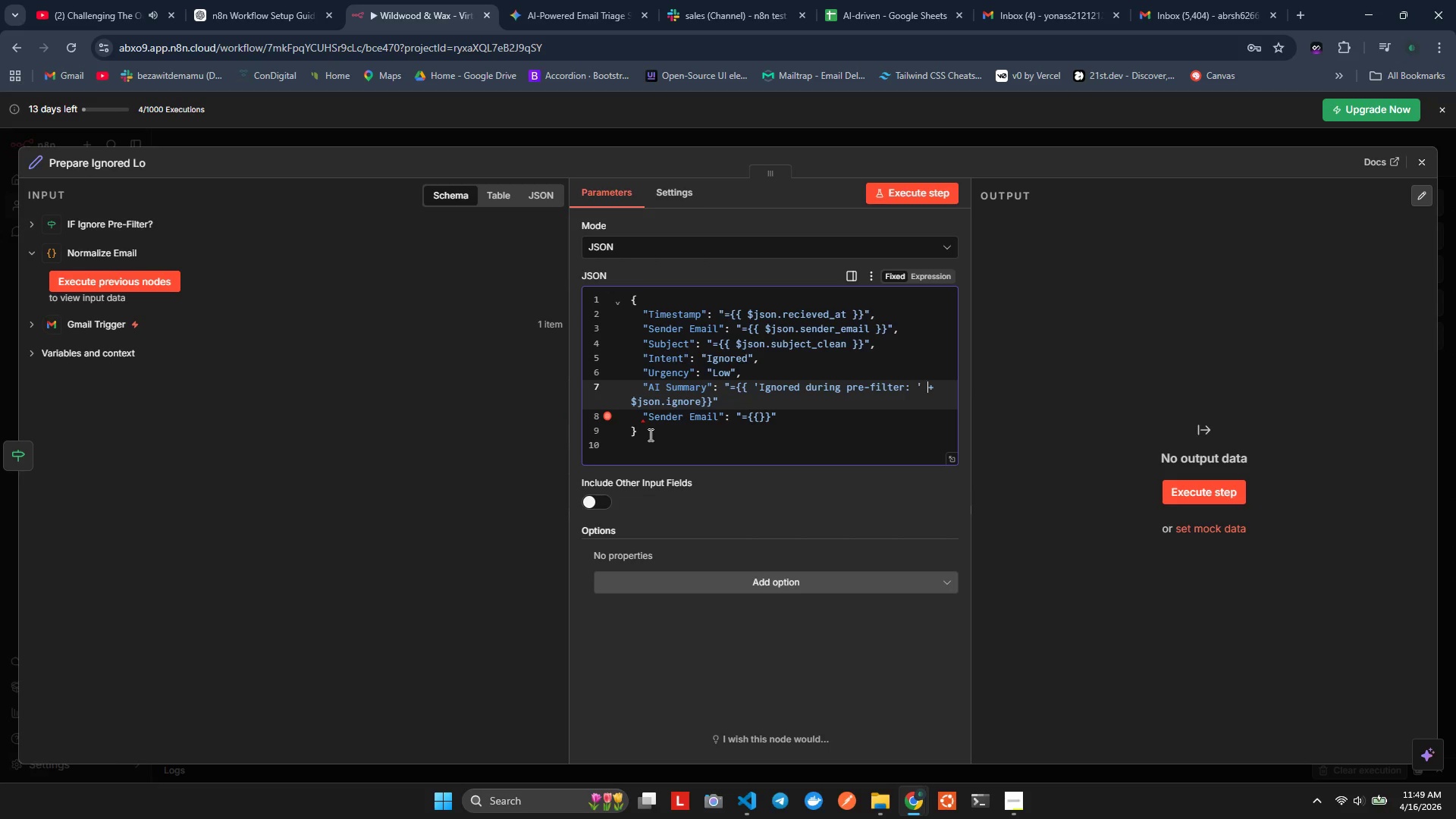 
wait(7.0)
 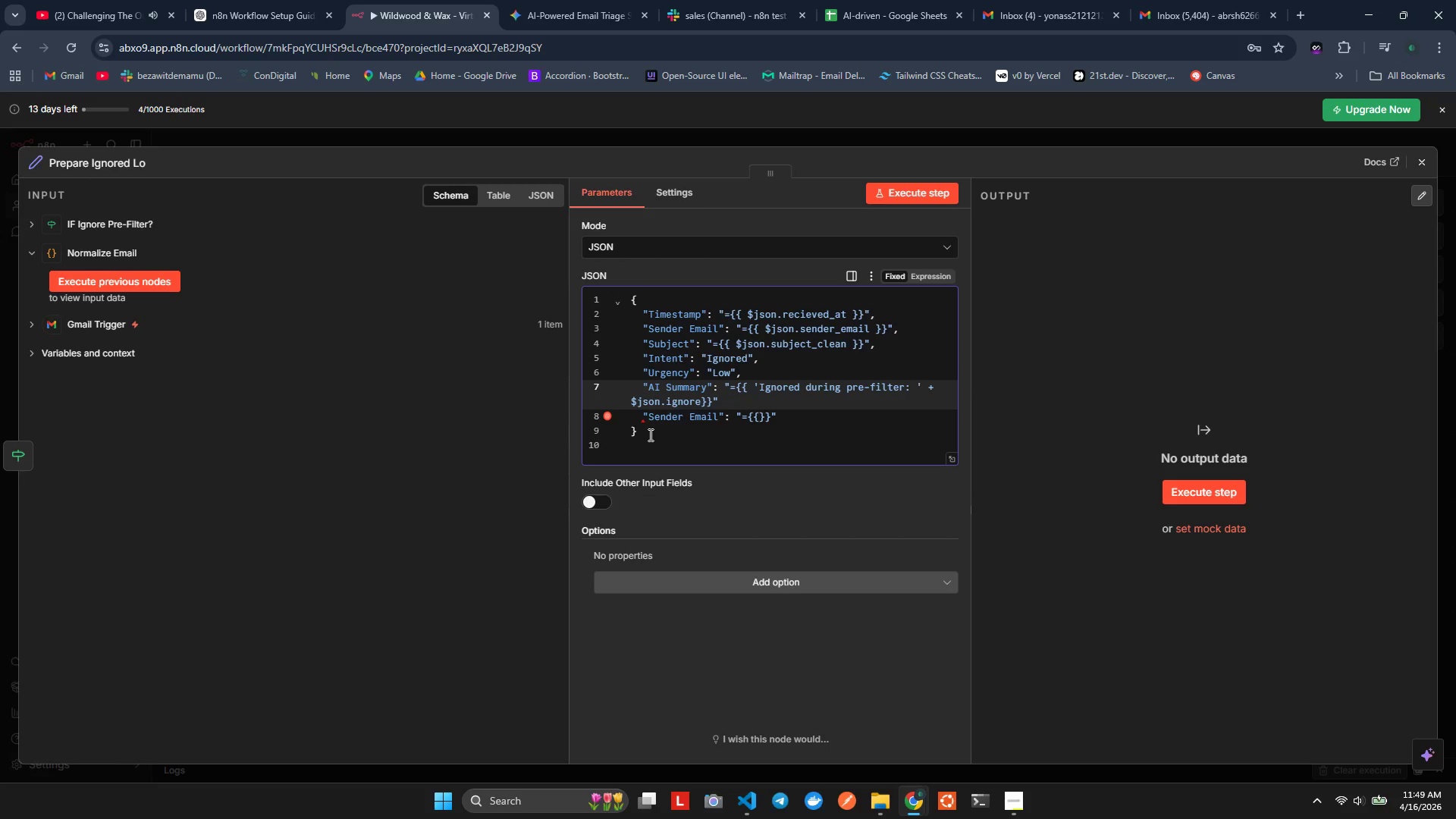 
key(ArrowDown)
 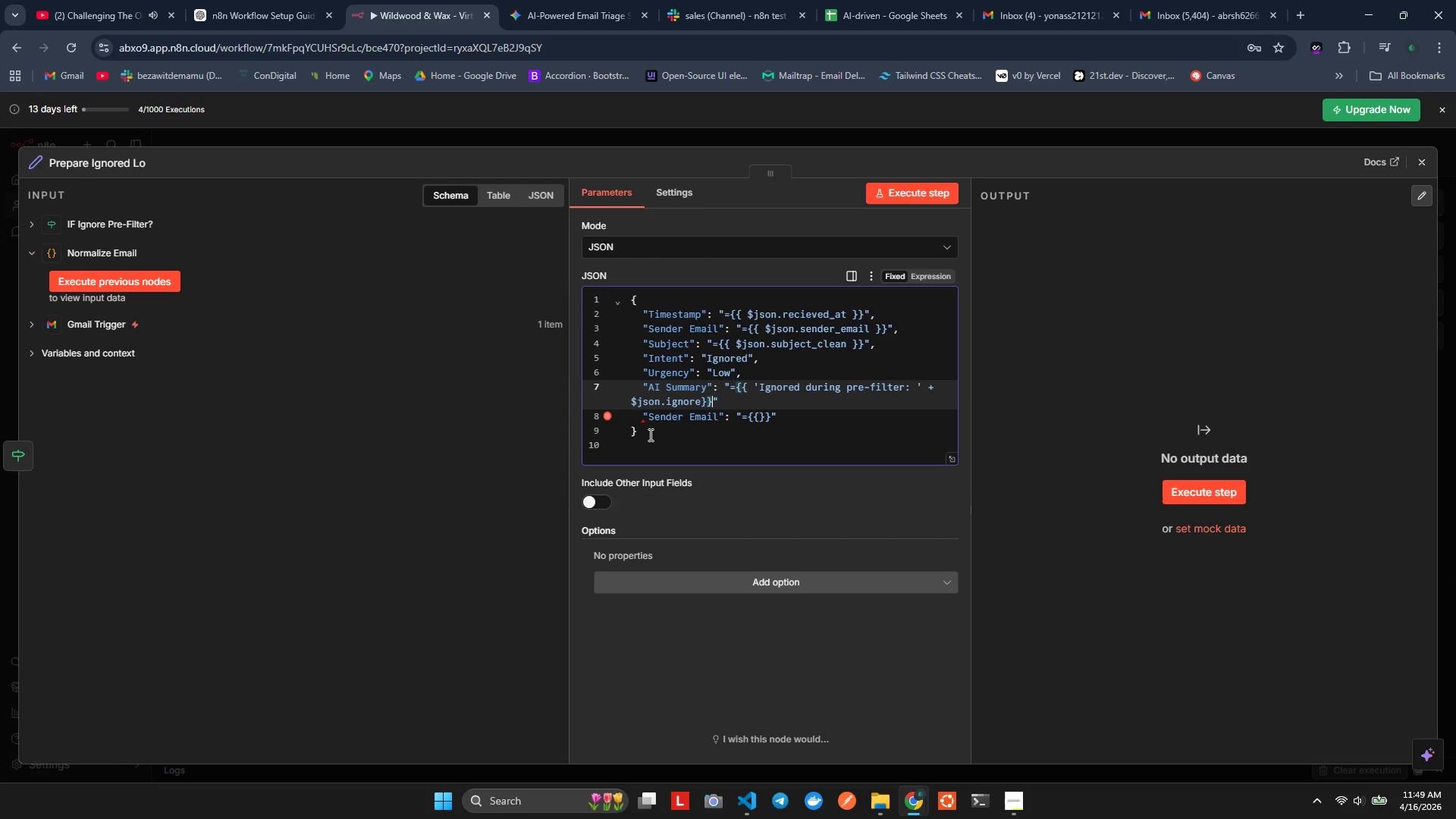 
key(ArrowLeft)
 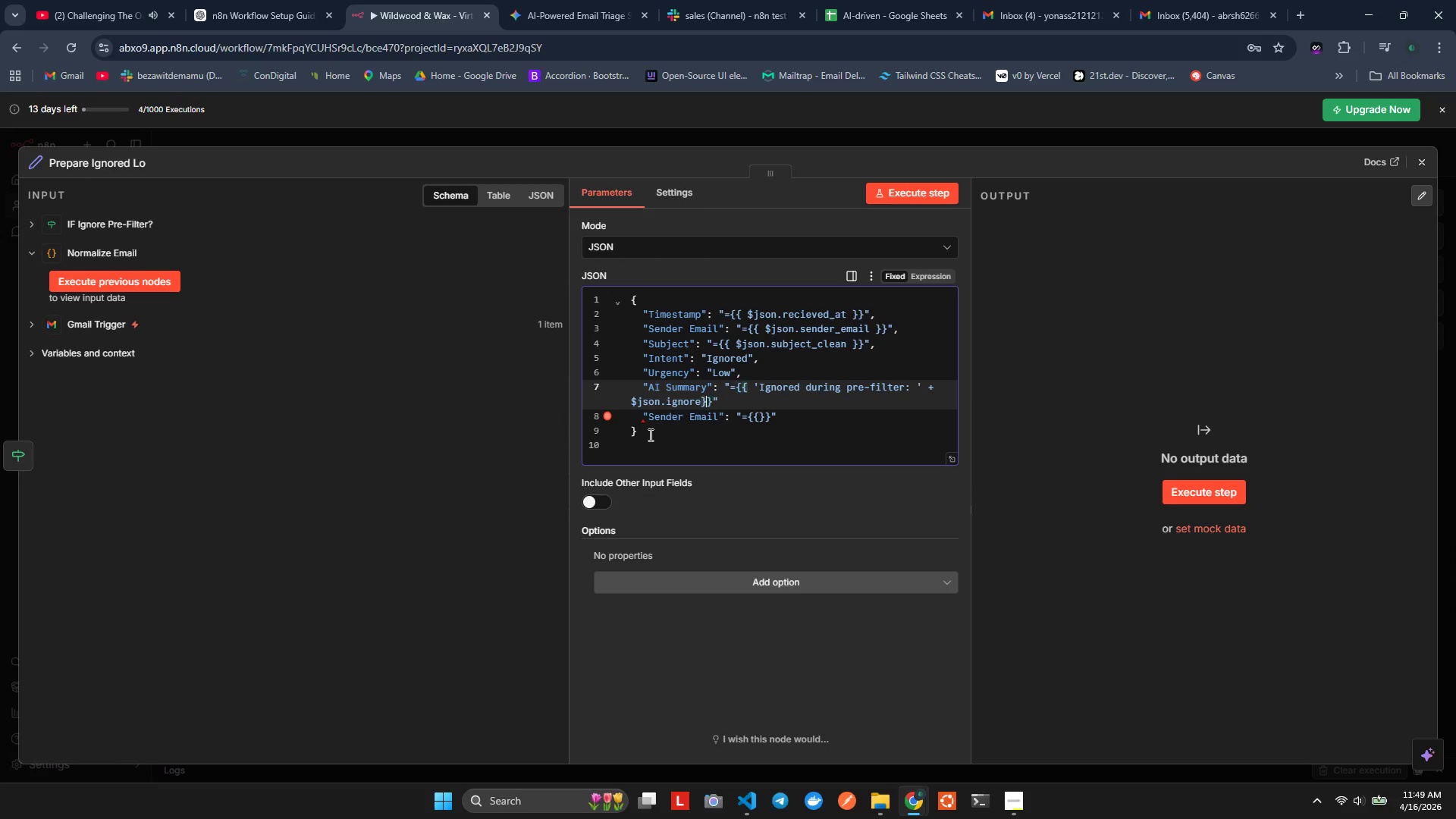 
key(ArrowLeft)
 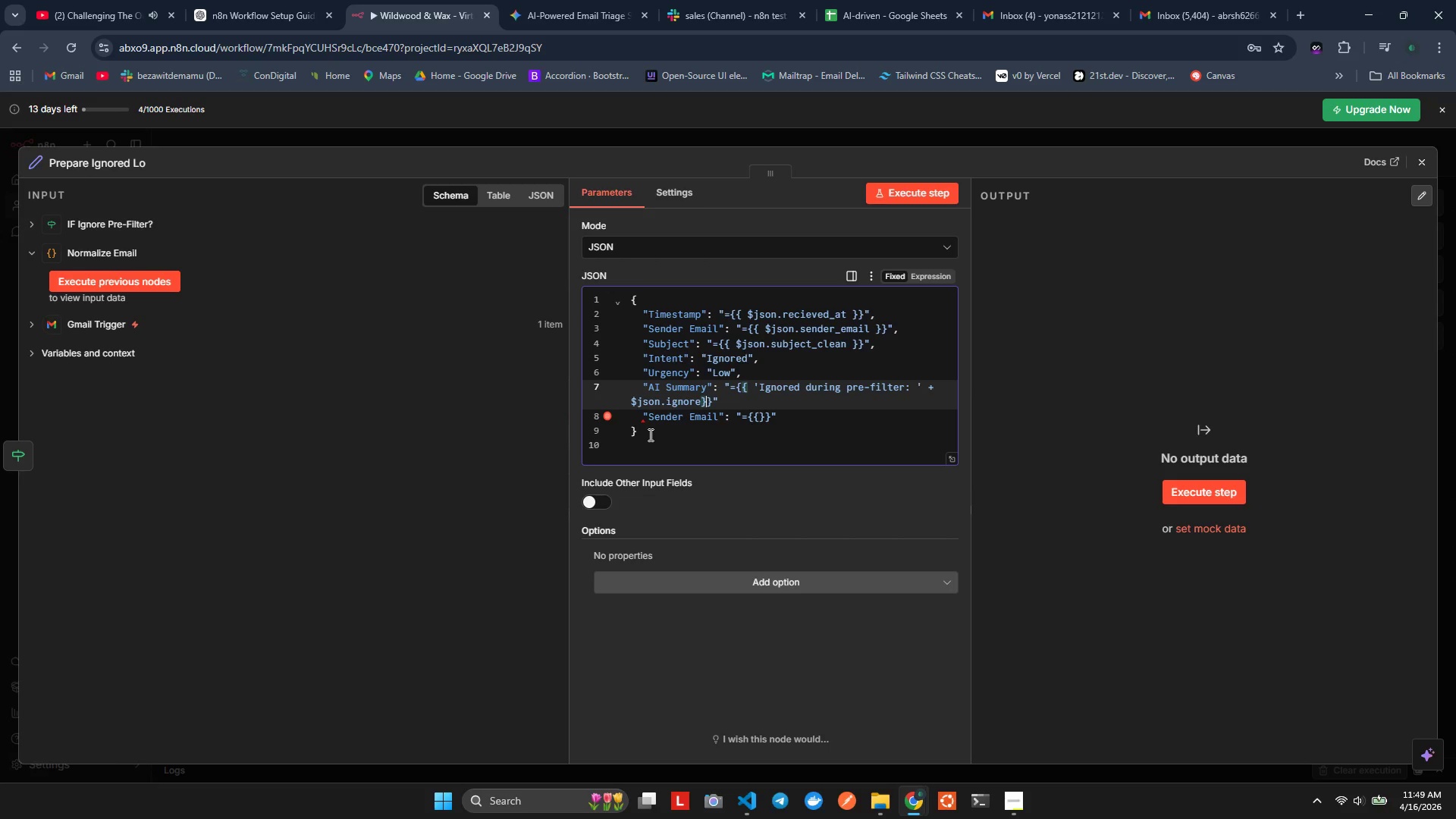 
key(ArrowLeft)
 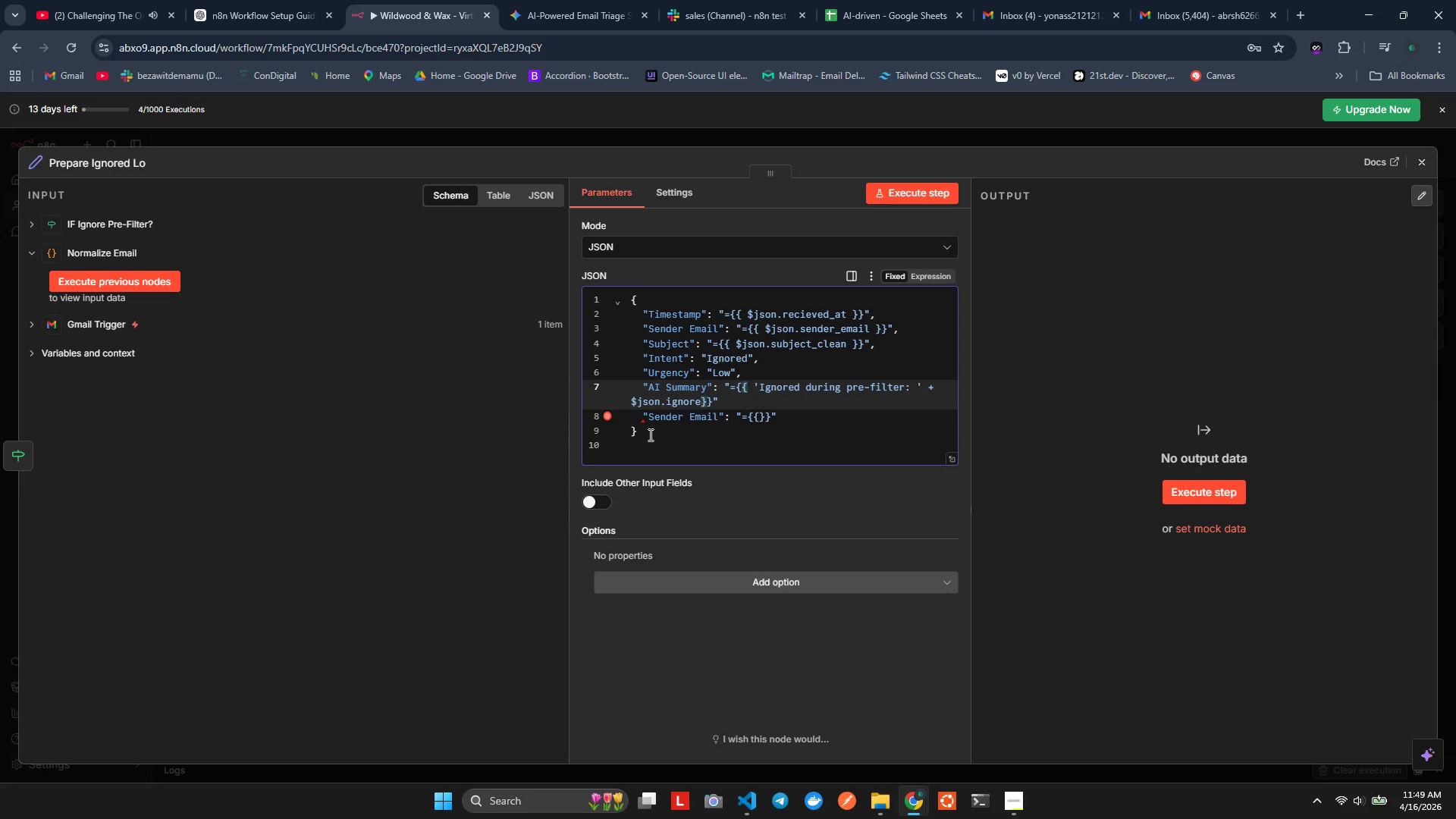 
key(ArrowLeft)
 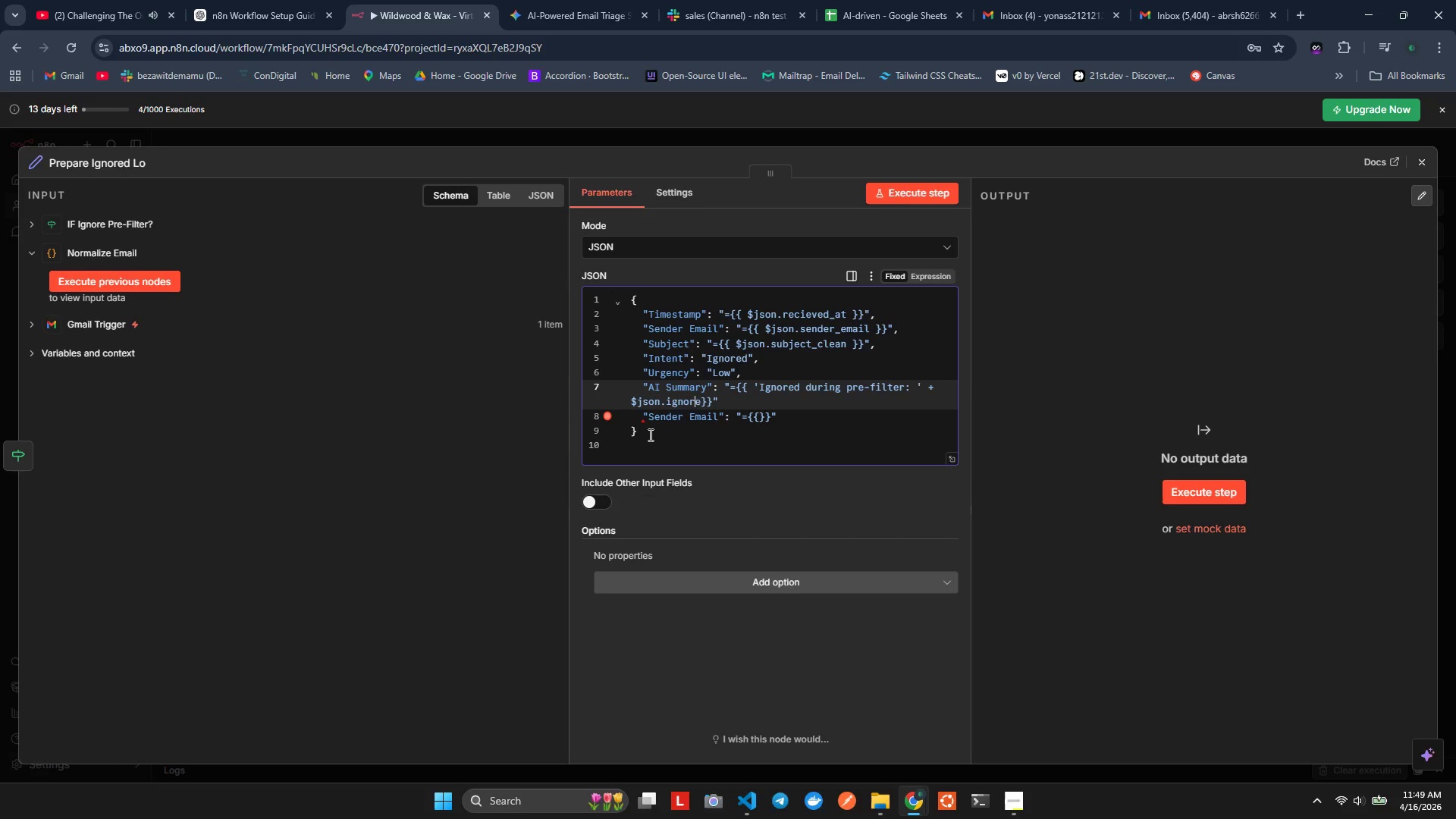 
key(ArrowRight)
 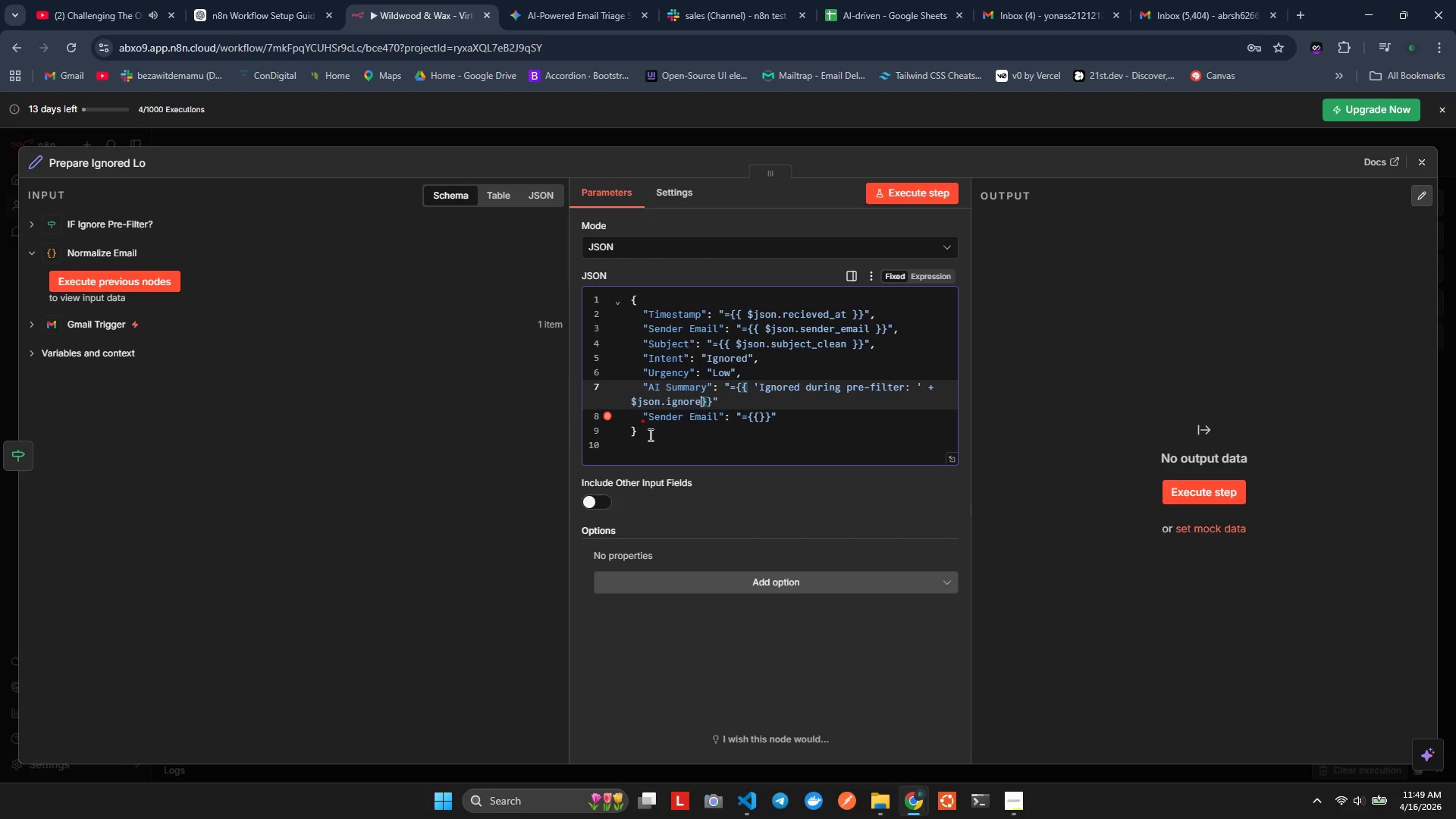 
key(ArrowRight)
 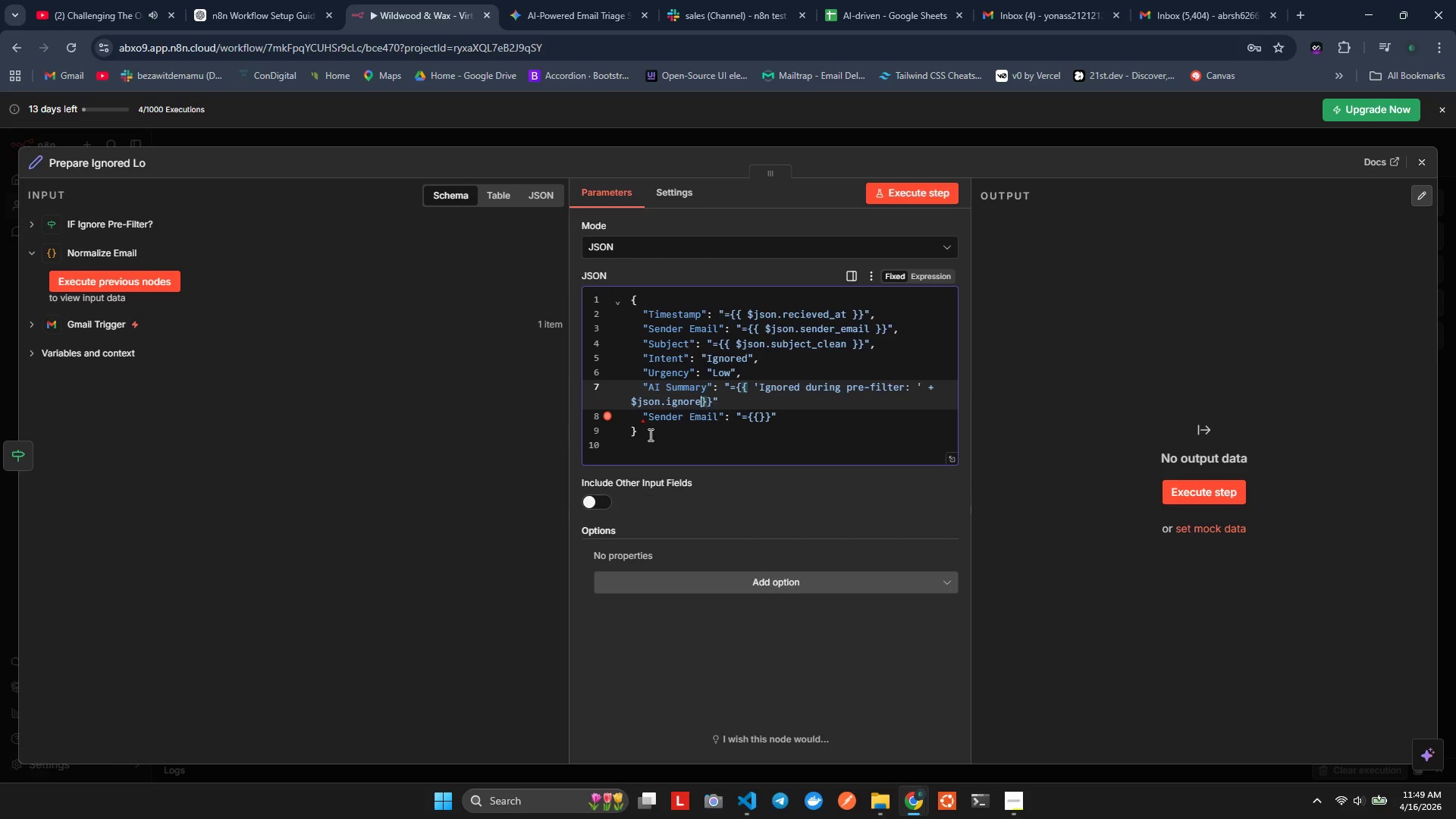 
key(ArrowLeft)
 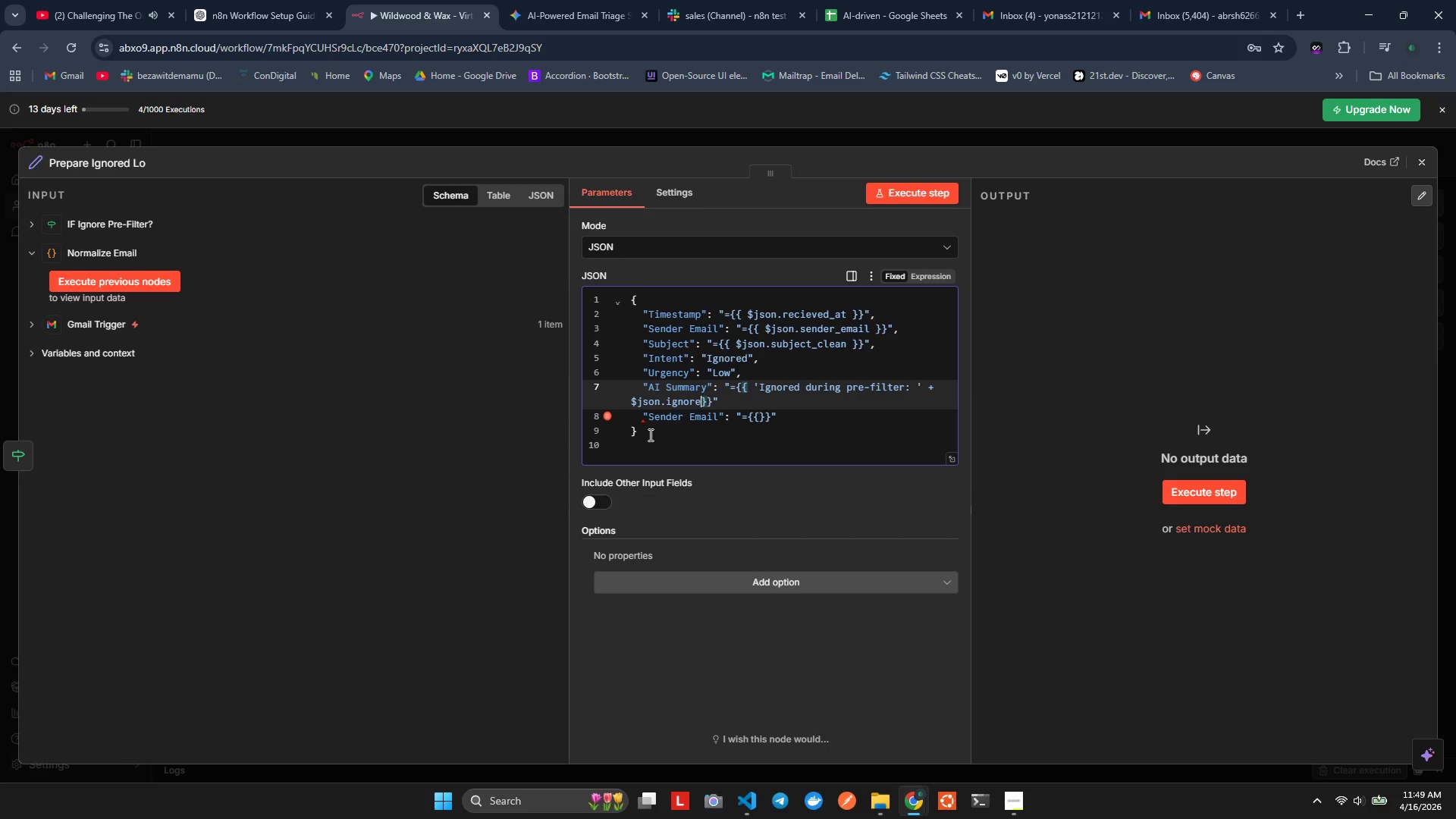 
type(_reason)
 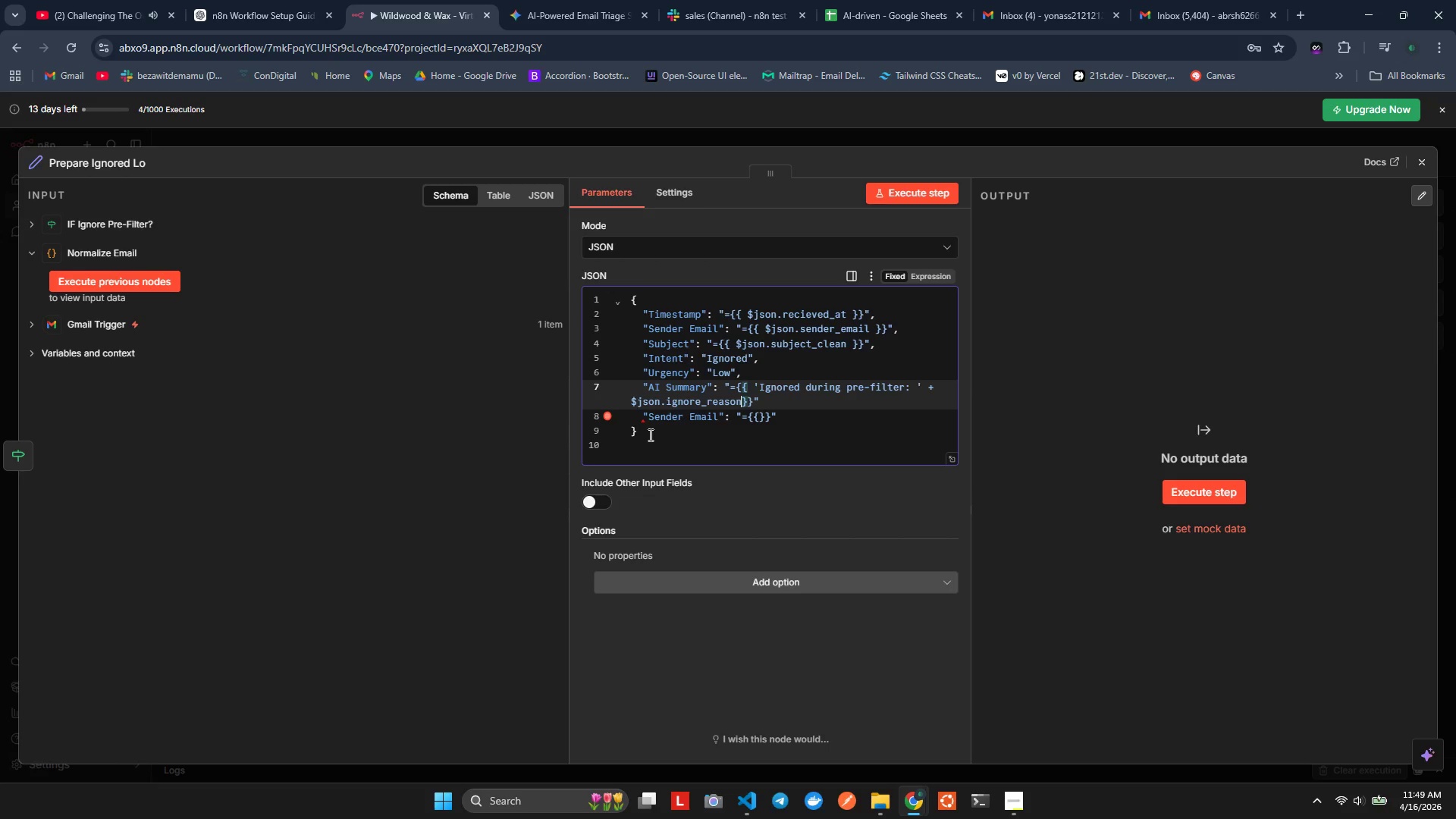 
key(ArrowRight)
 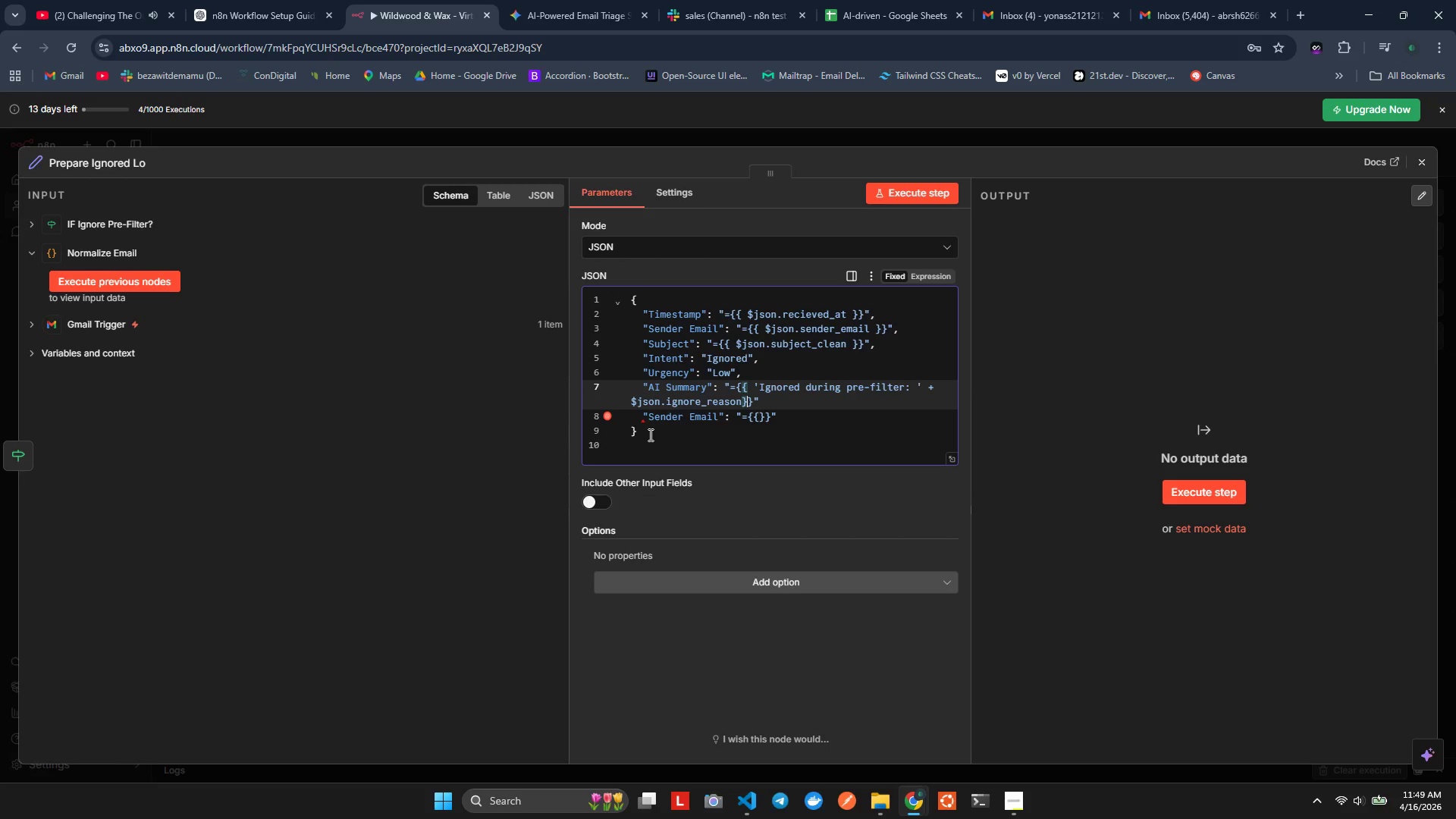 
key(ArrowRight)
 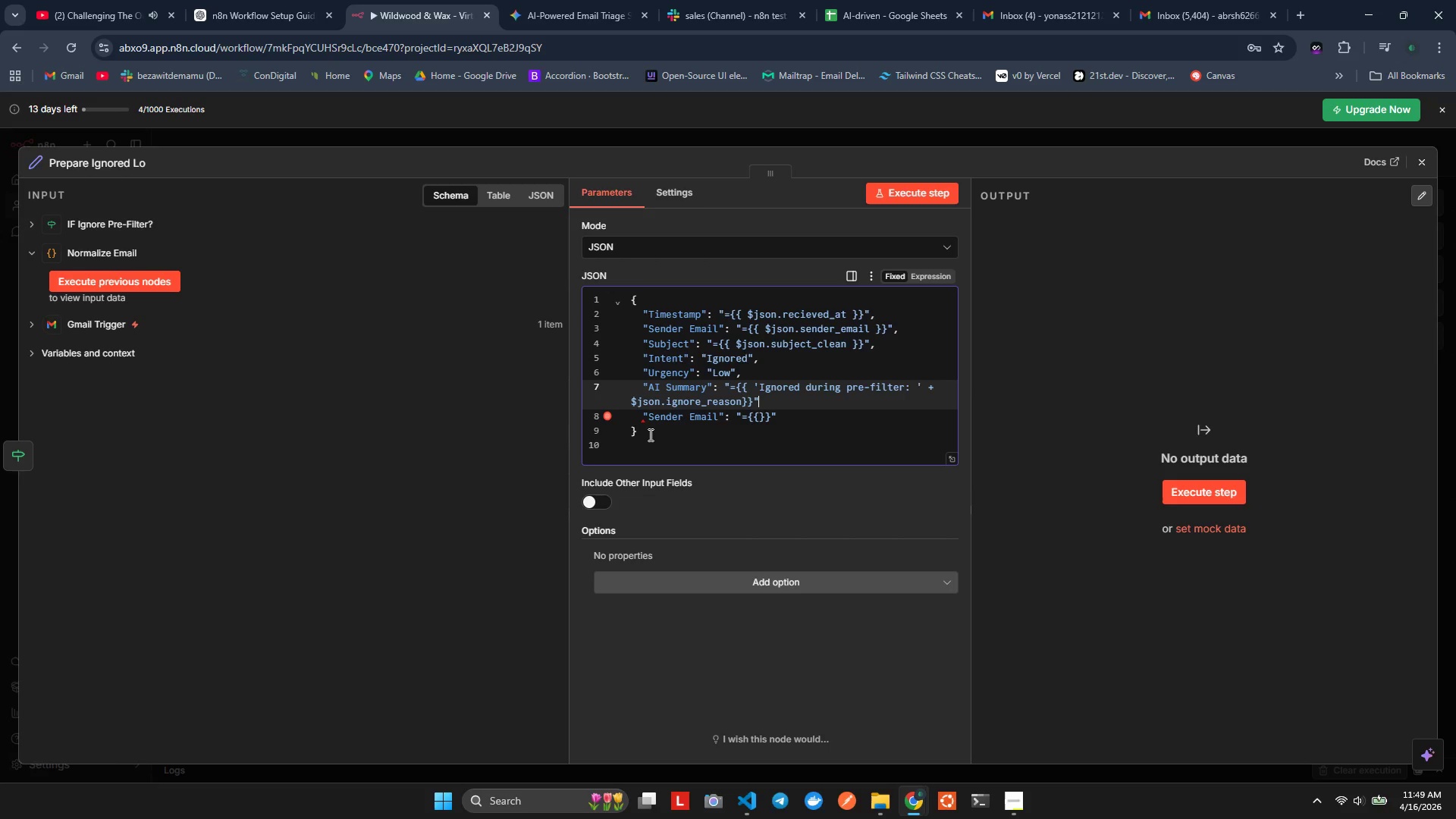 
key(ArrowRight)
 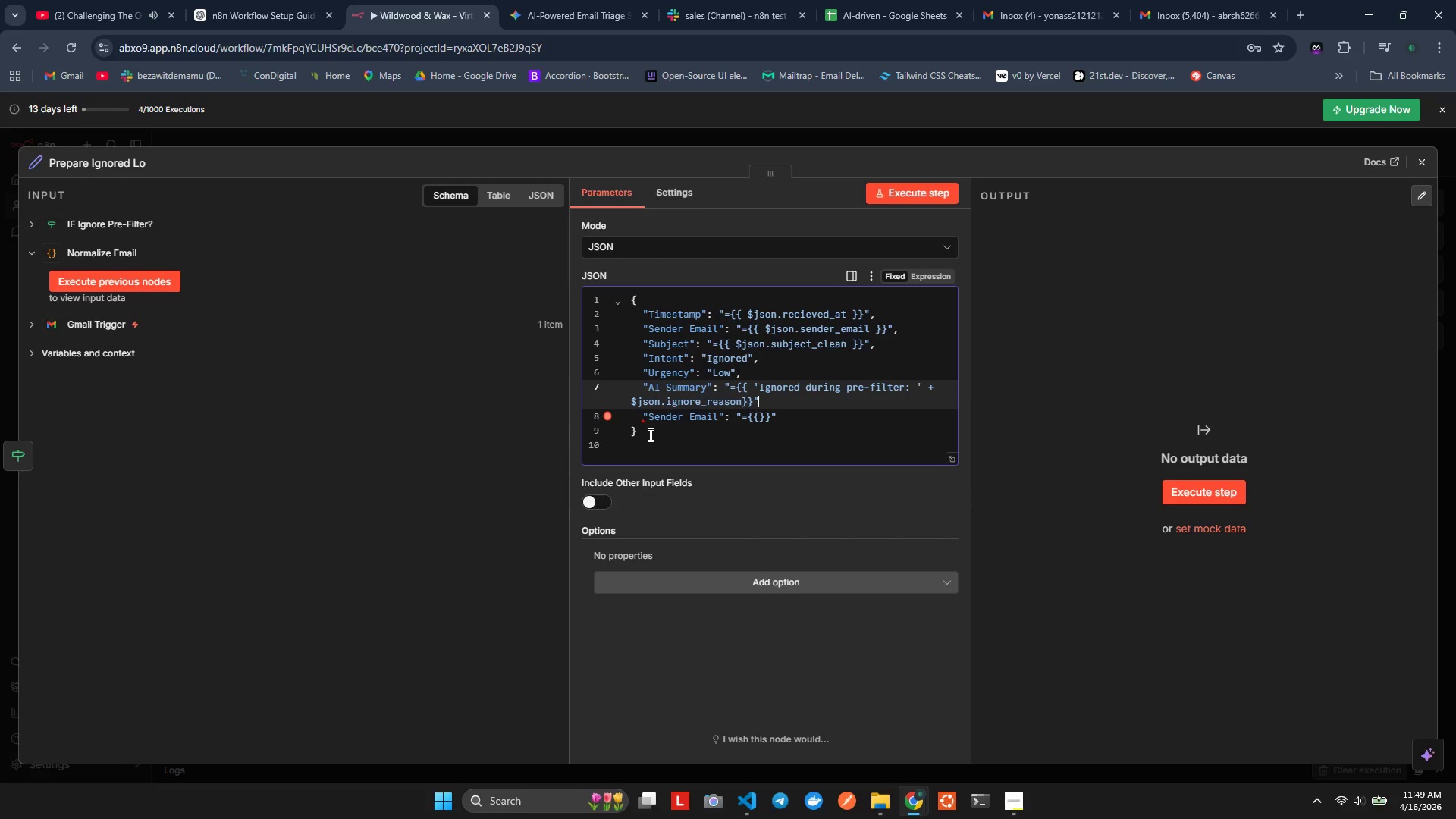 
wait(11.59)
 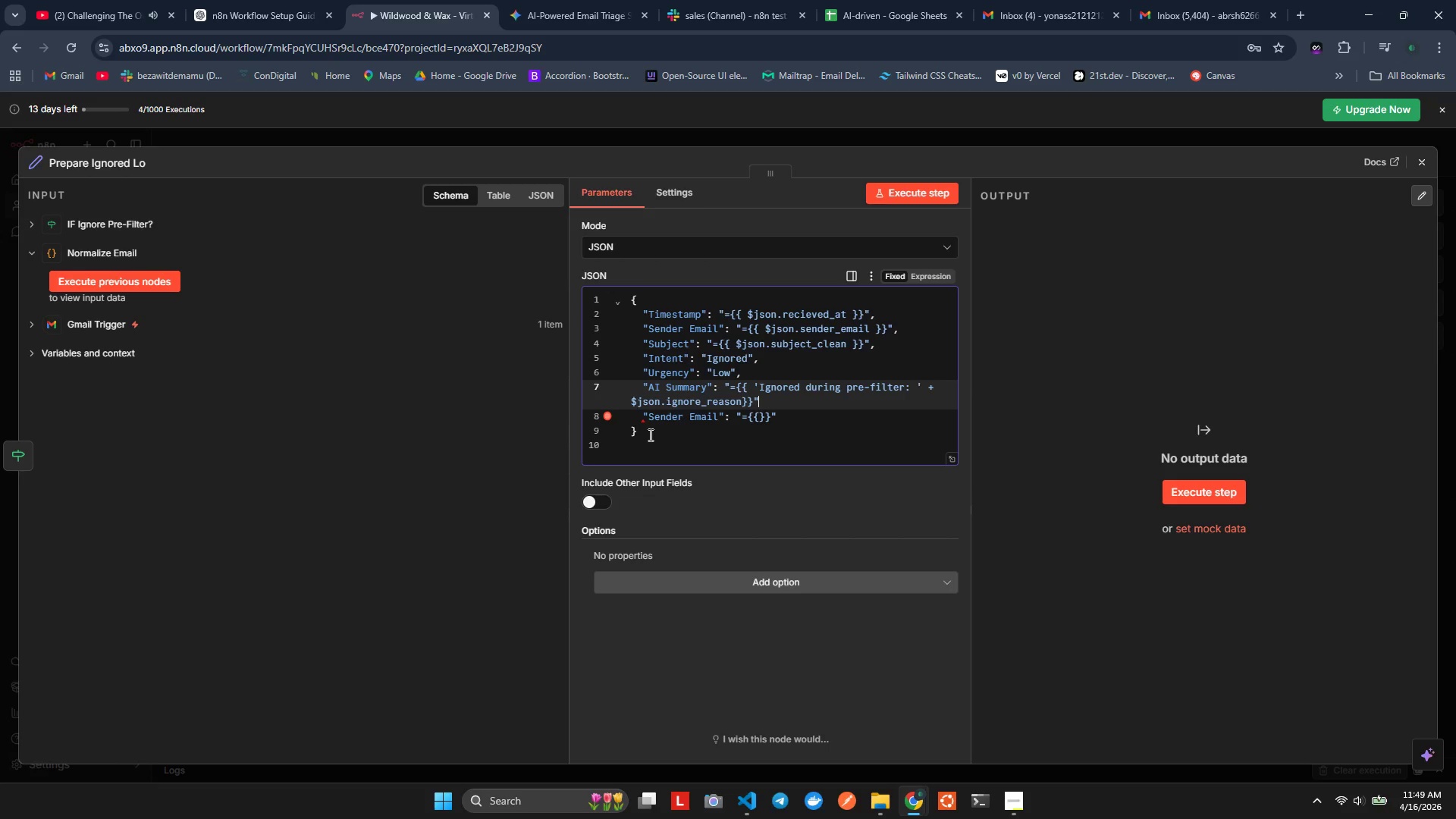 
key(Comma)
 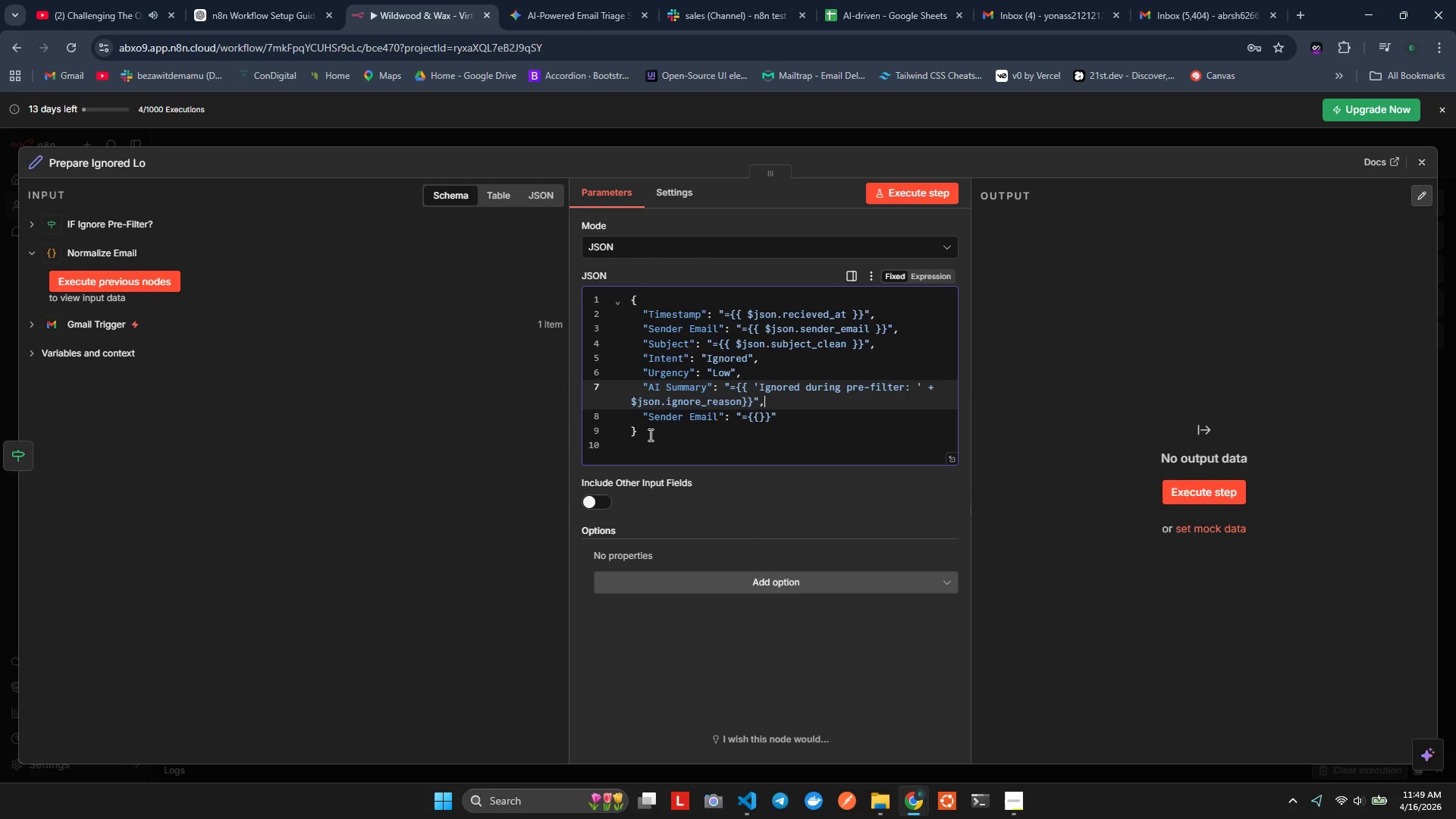 
key(Alt+AltLeft)
 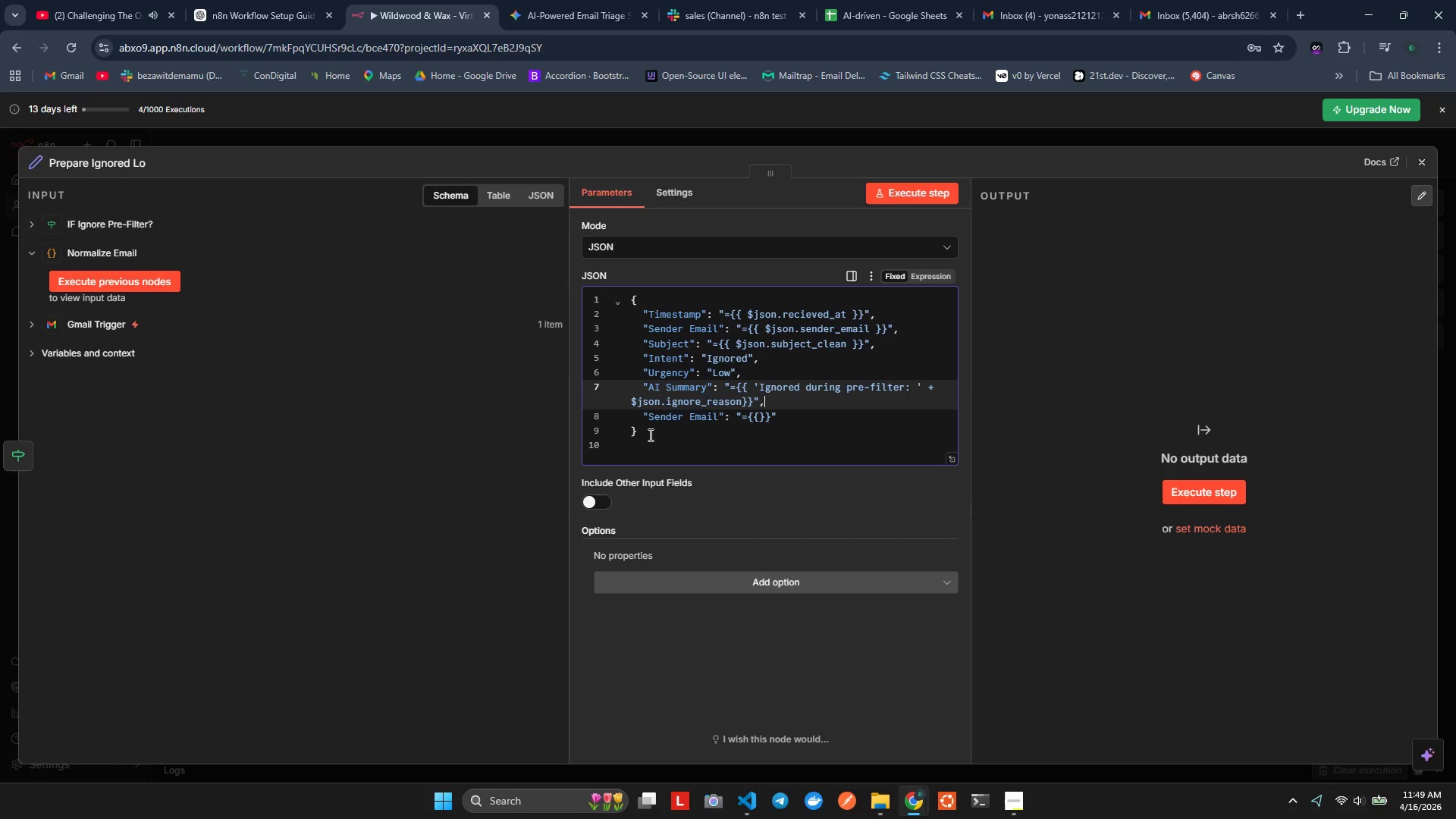 
key(Alt+Shift+ShiftLeft)
 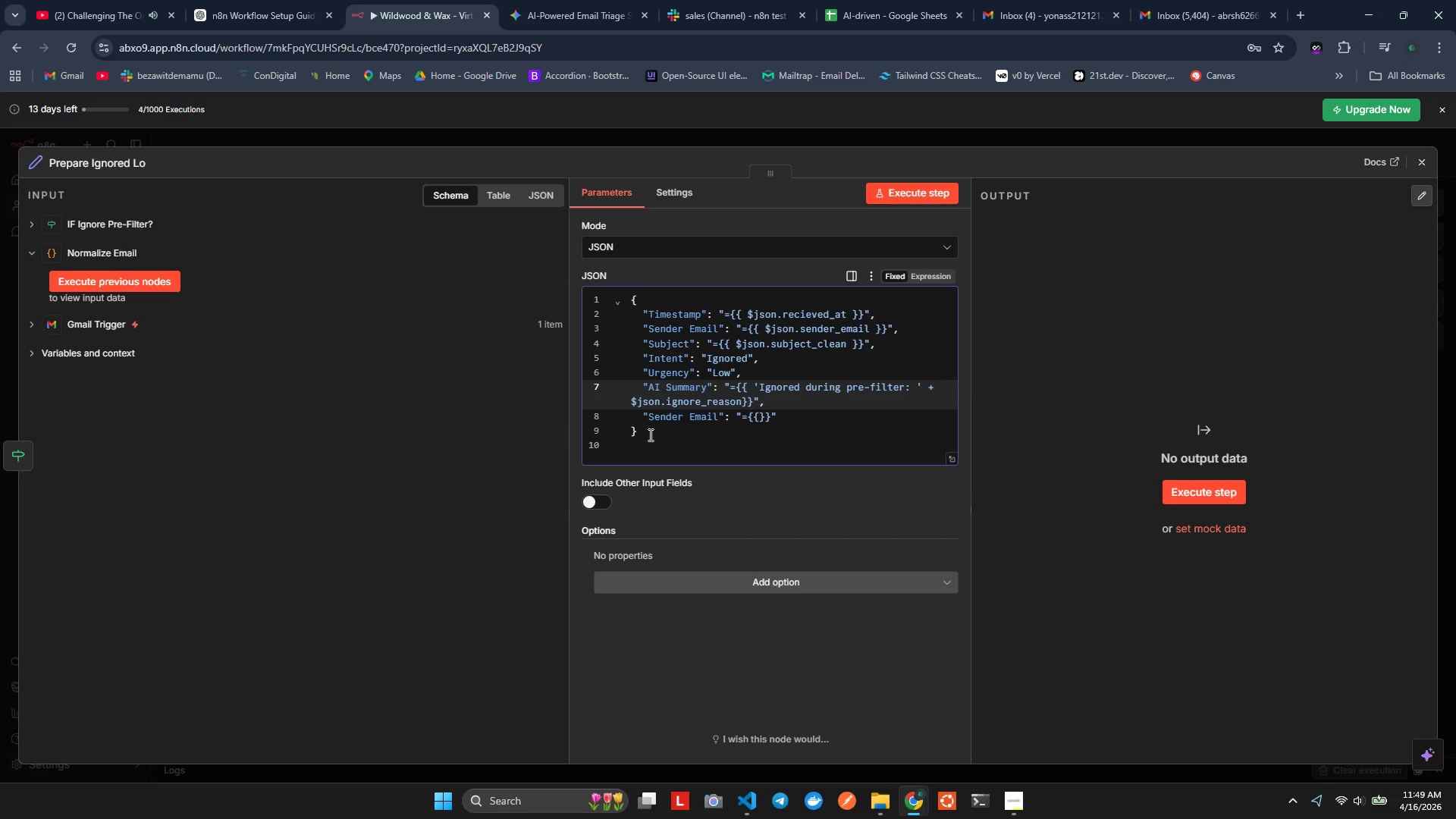 
key(Alt+Shift+F)
 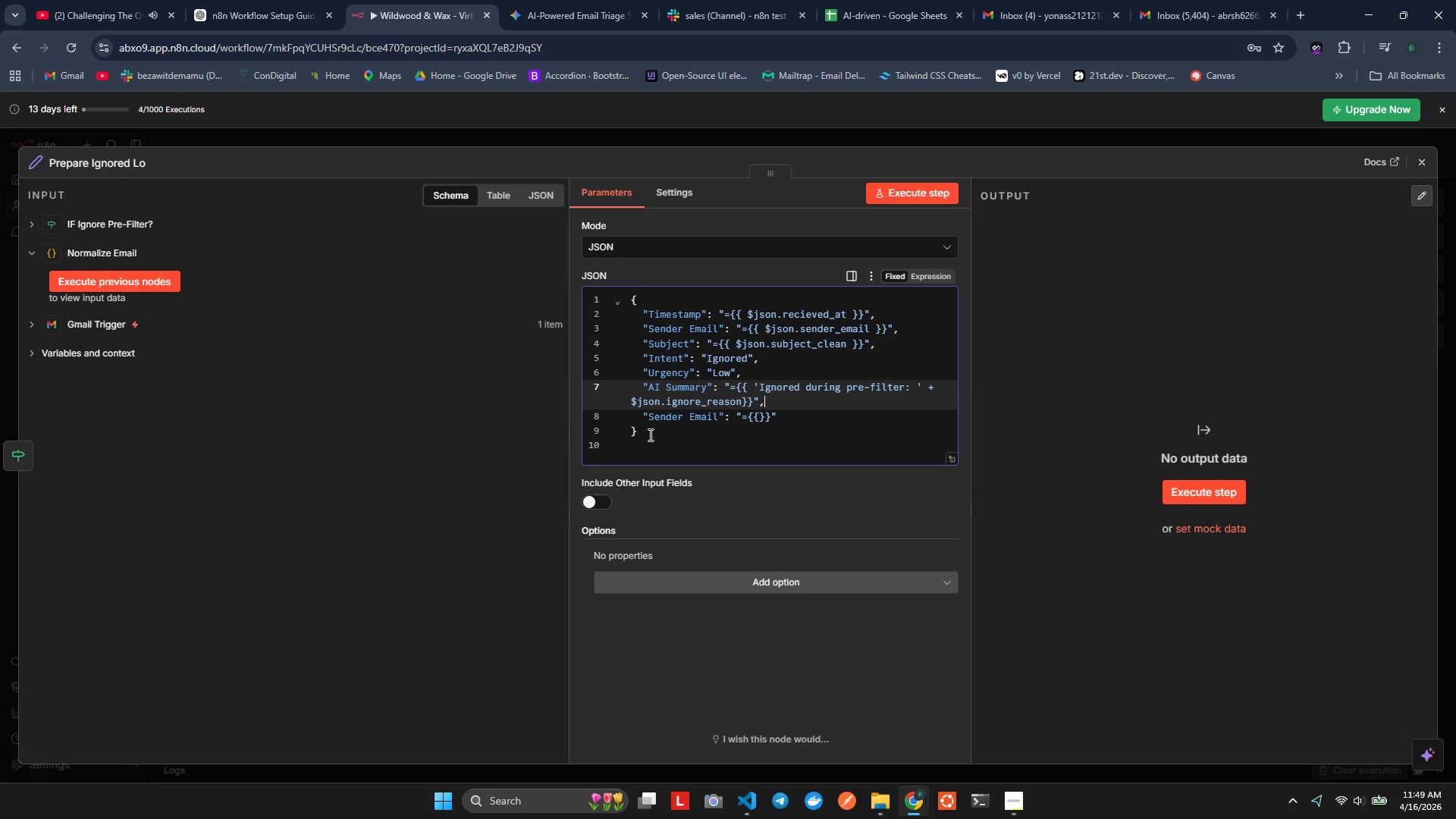 
key(ArrowDown)
 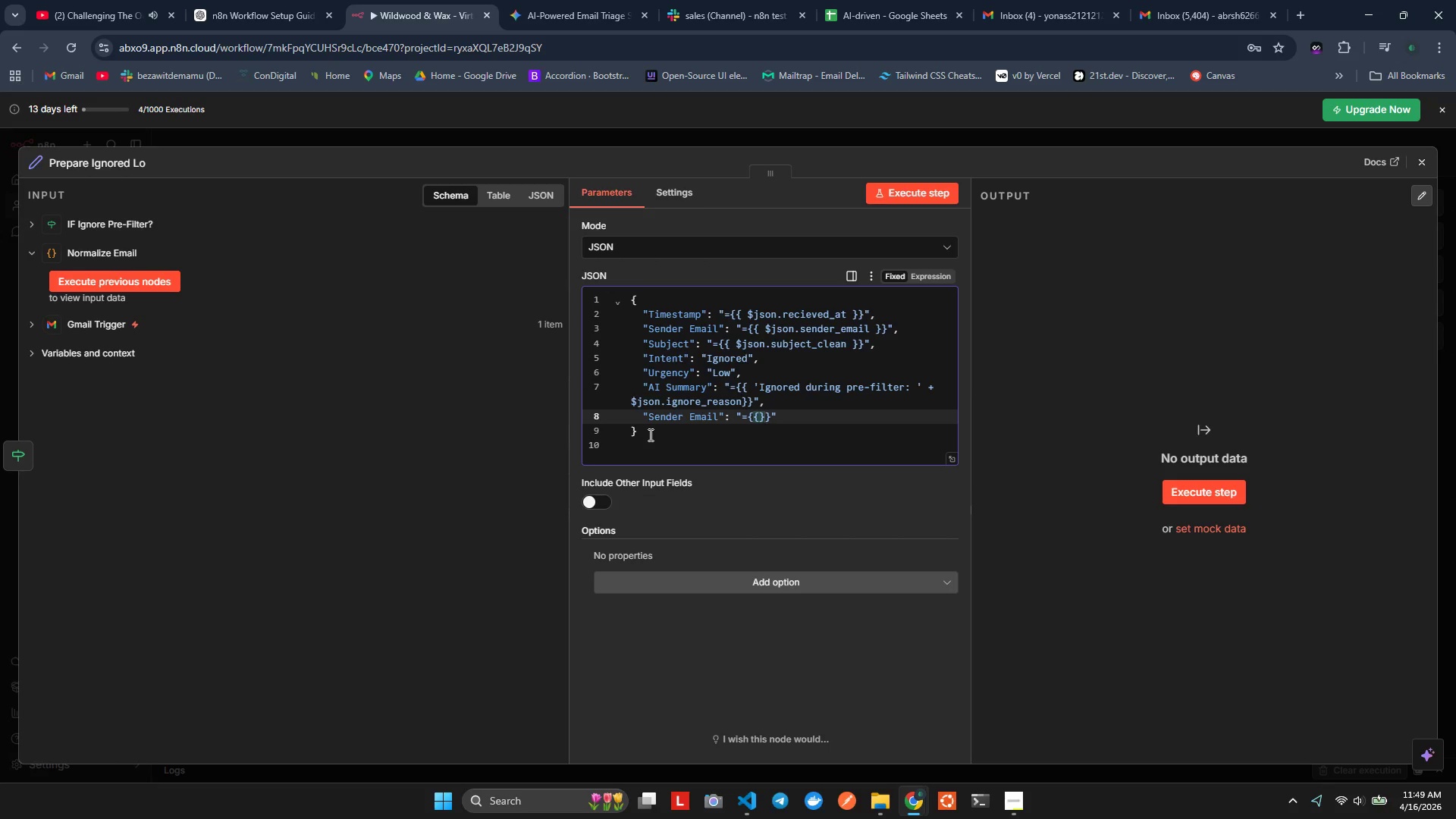 
hold_key(key=ArrowLeft, duration=0.89)
 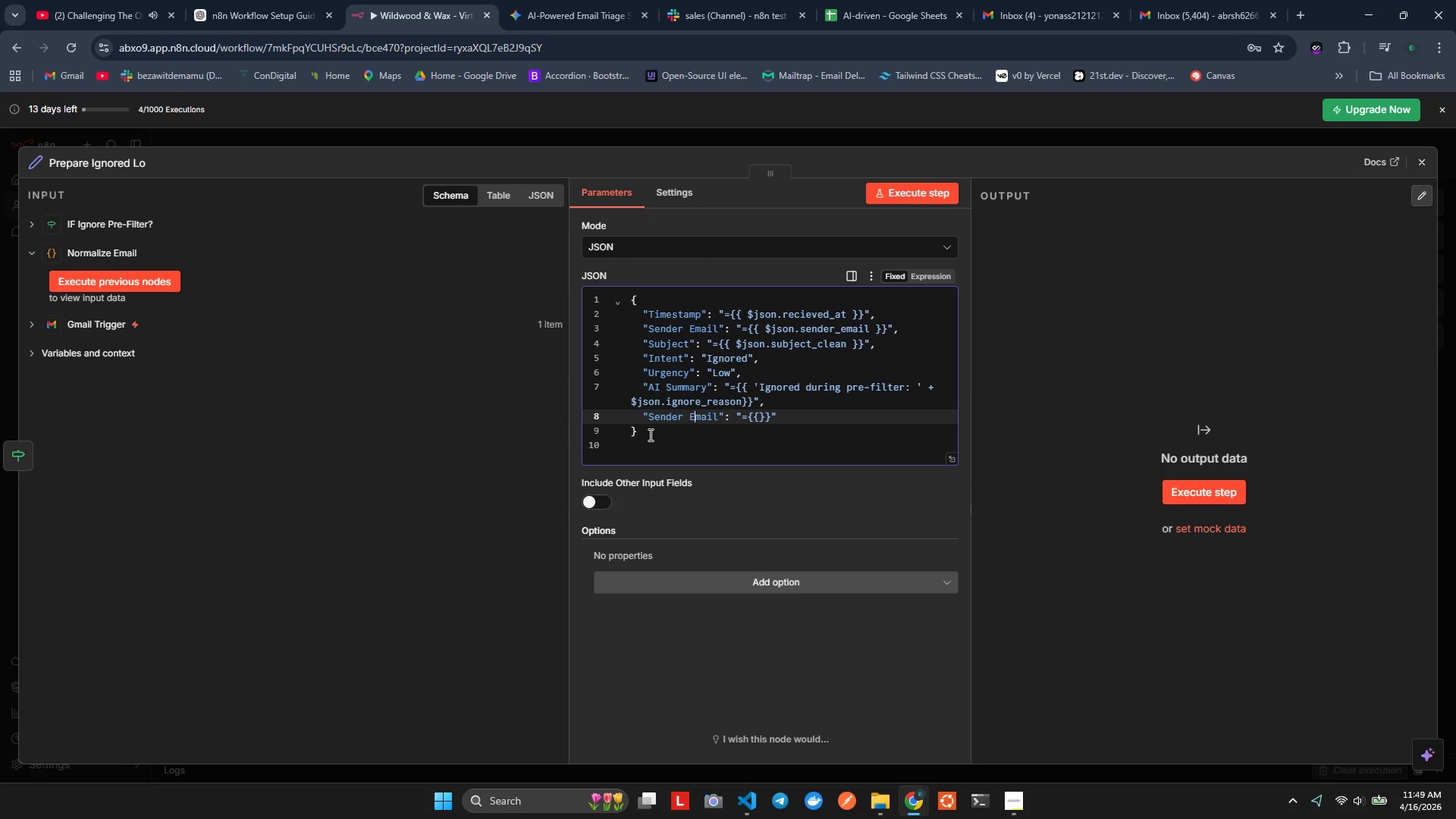 
key(ArrowRight)
 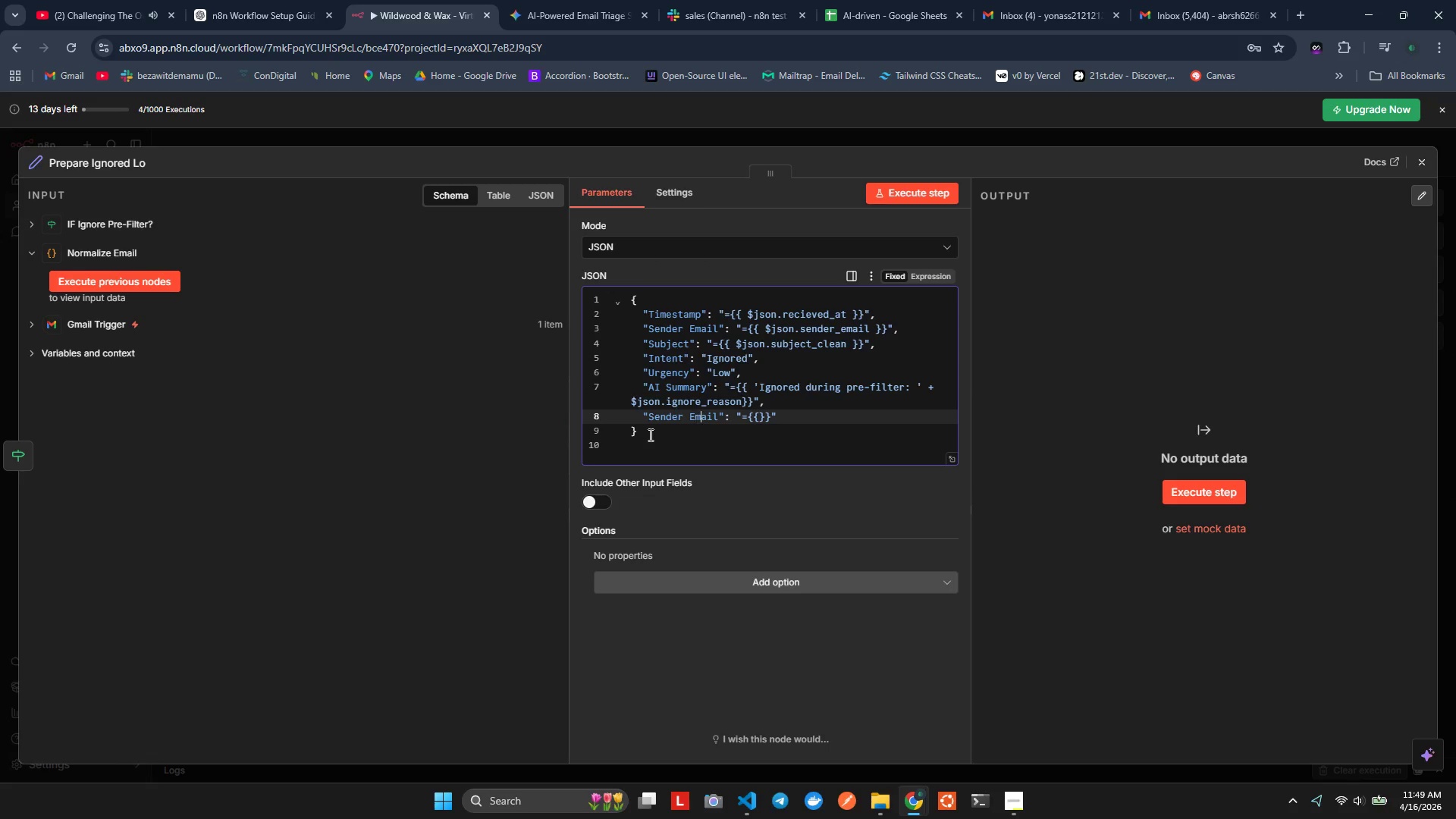 
key(ArrowRight)
 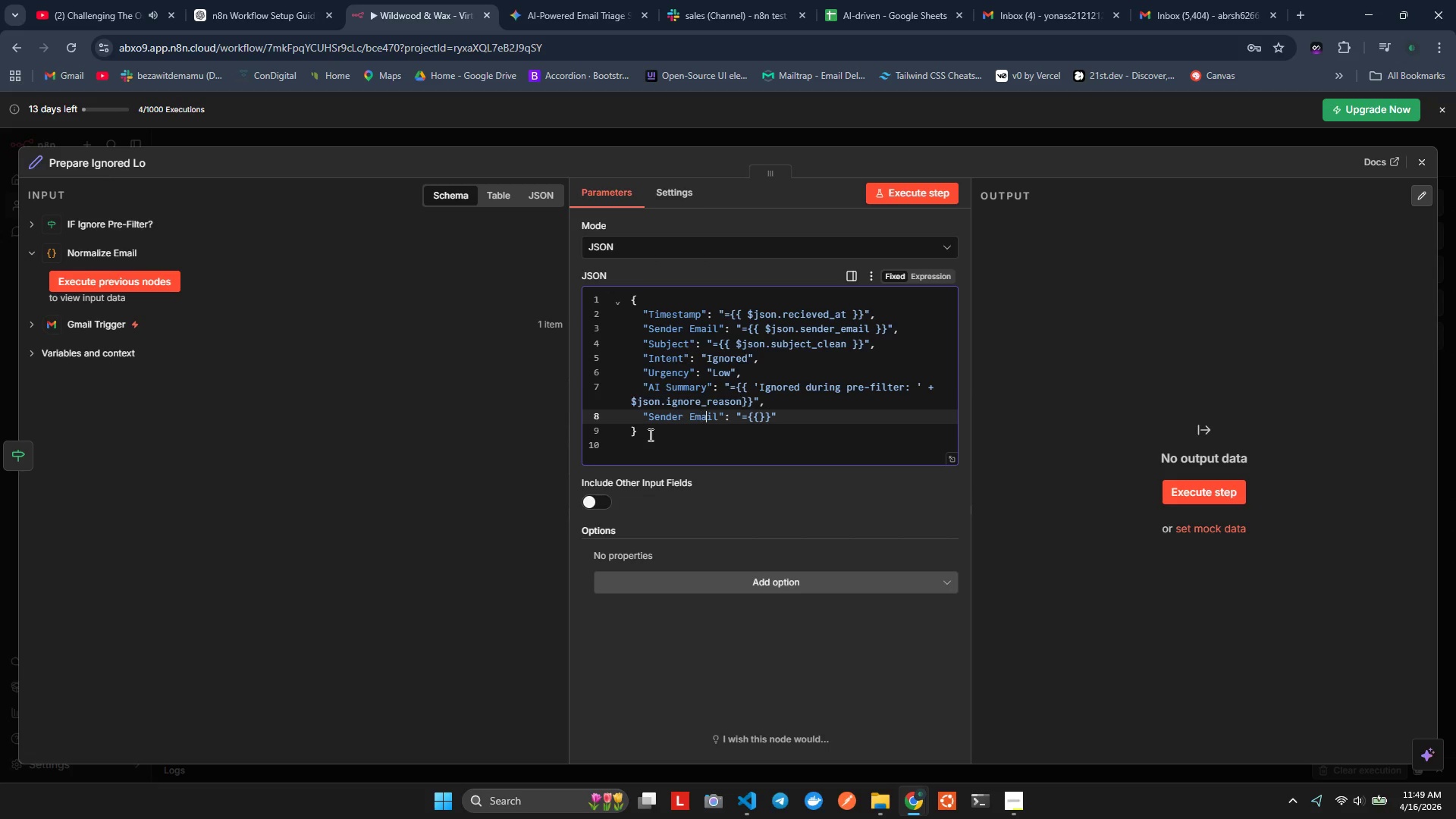 
key(ArrowRight)
 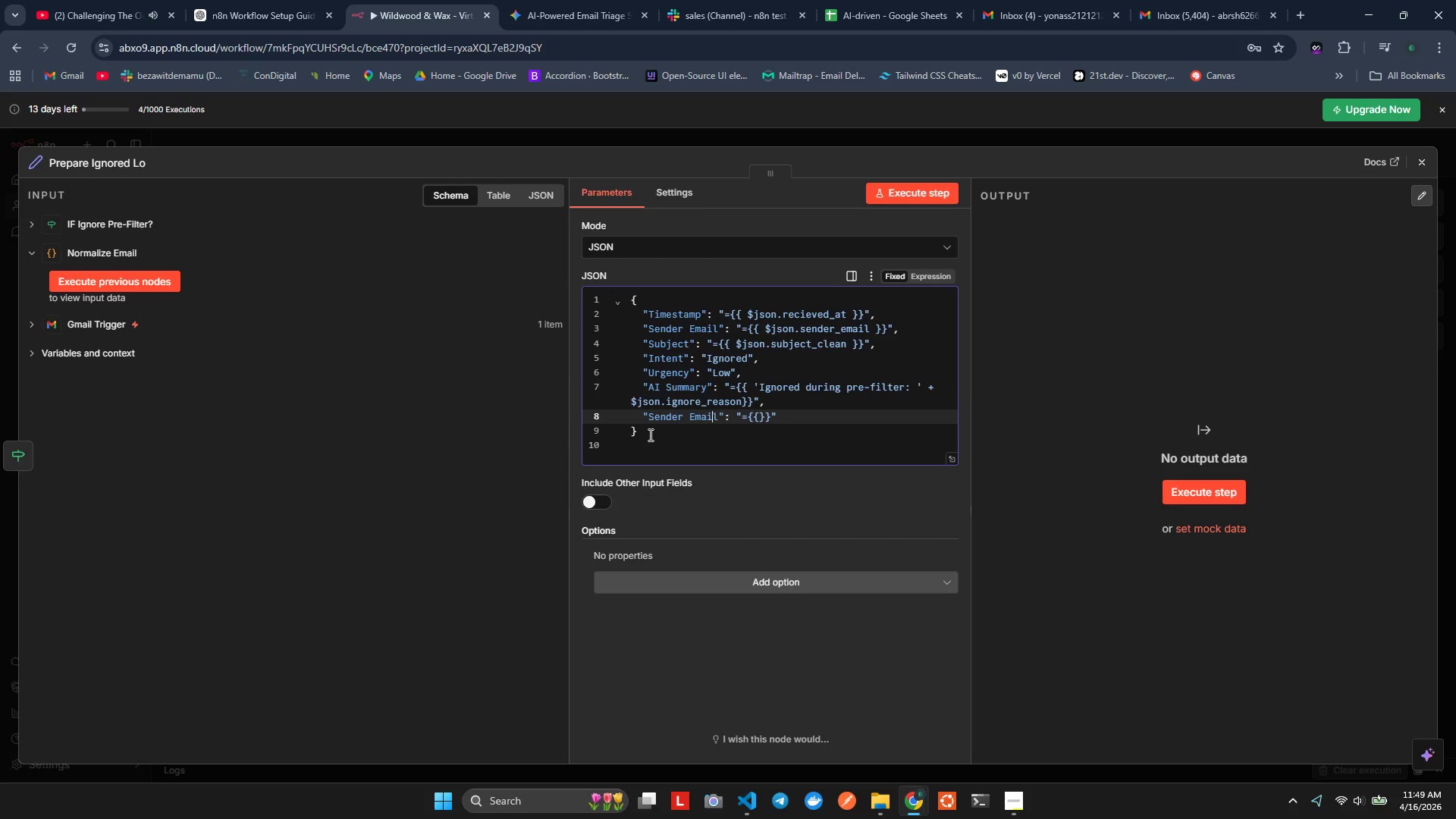 
key(ArrowRight)
 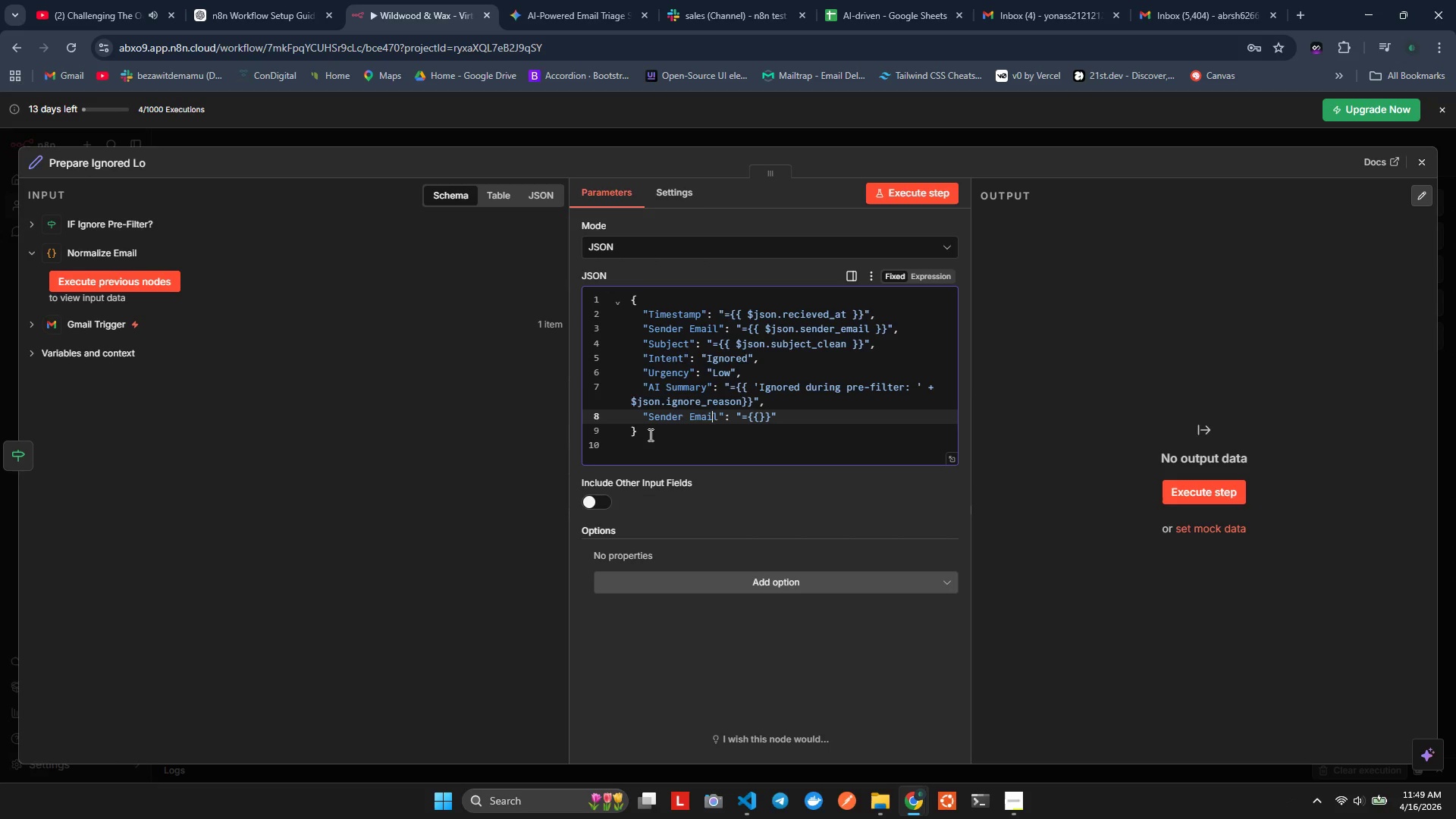 
key(ArrowRight)
 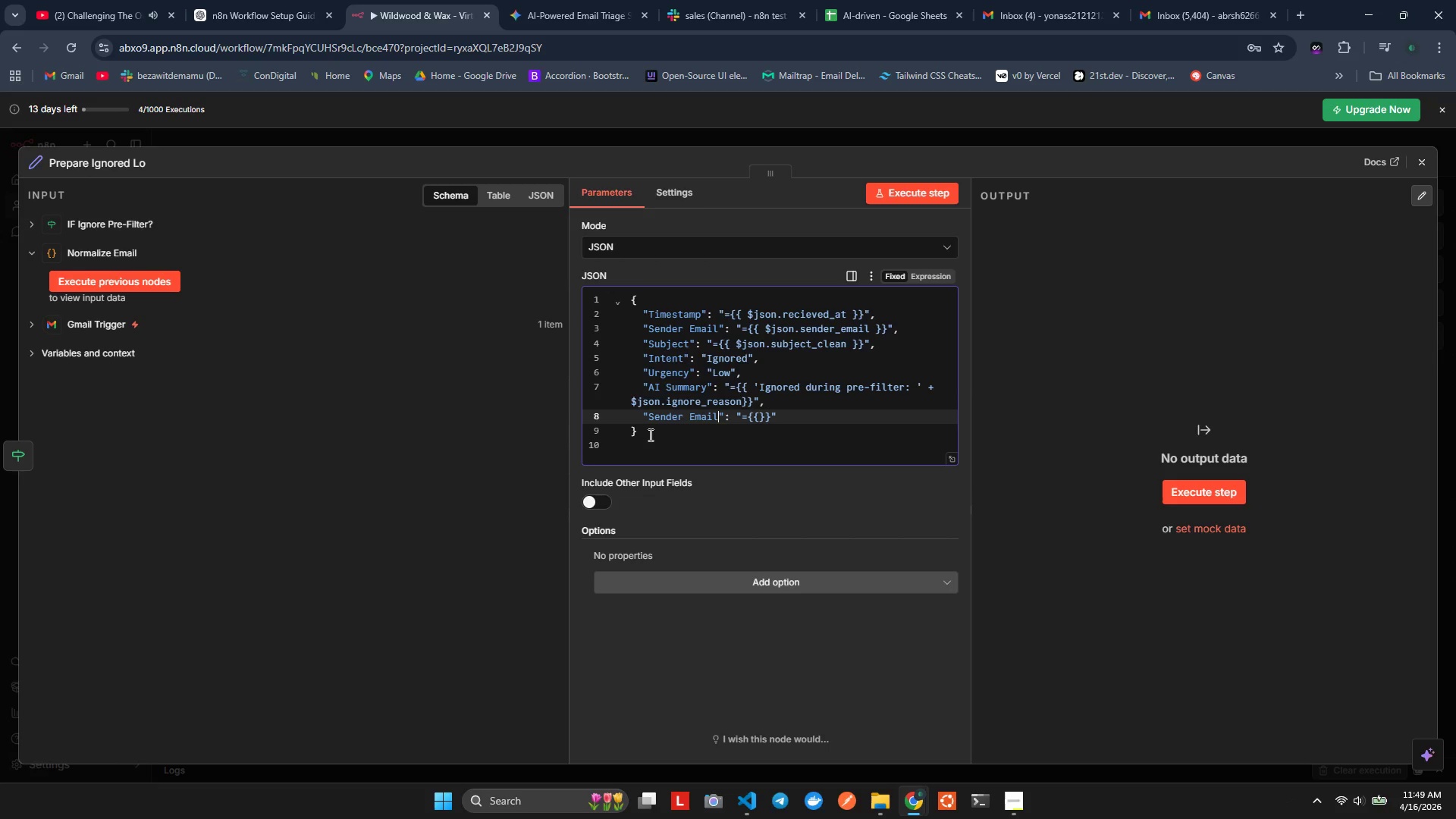 
hold_key(key=ArrowLeft, duration=0.77)
 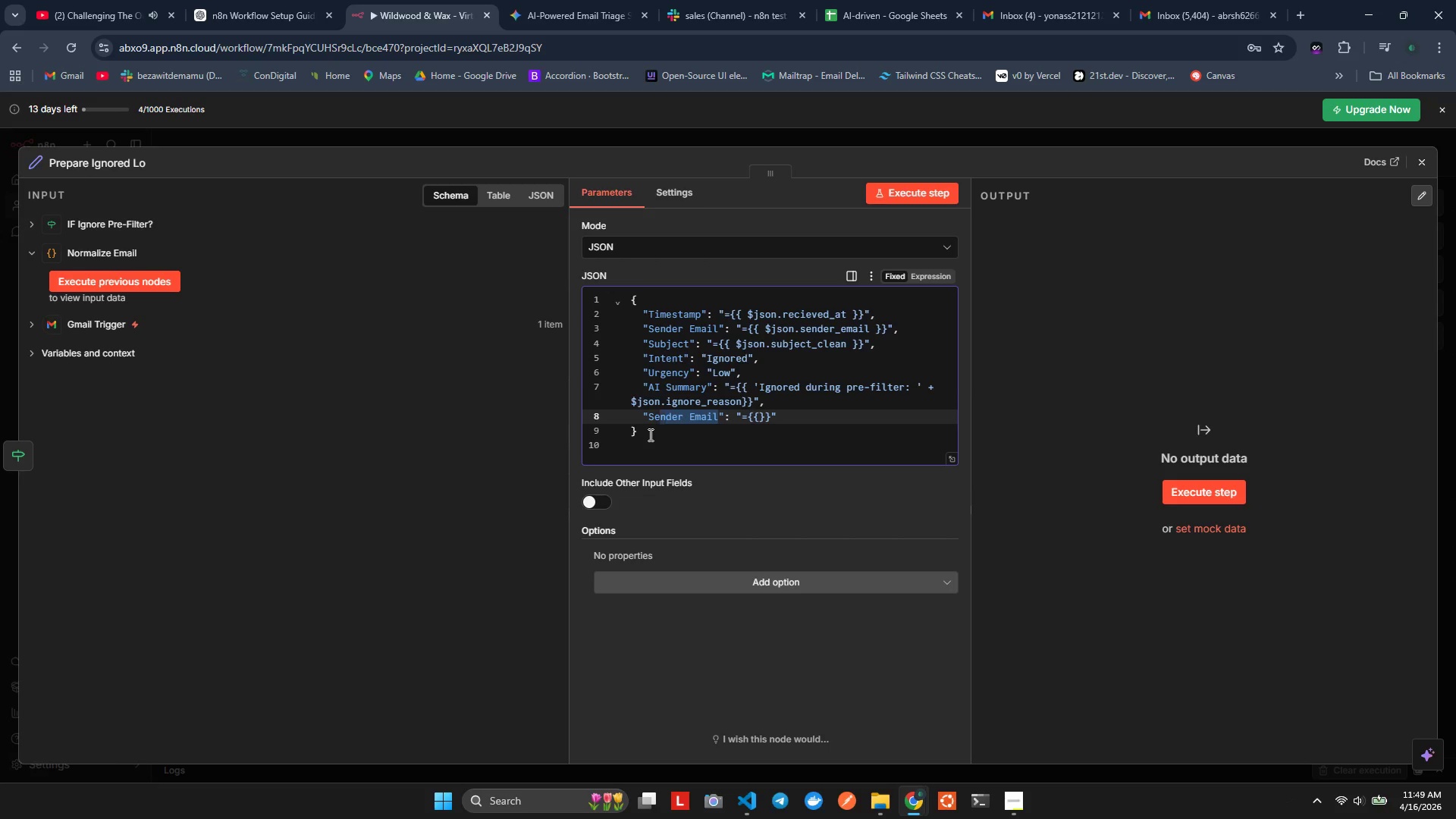 
key(Shift+ArrowLeft)
 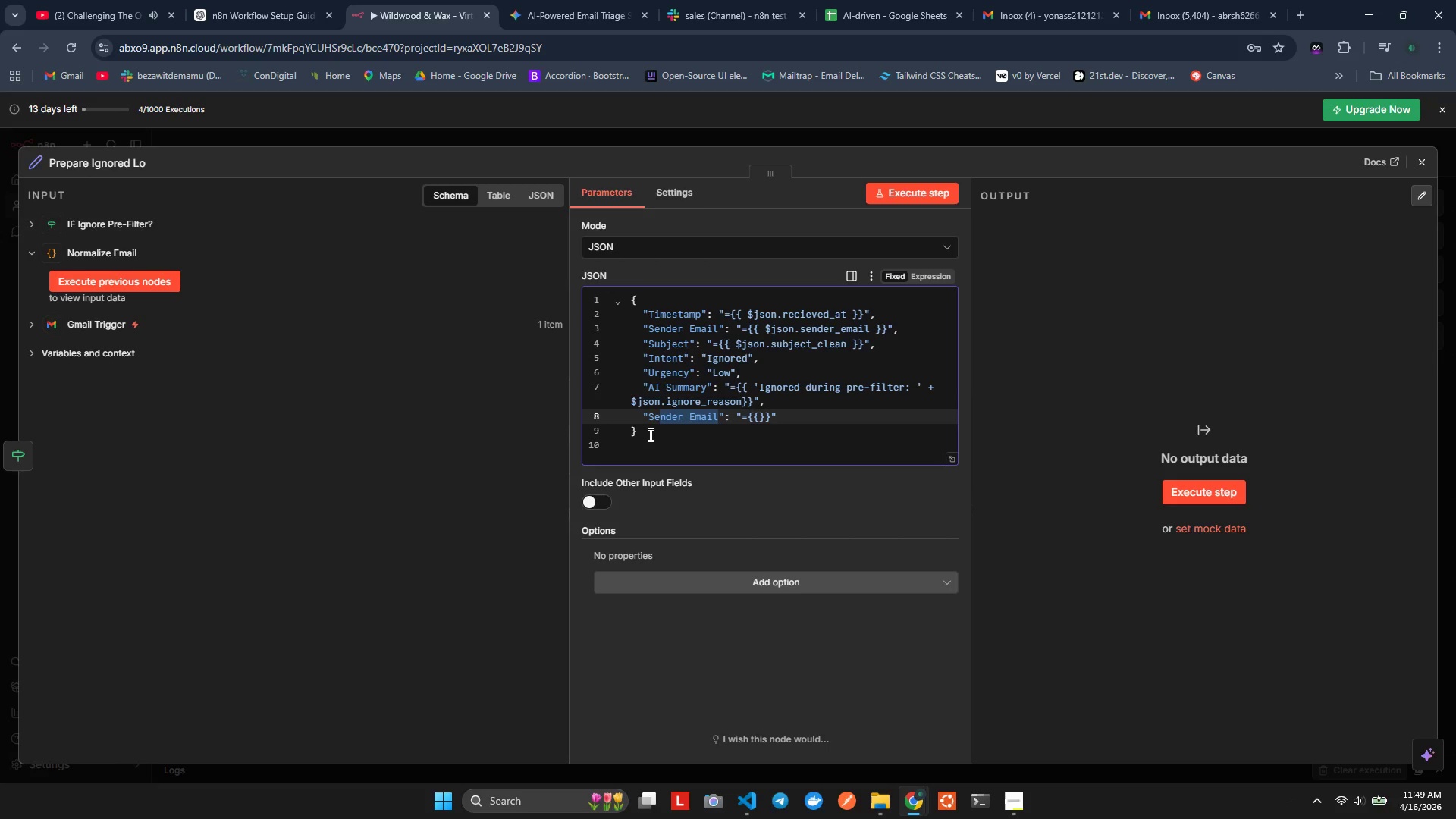 
key(Shift+ArrowLeft)
 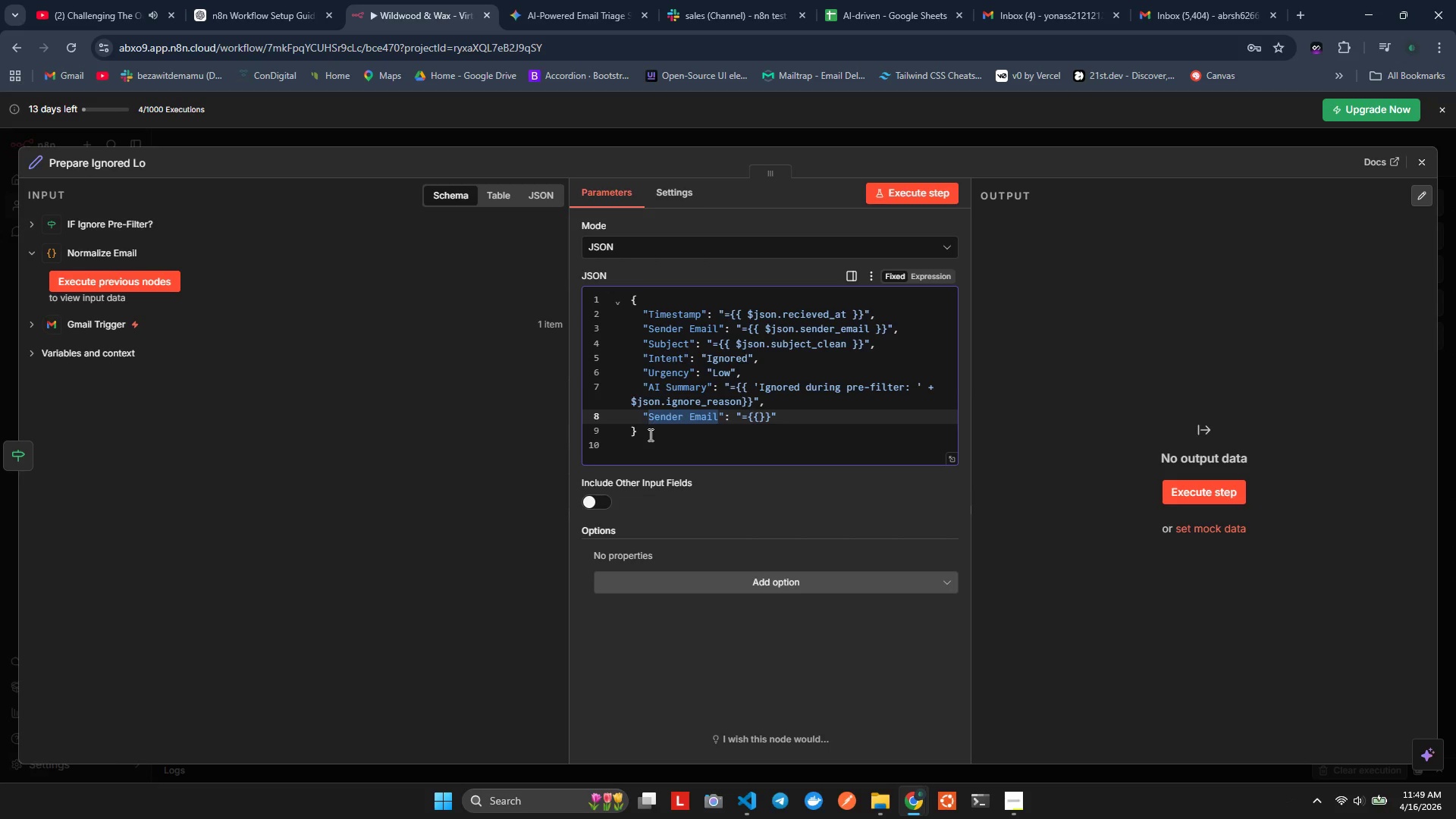 
key(Shift+ArrowLeft)
 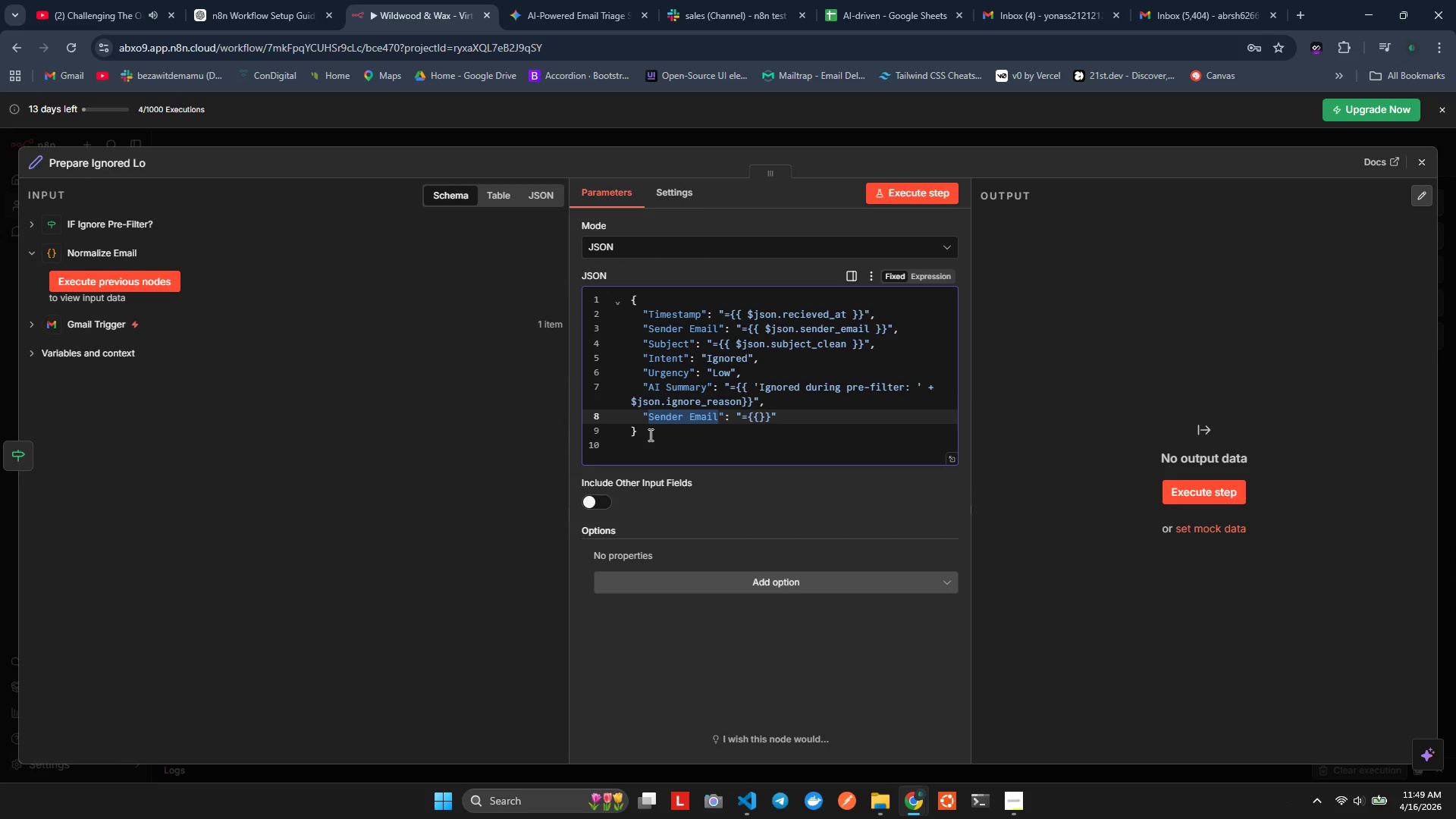 
type(Action Taen)
 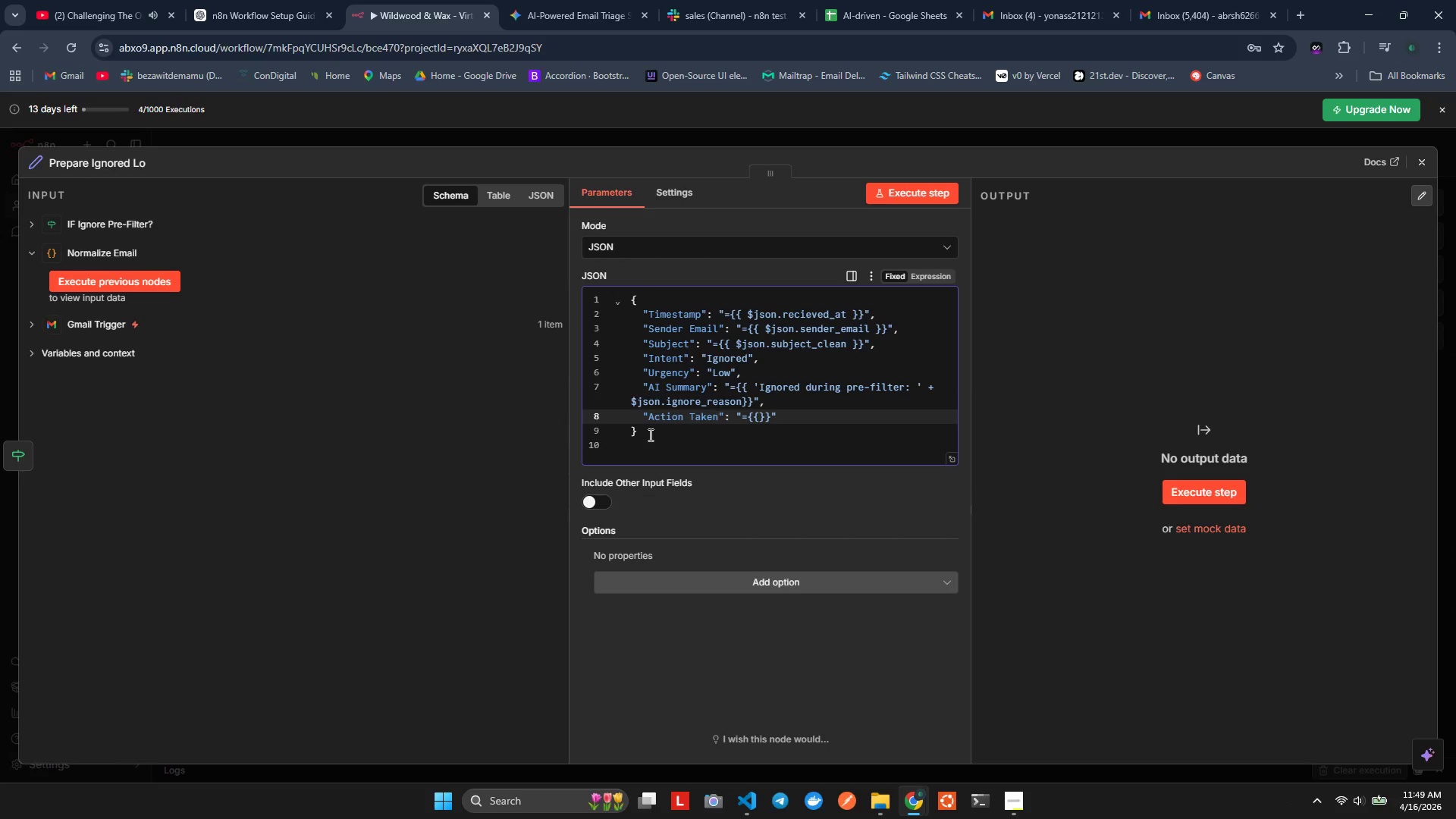 
 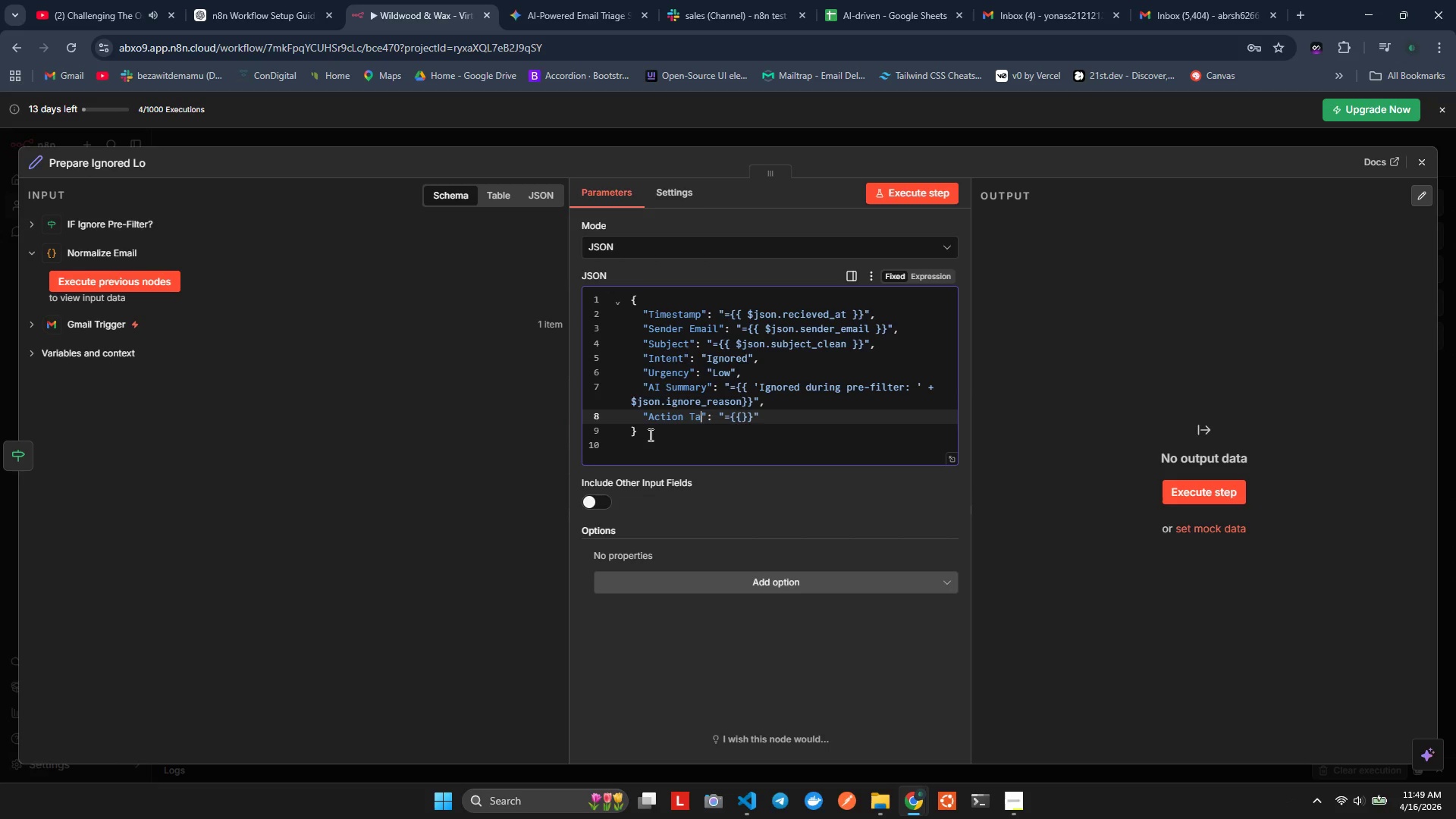 
hold_key(key=K, duration=0.39)
 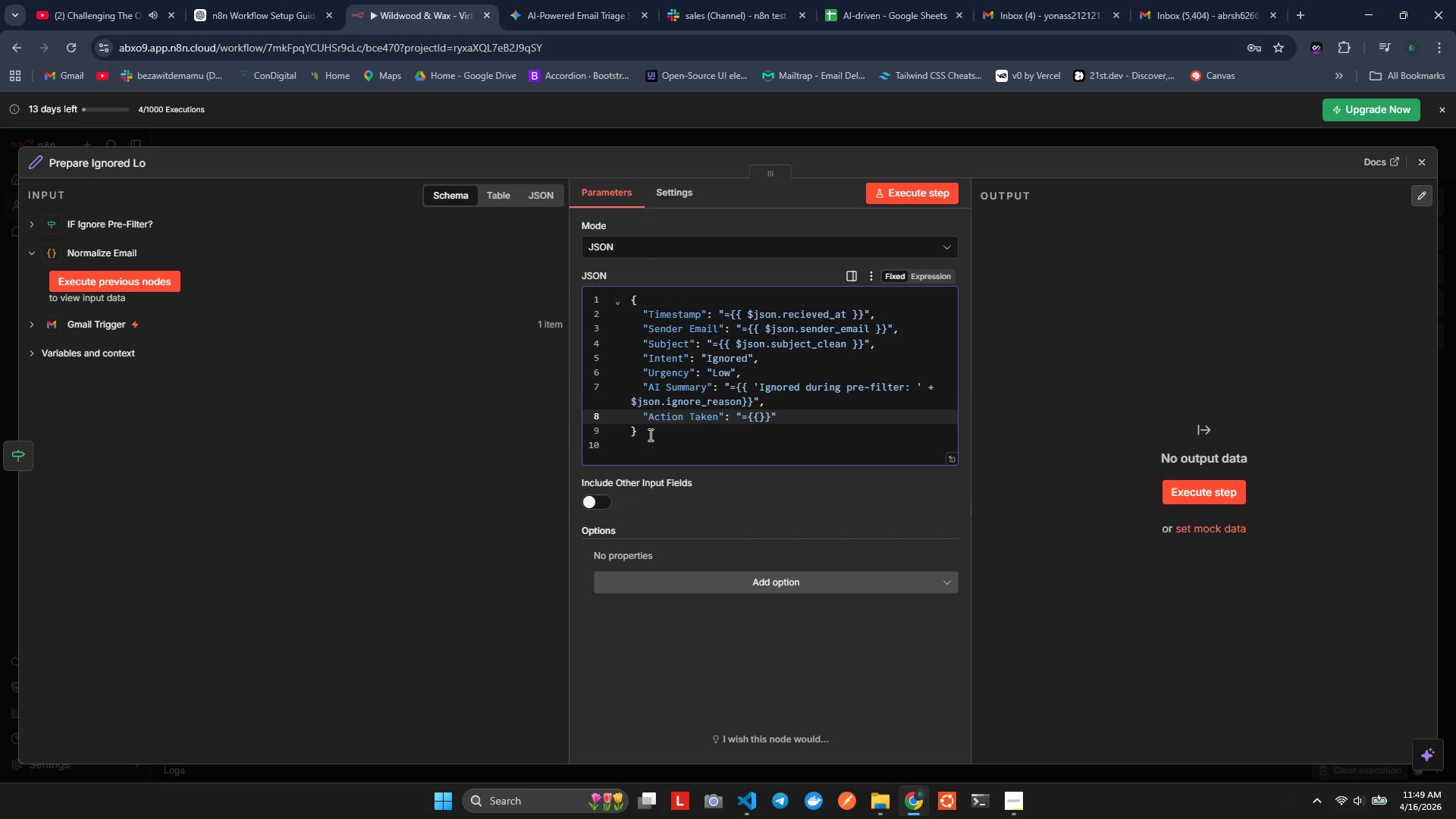 
key(ArrowRight)
 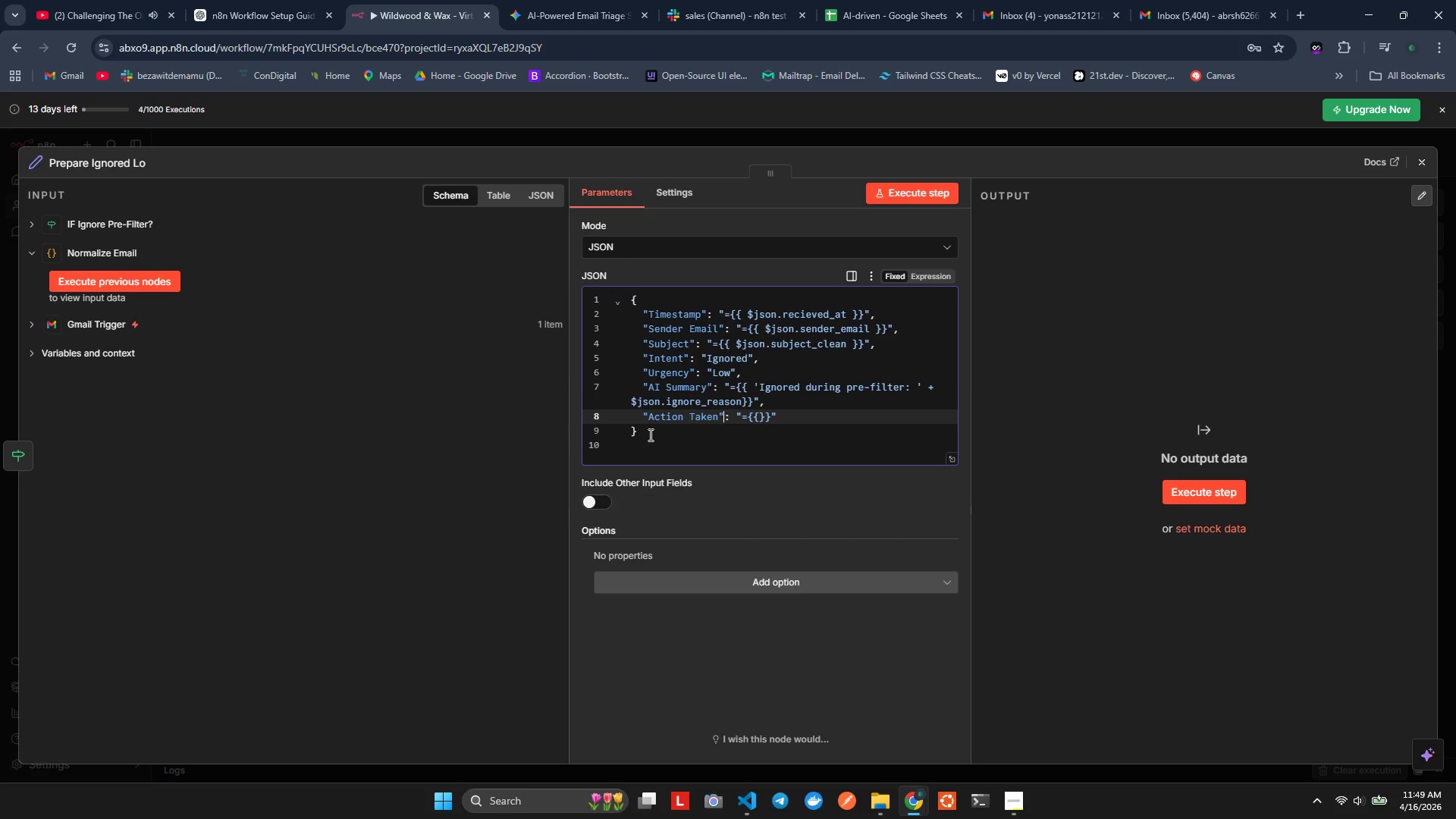 
key(ArrowRight)
 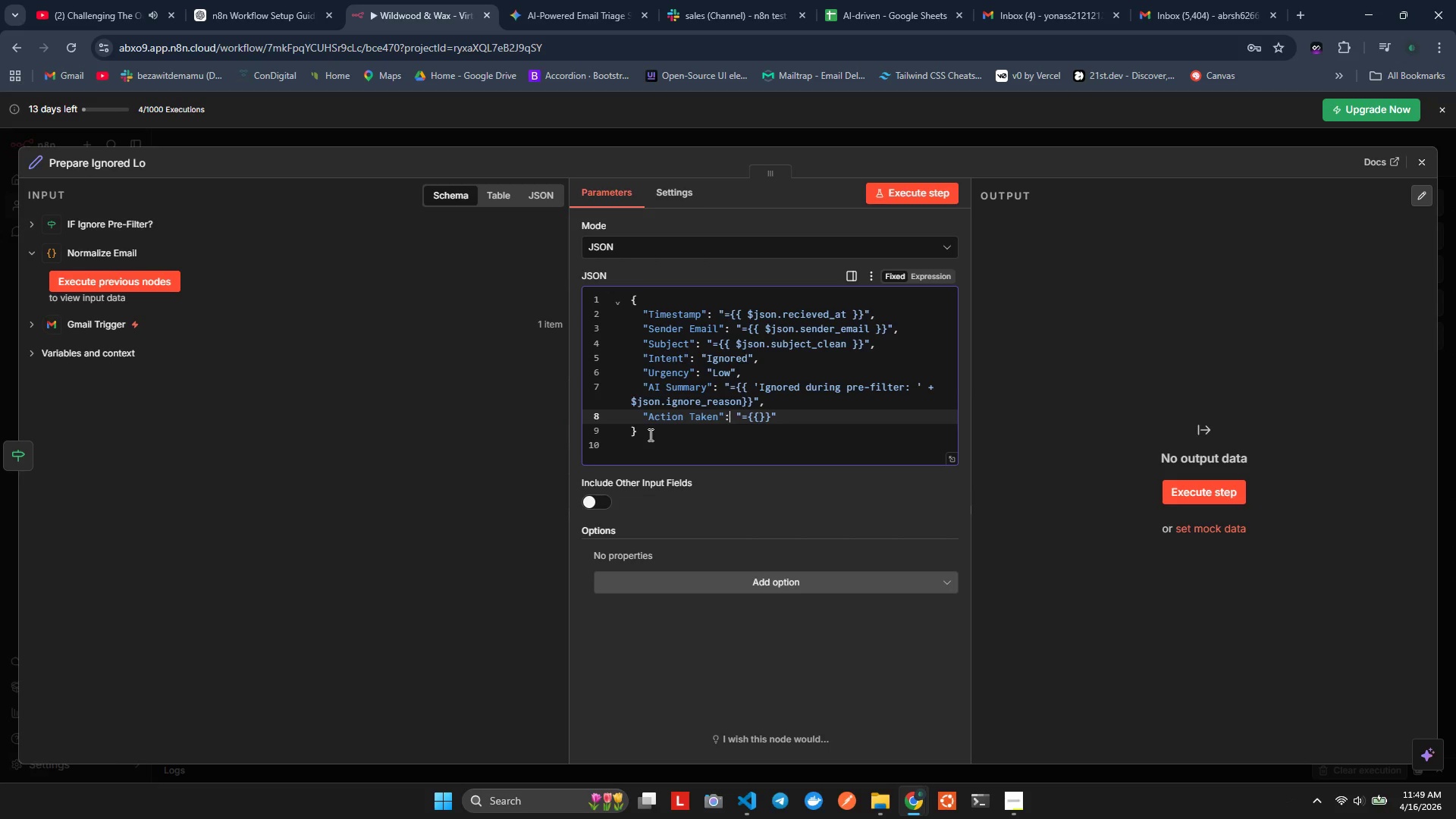 
key(ArrowRight)
 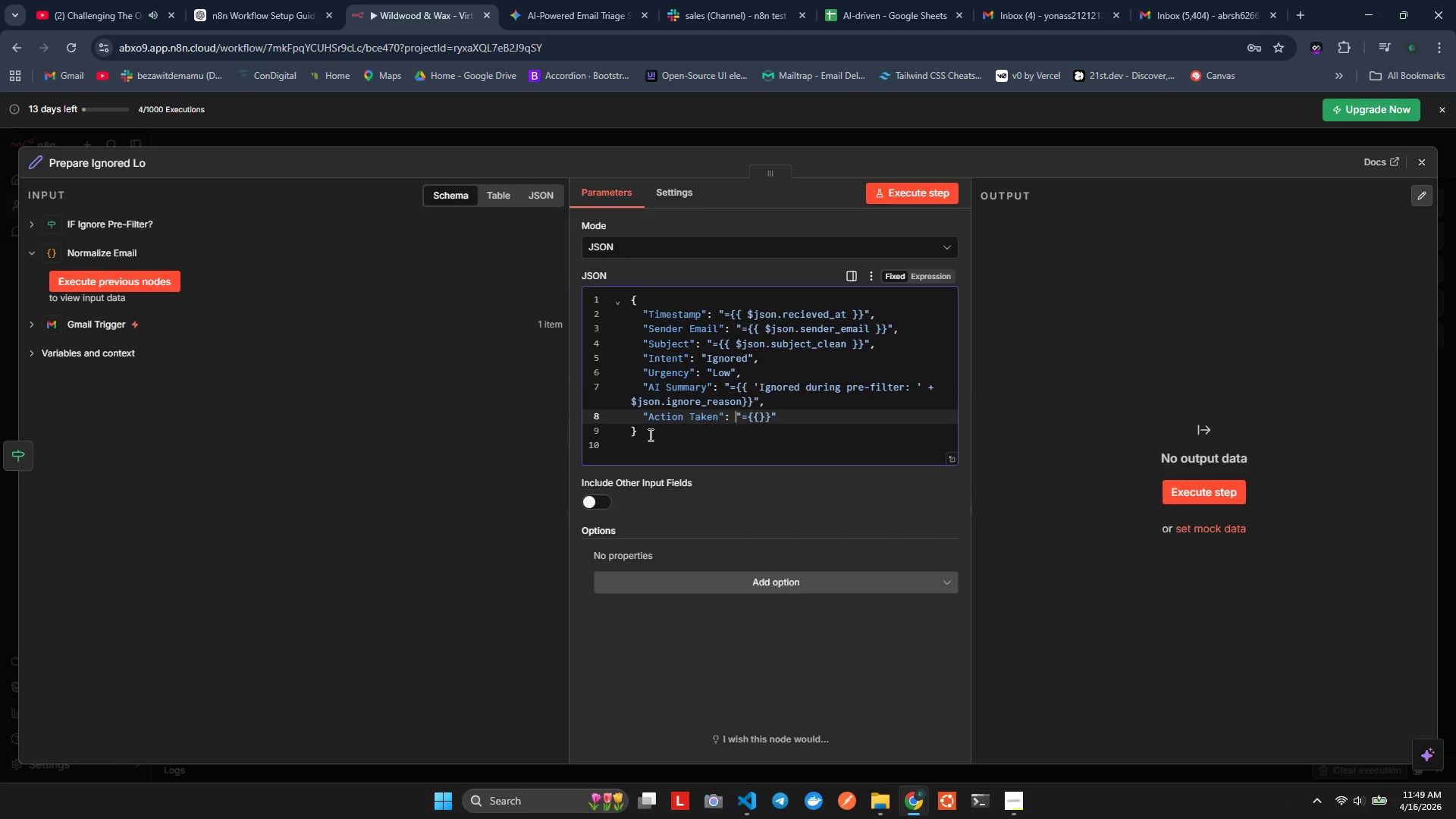 
key(ArrowRight)
 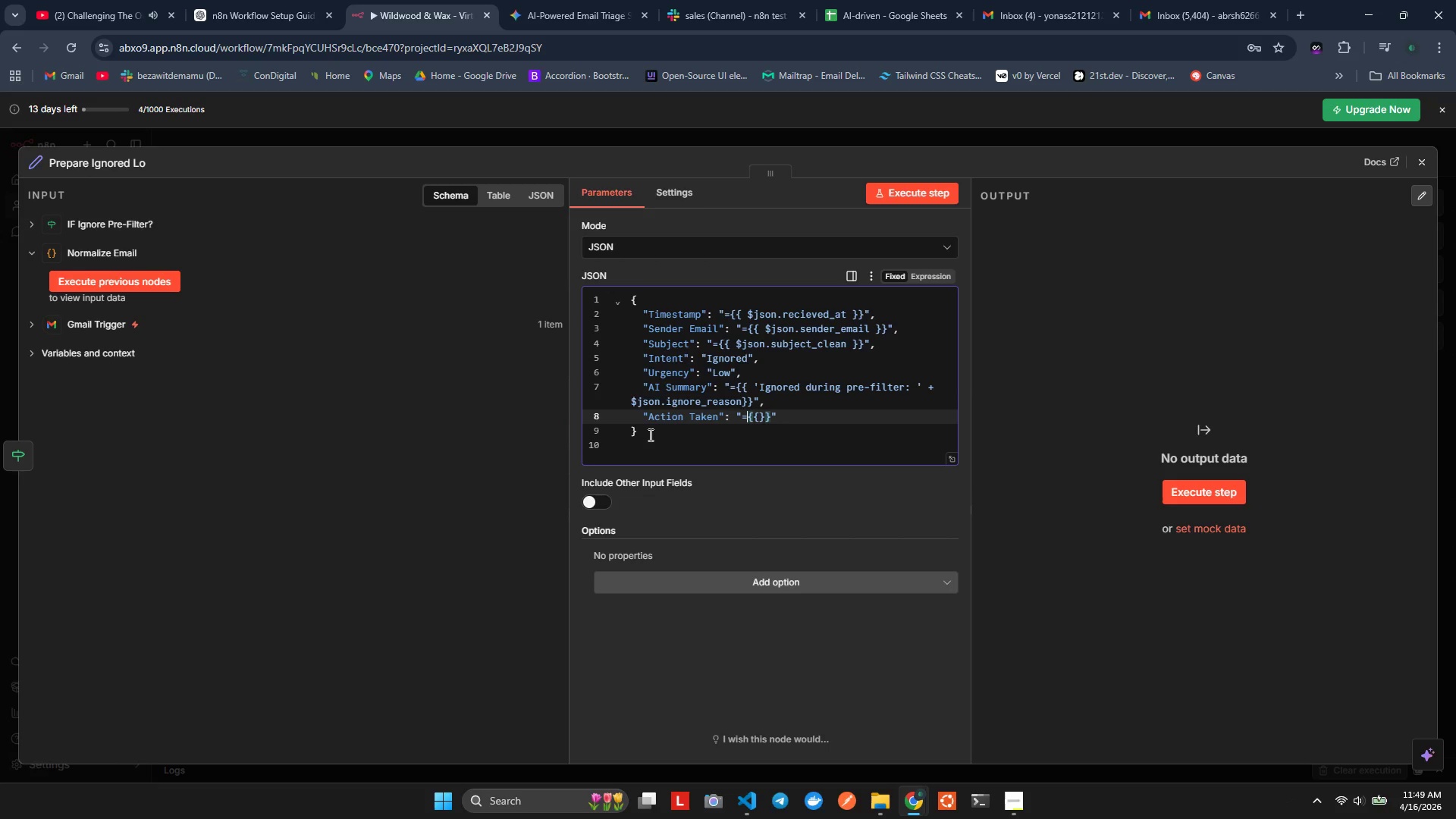 
key(ArrowRight)
 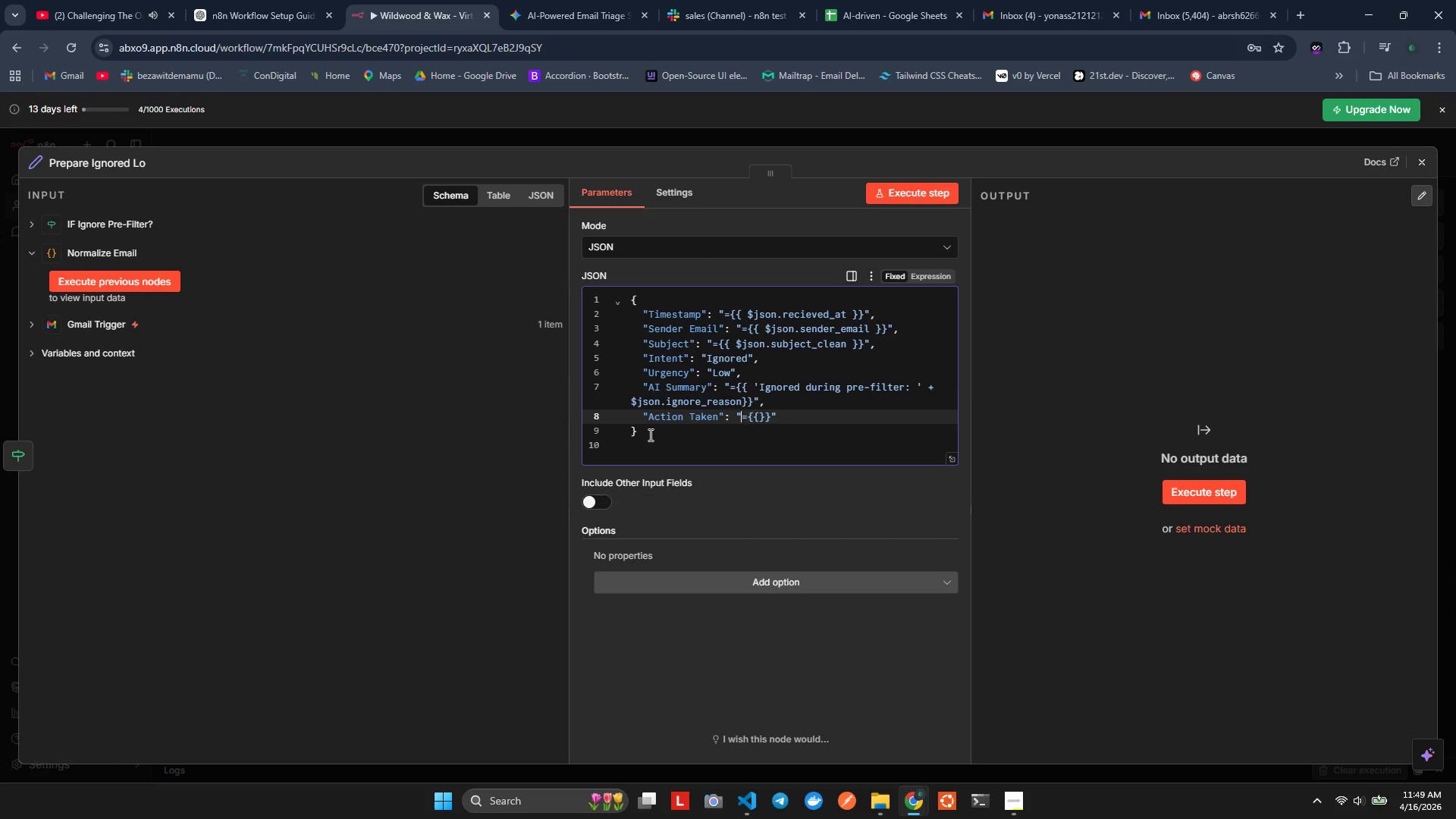 
key(ArrowLeft)
 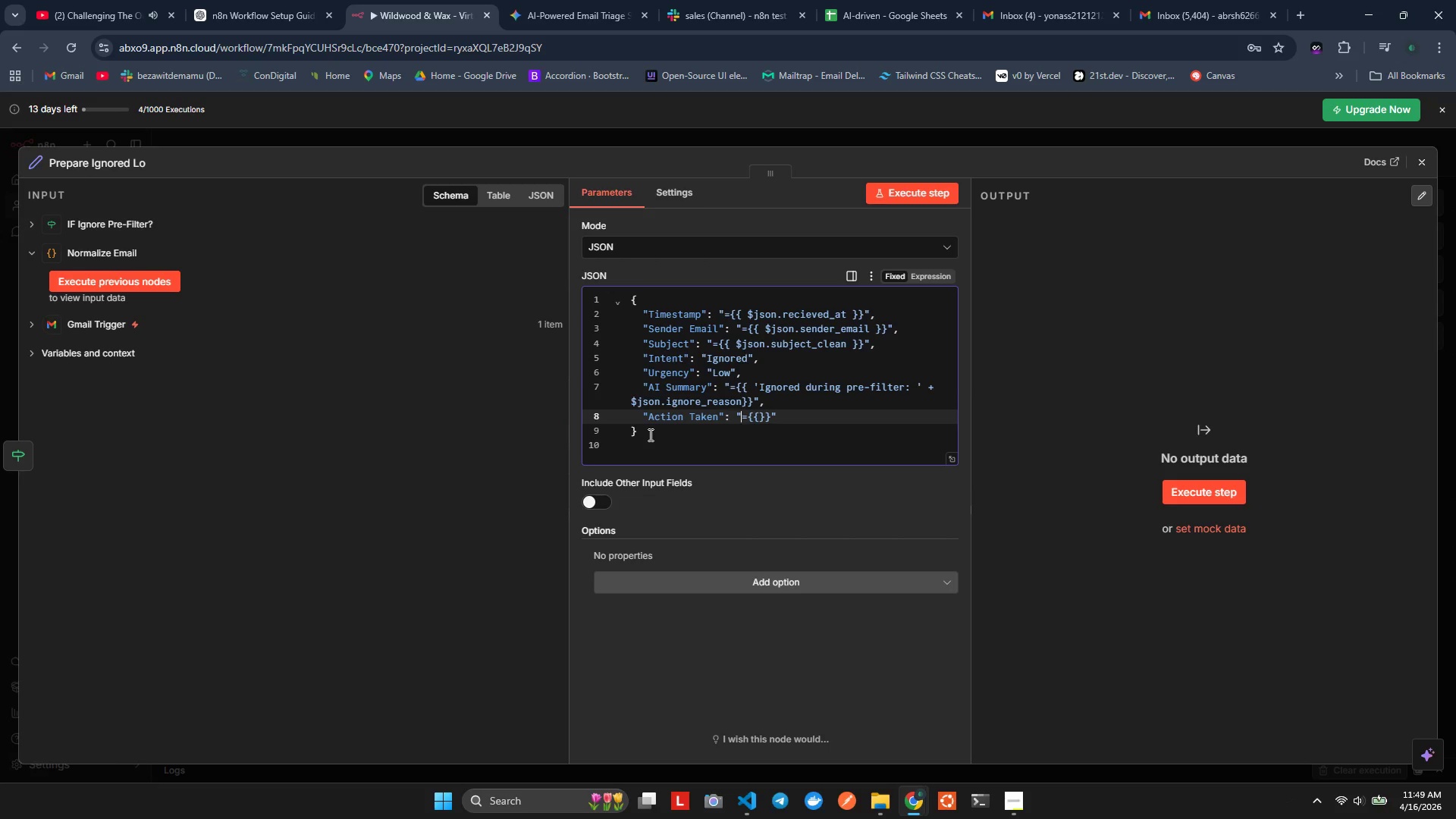 
key(ArrowRight)
 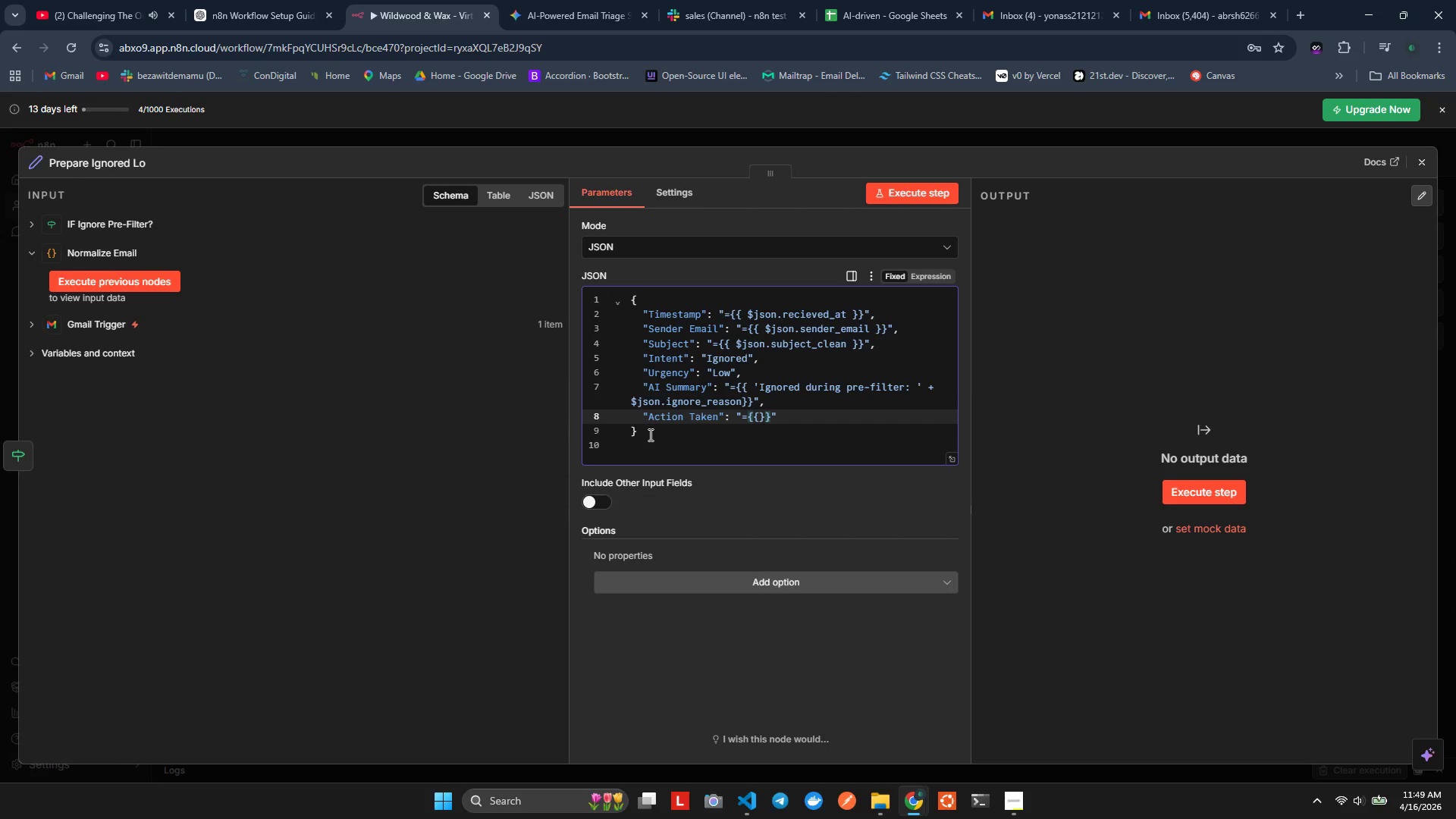 
key(ArrowRight)
 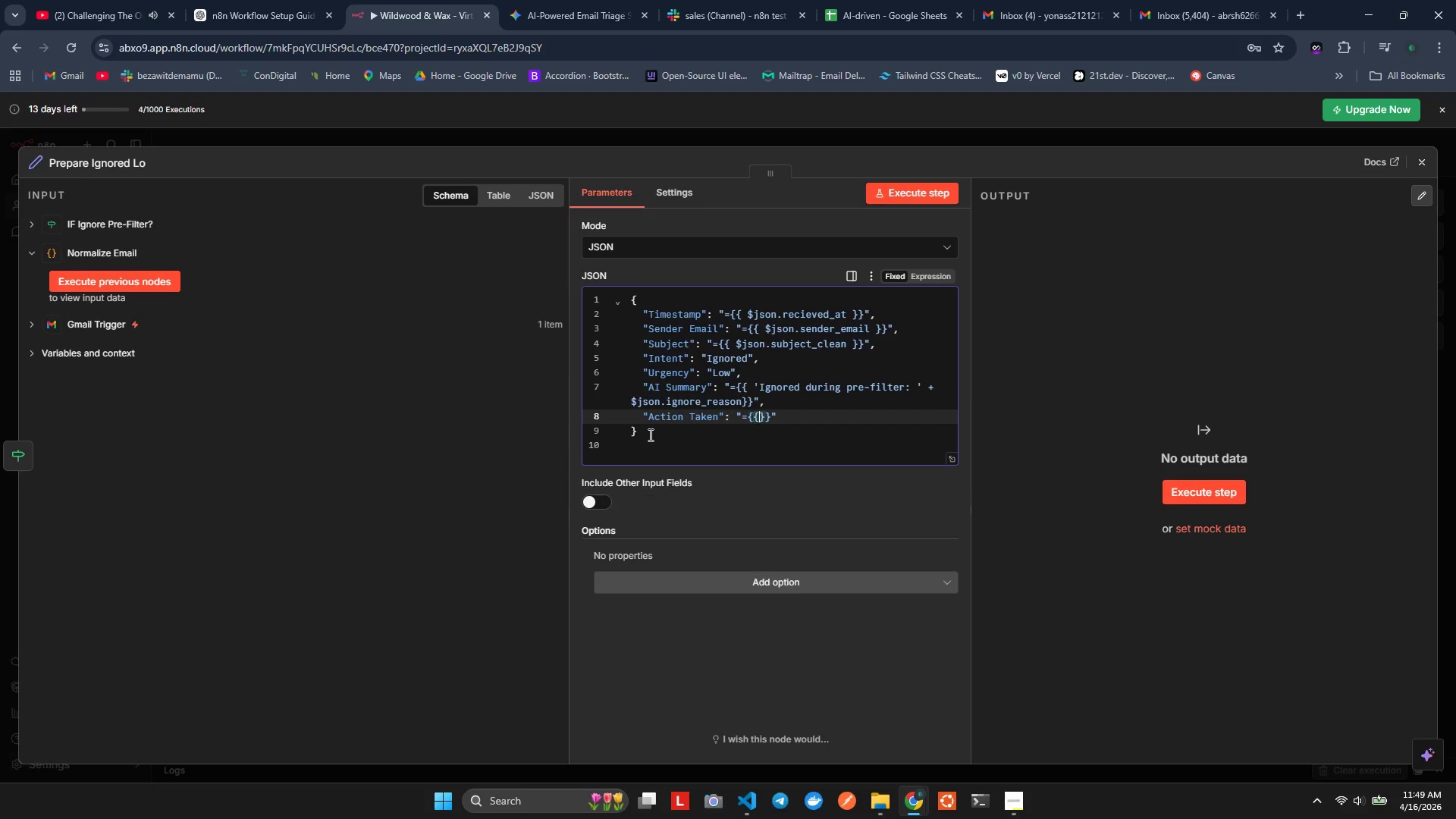 
key(ArrowRight)
 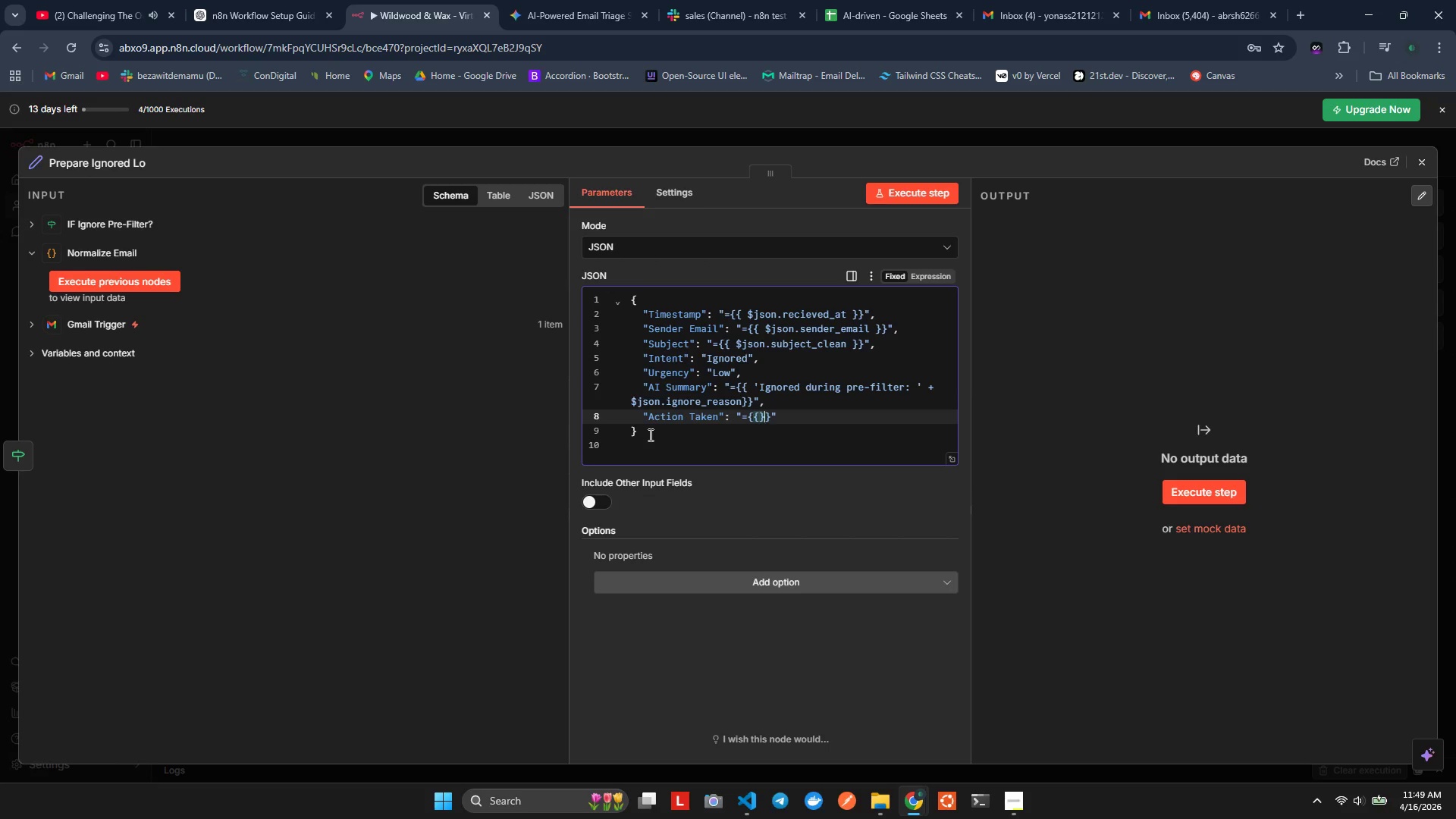 
key(ArrowRight)
 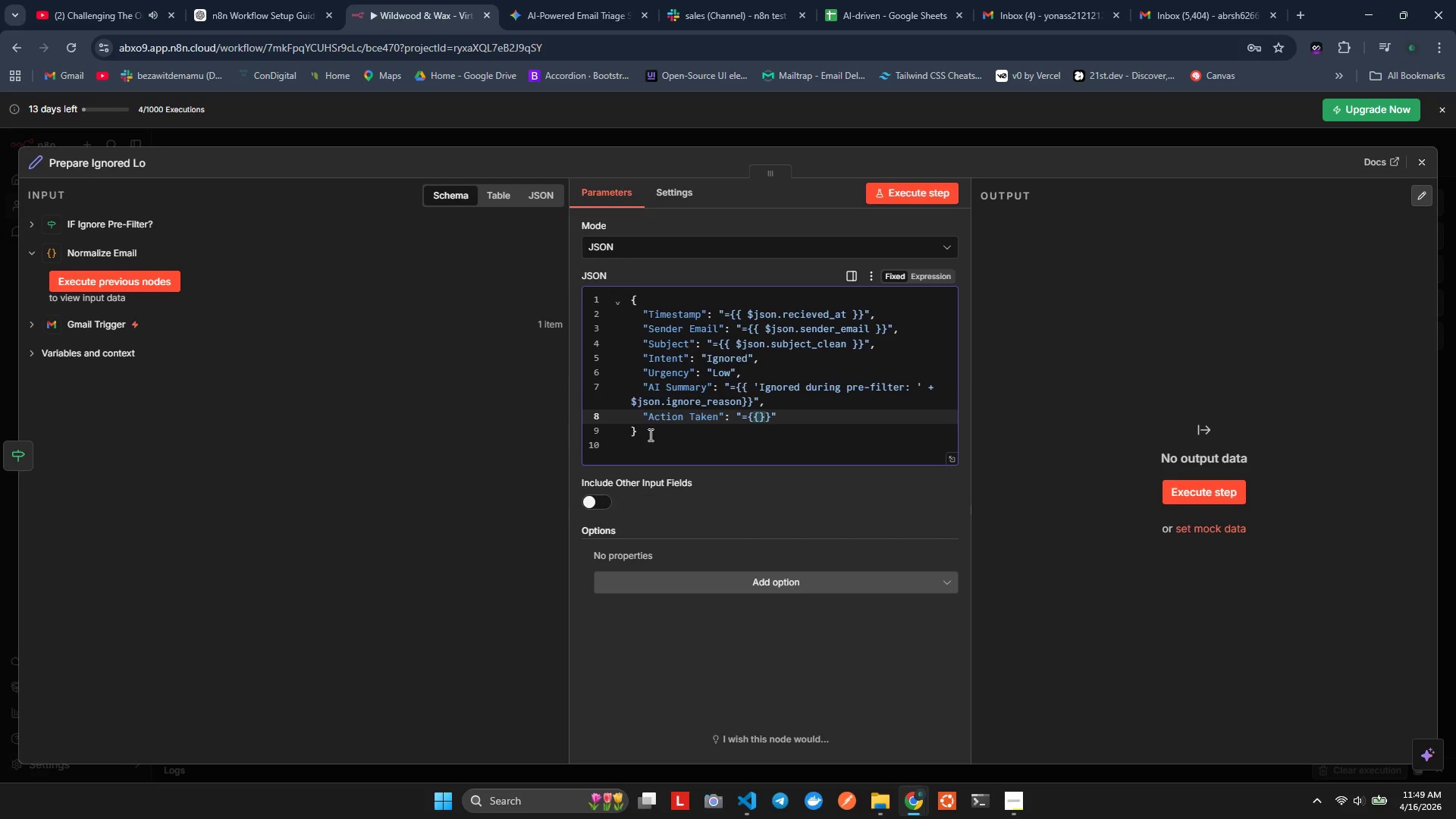 
key(ArrowLeft)
 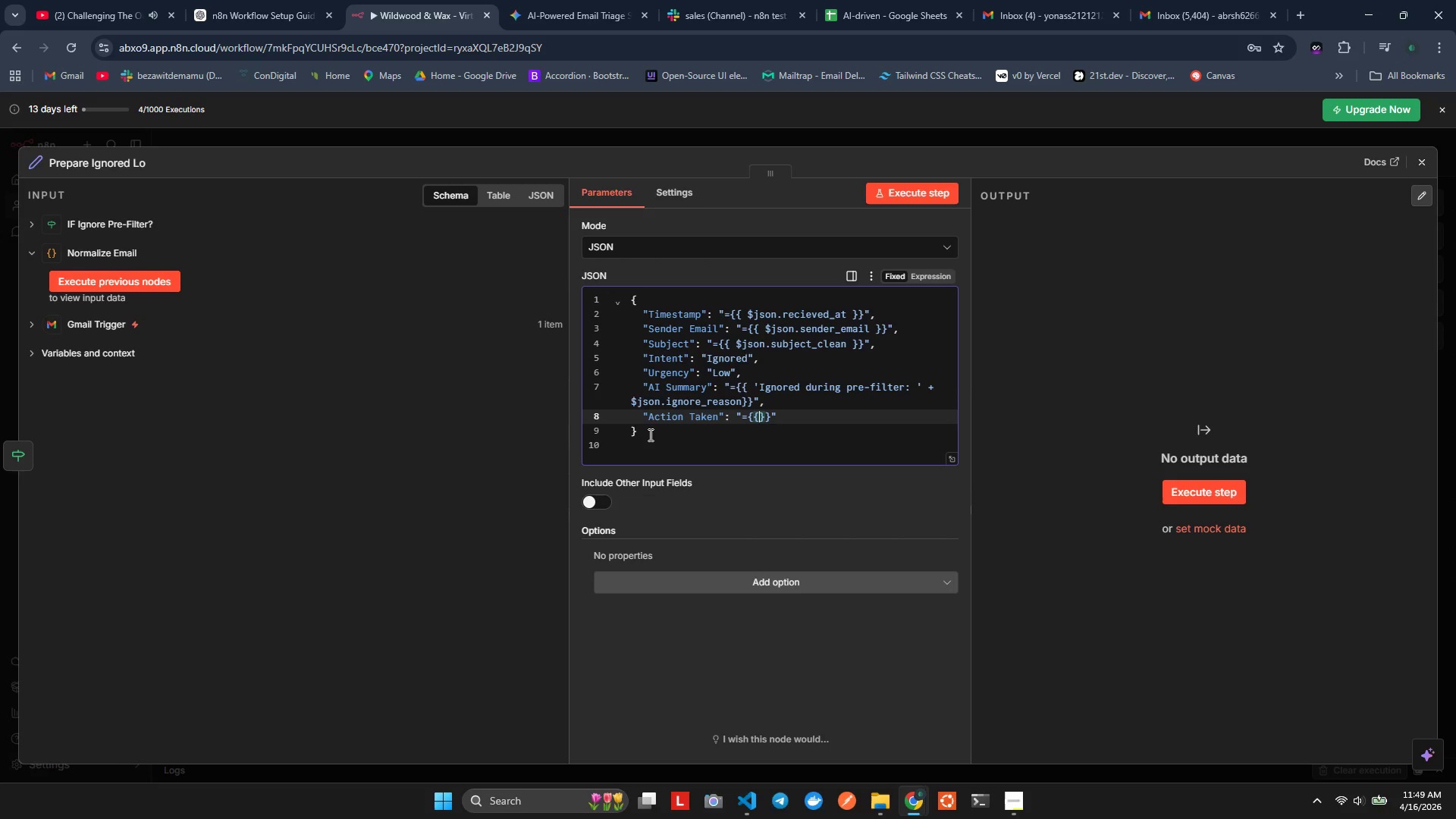 
key(Space)
 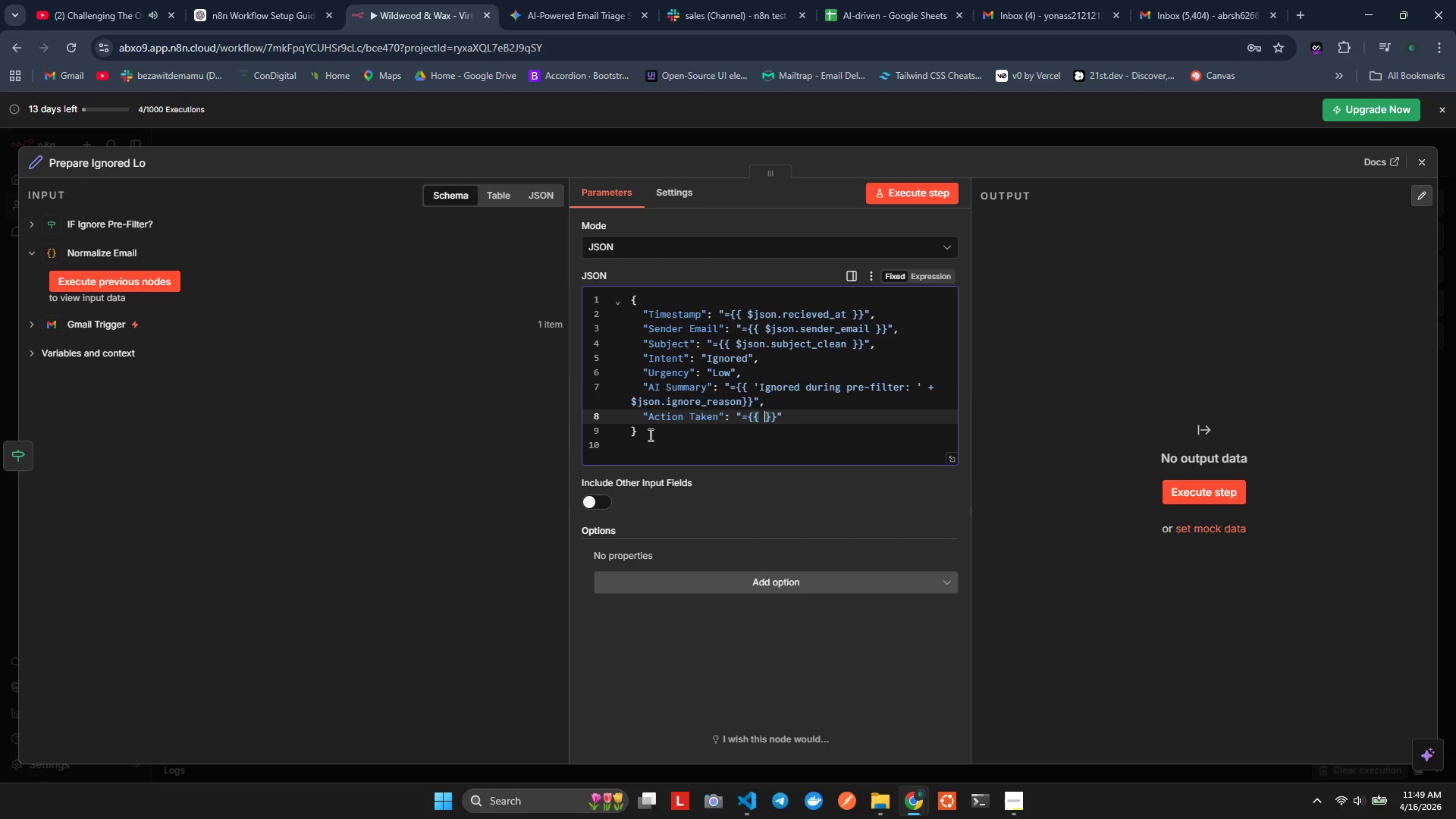 
key(Quote)
 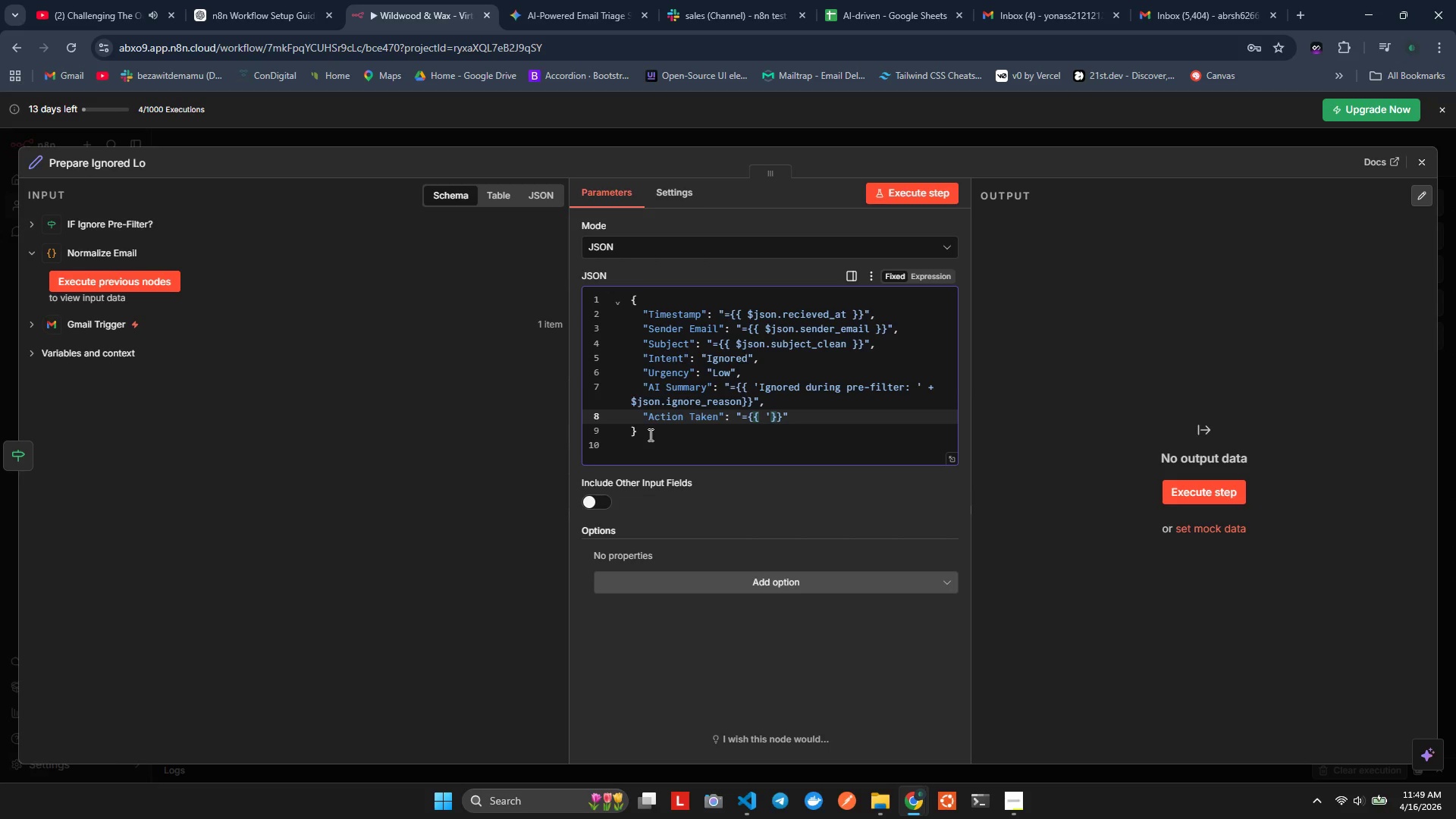 
key(Quote)
 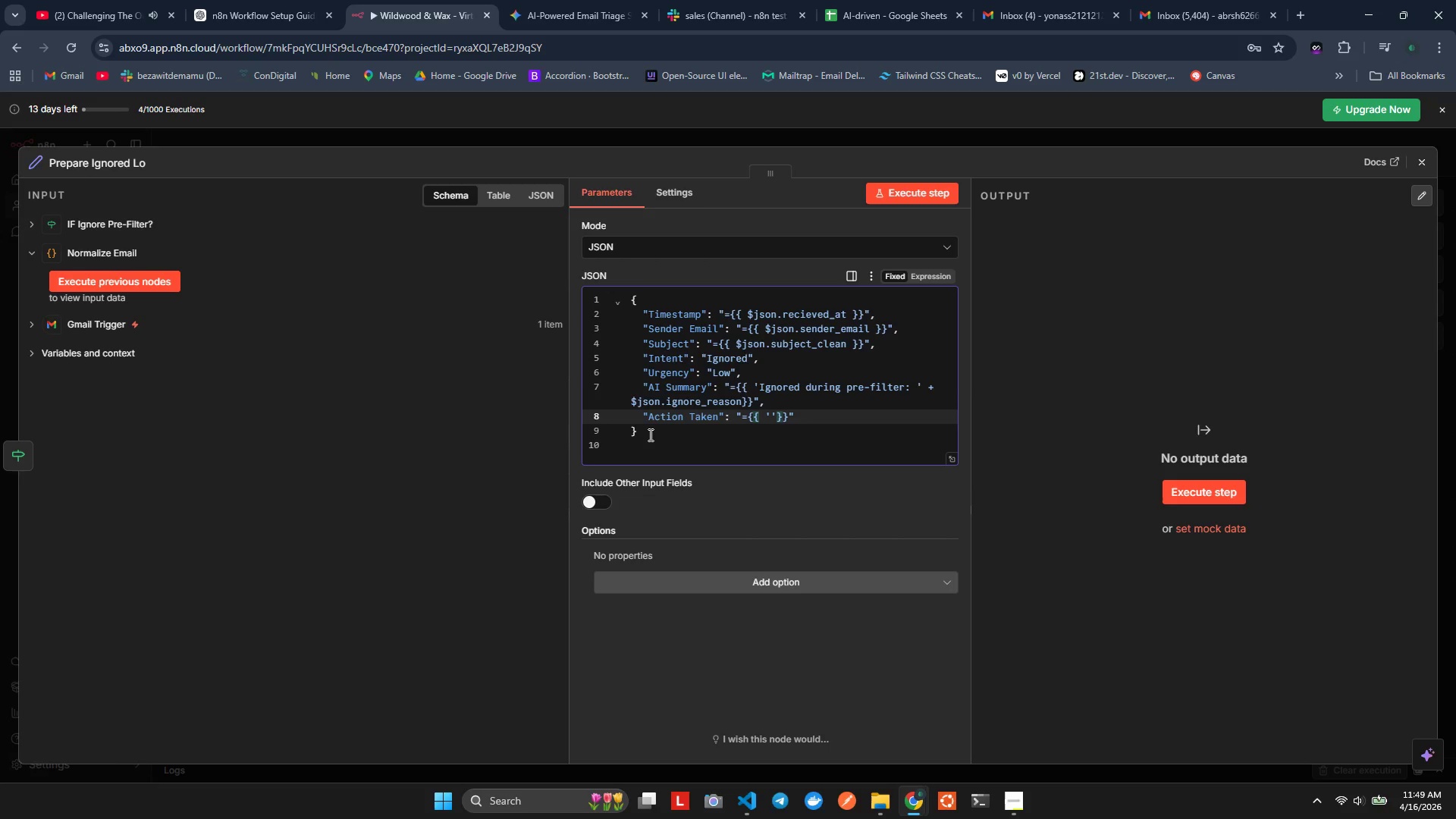 
key(ArrowLeft)
 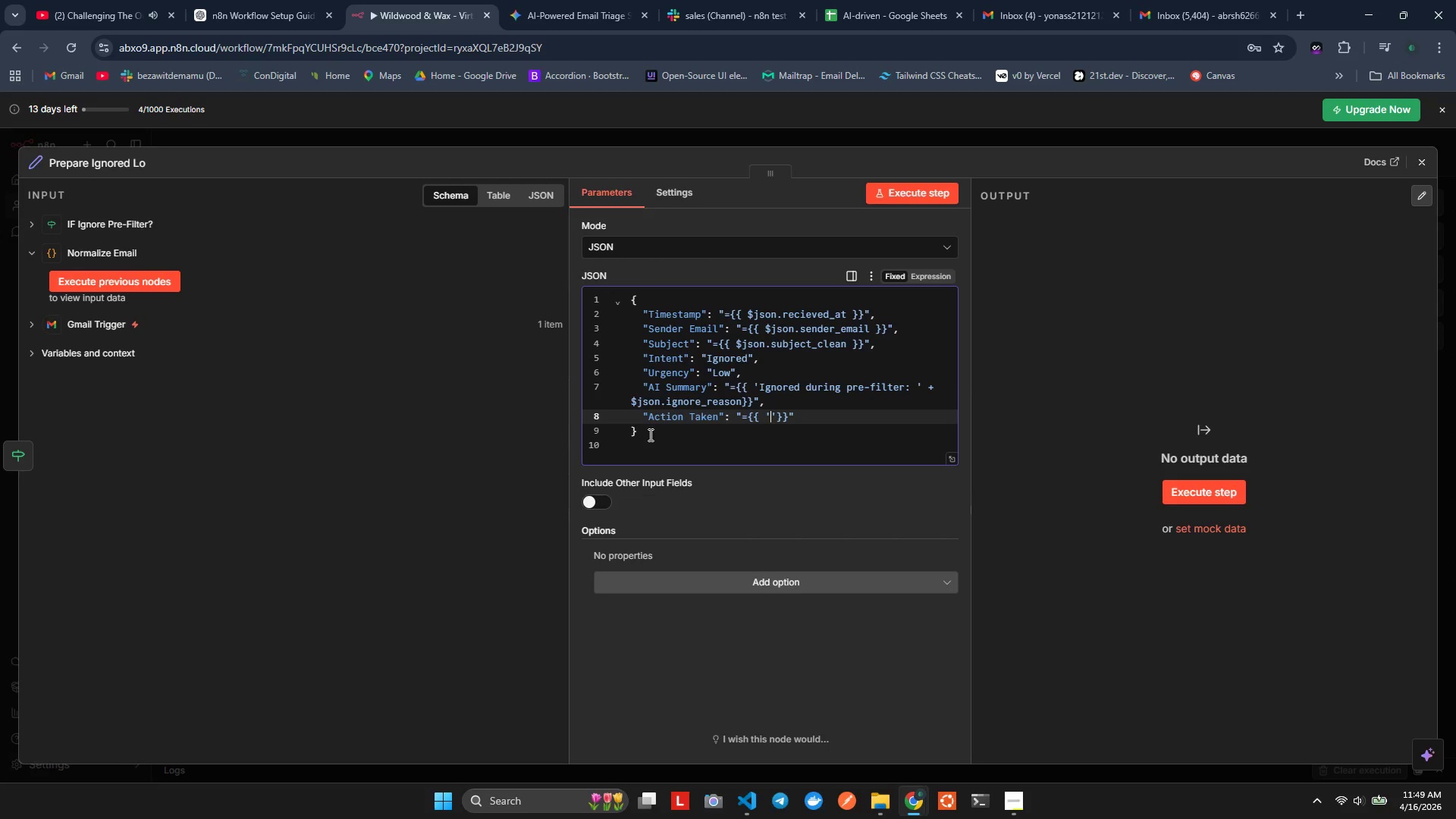 
type( )
key(Backspace)
type(Ignno)
key(Backspace)
key(Backspace)
type(ored -)
 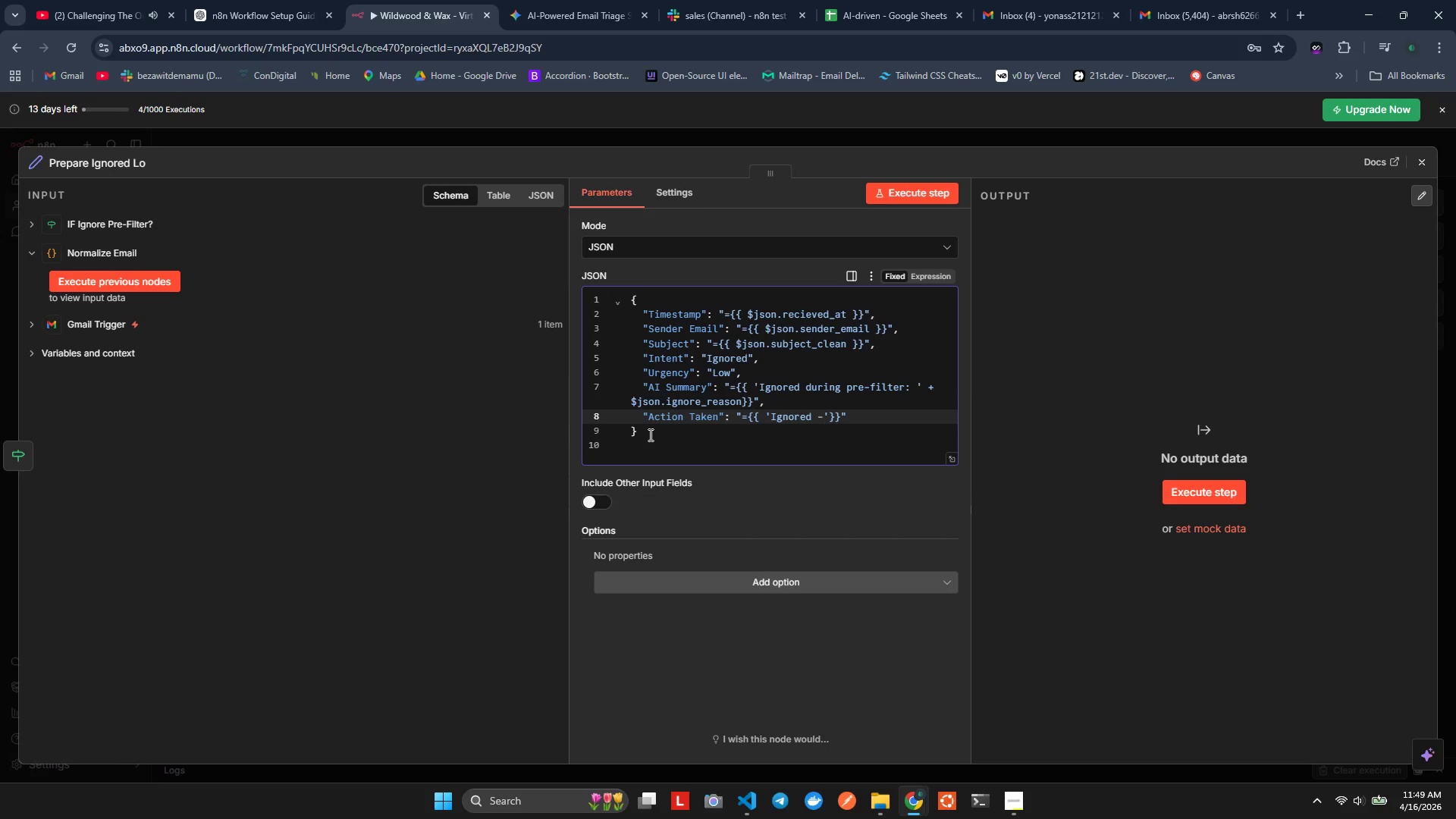 
key(ArrowRight)
 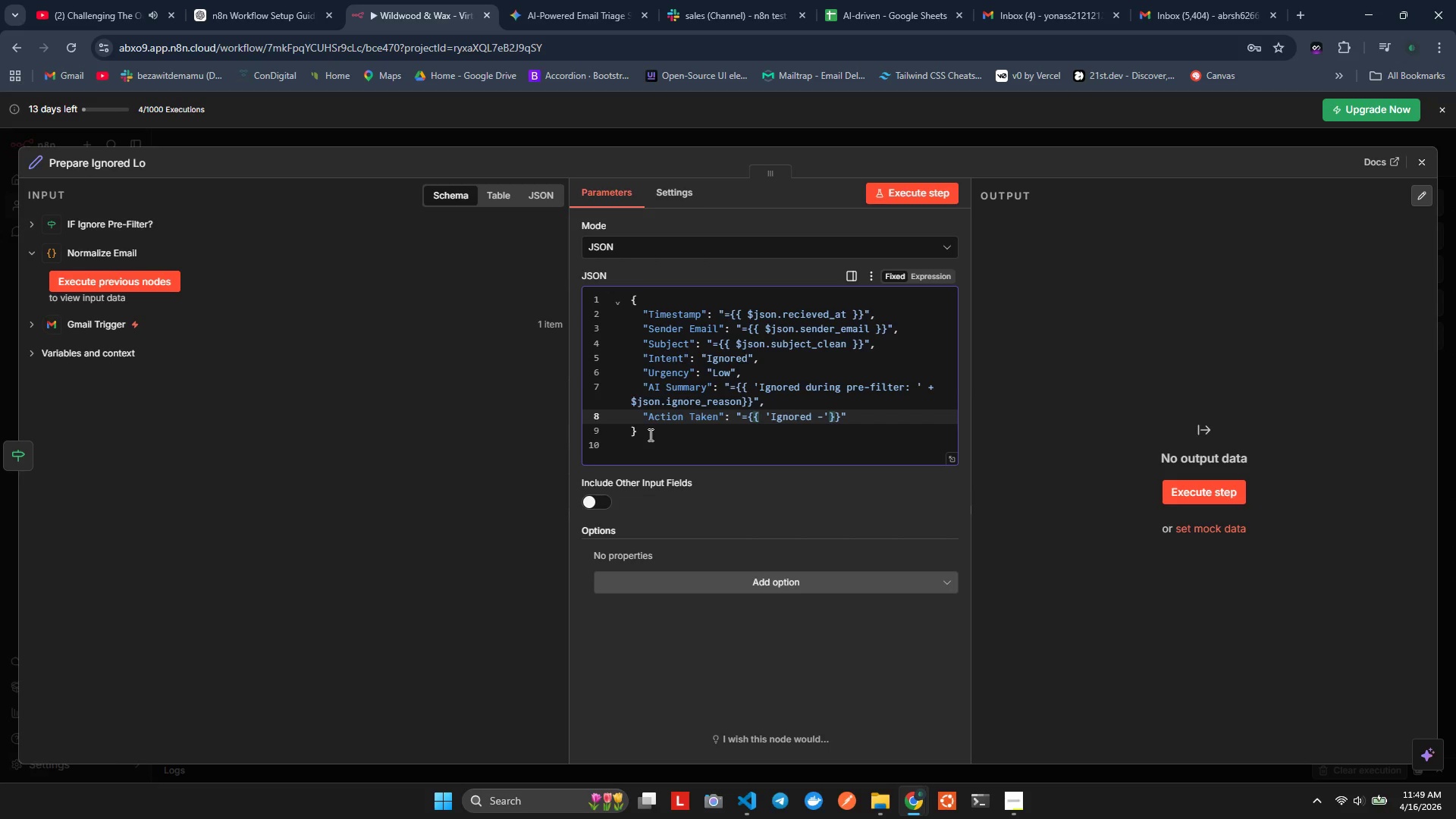 
key(Space)
 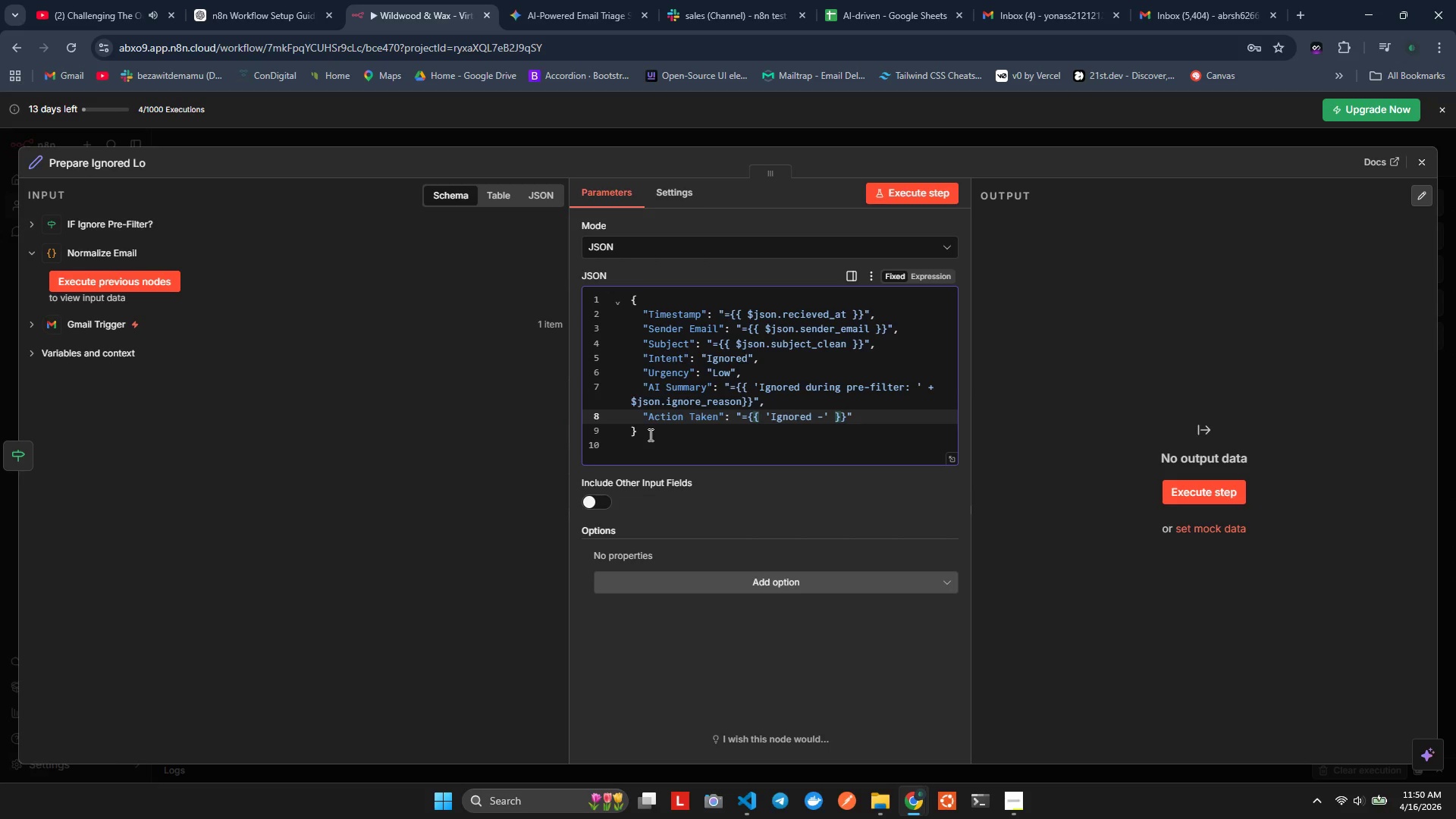 
key(NumpadAdd)
 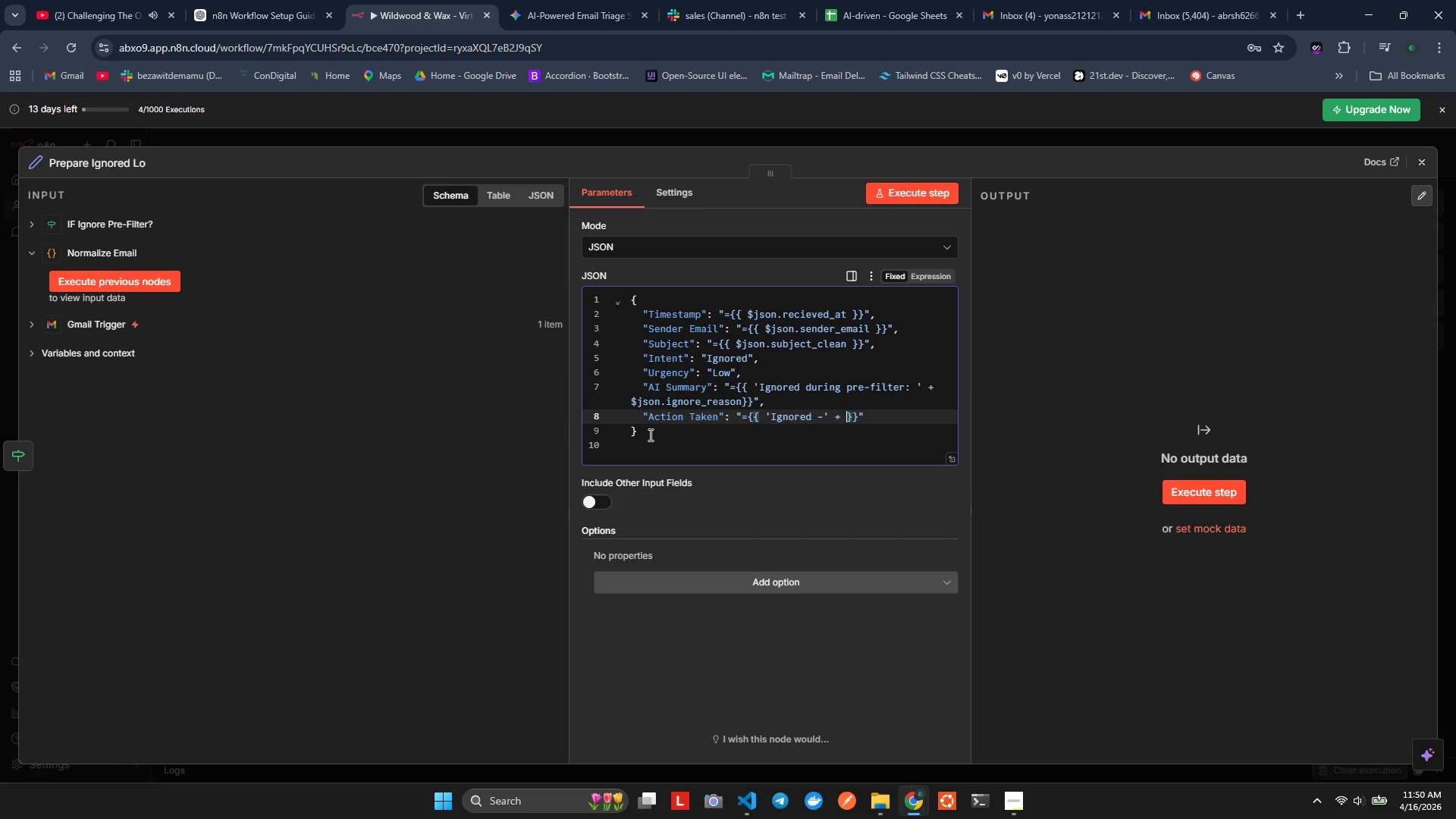 
key(Space)
 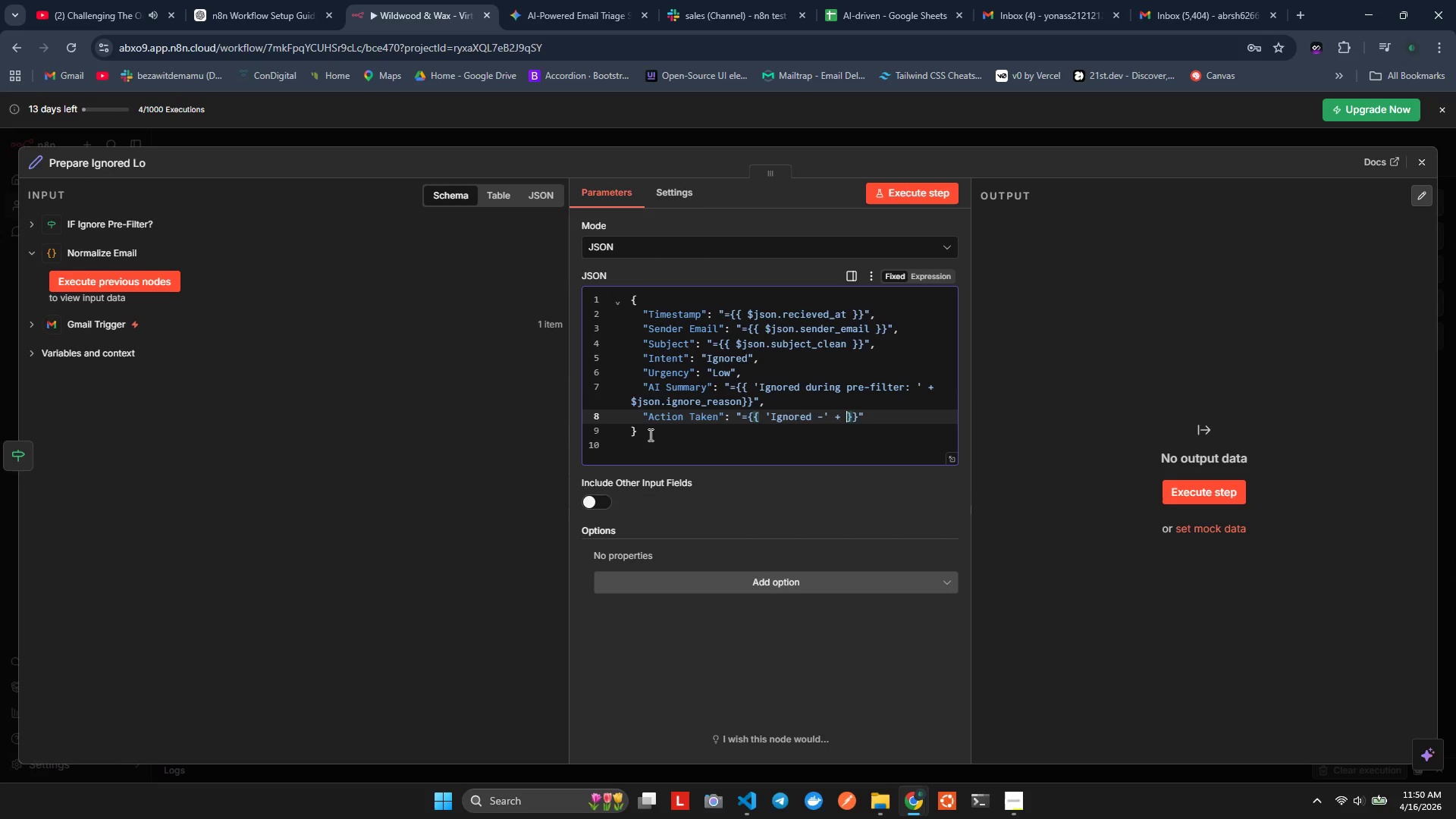 
key(Shift+4)
 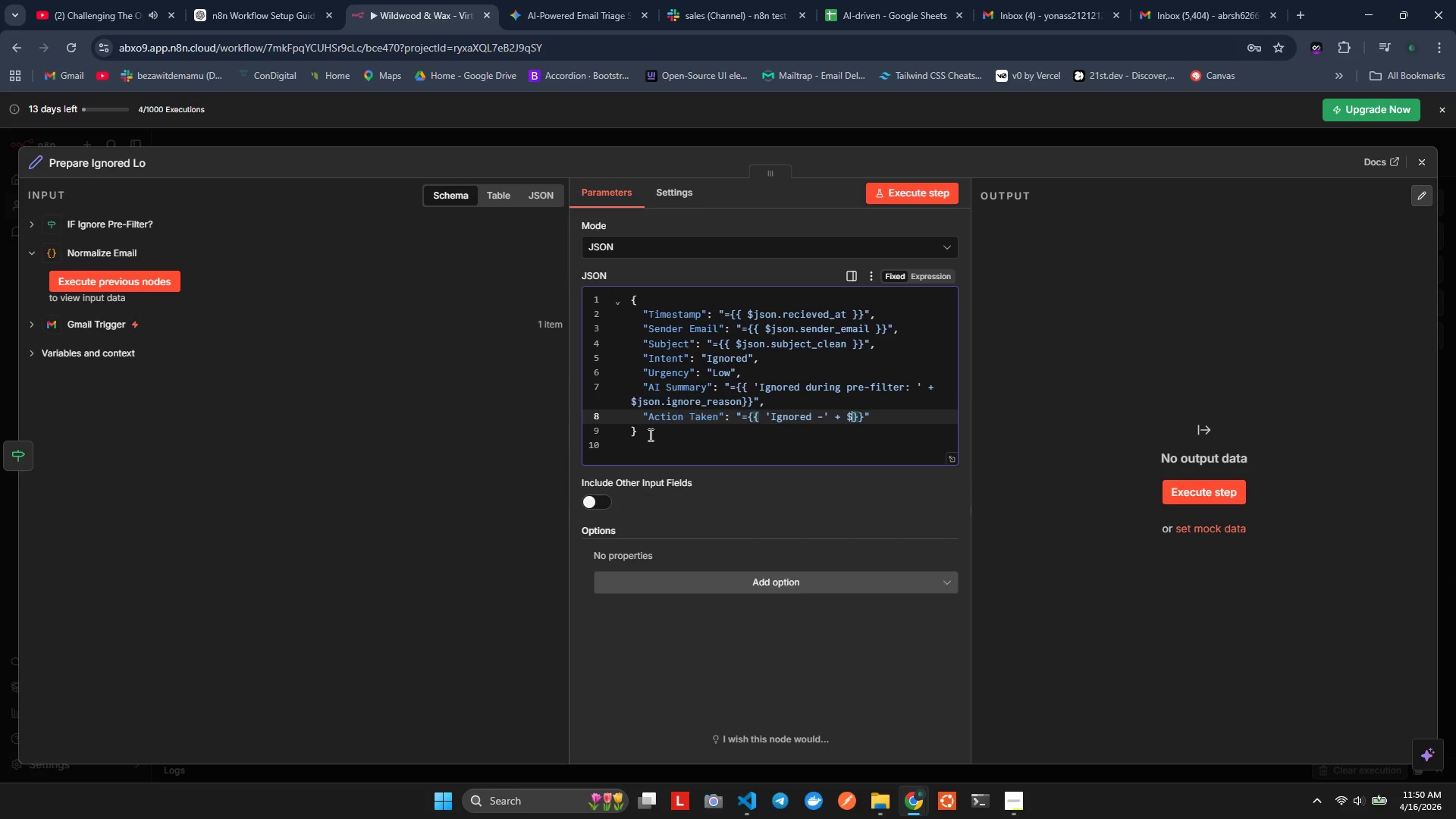 
hold_key(key=ShiftLeft, duration=2.19)
 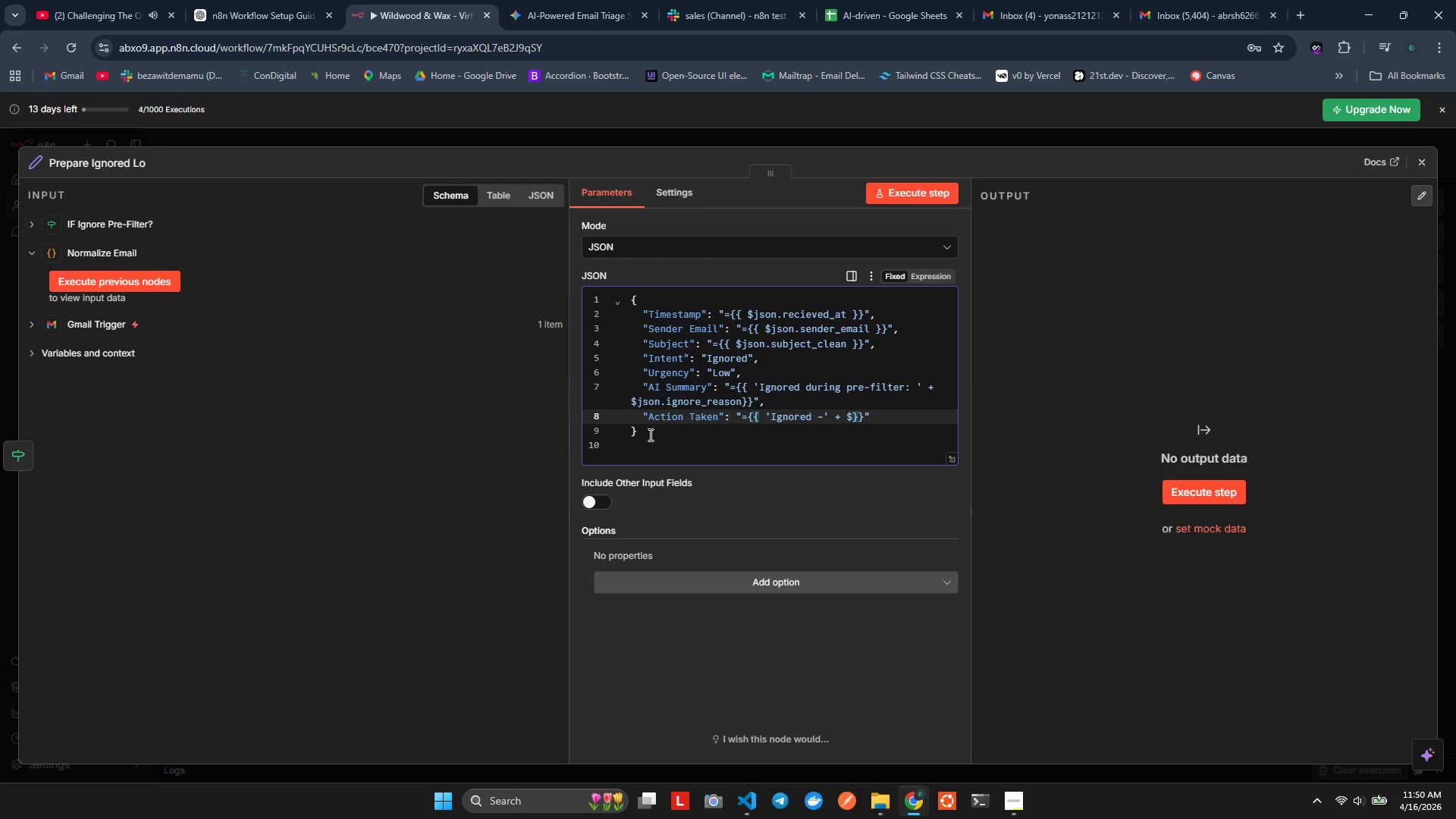 
type(son.igore_reason )
 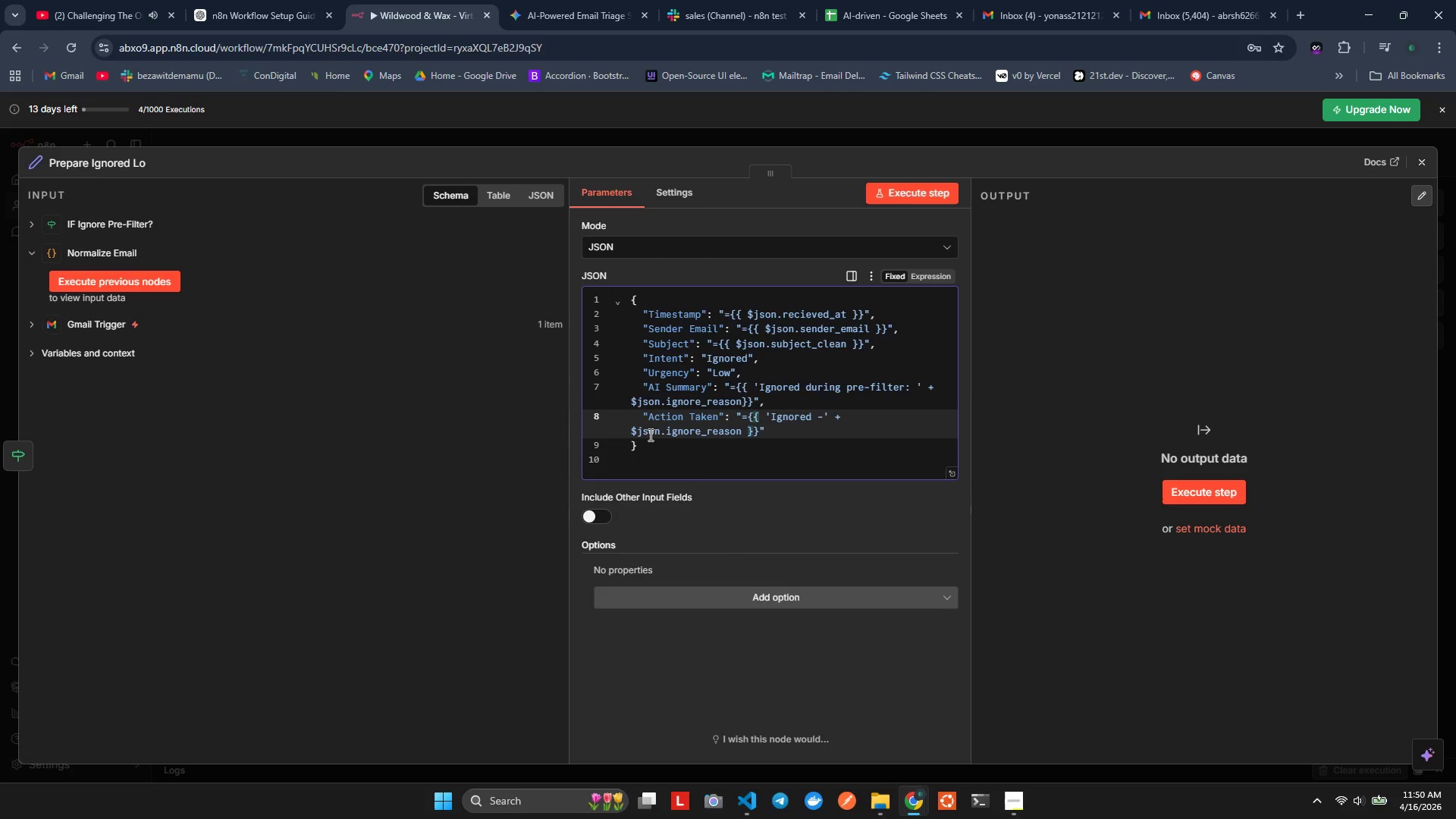 
hold_key(key=J, duration=0.33)
 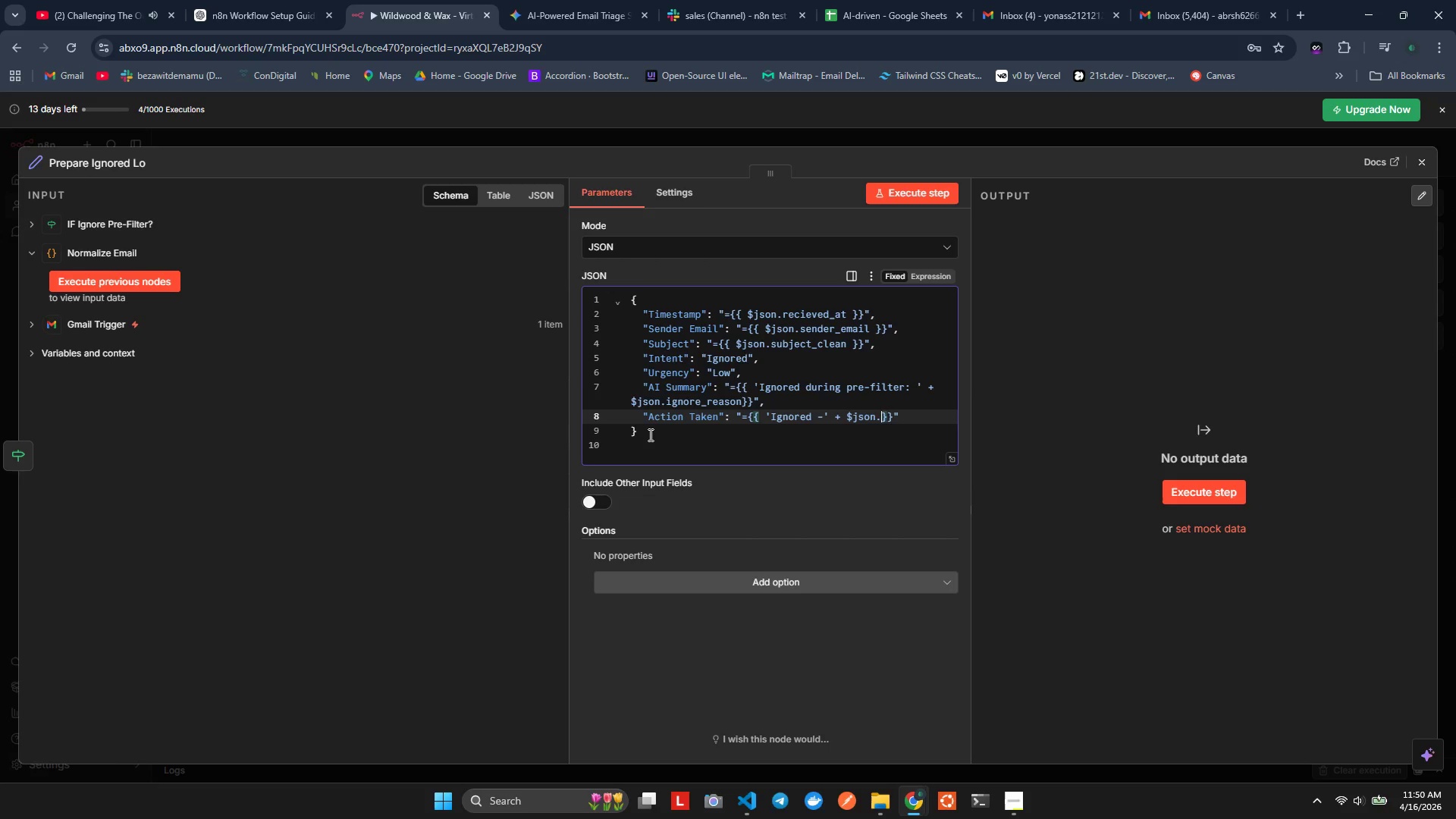 
key(ArrowRight)
 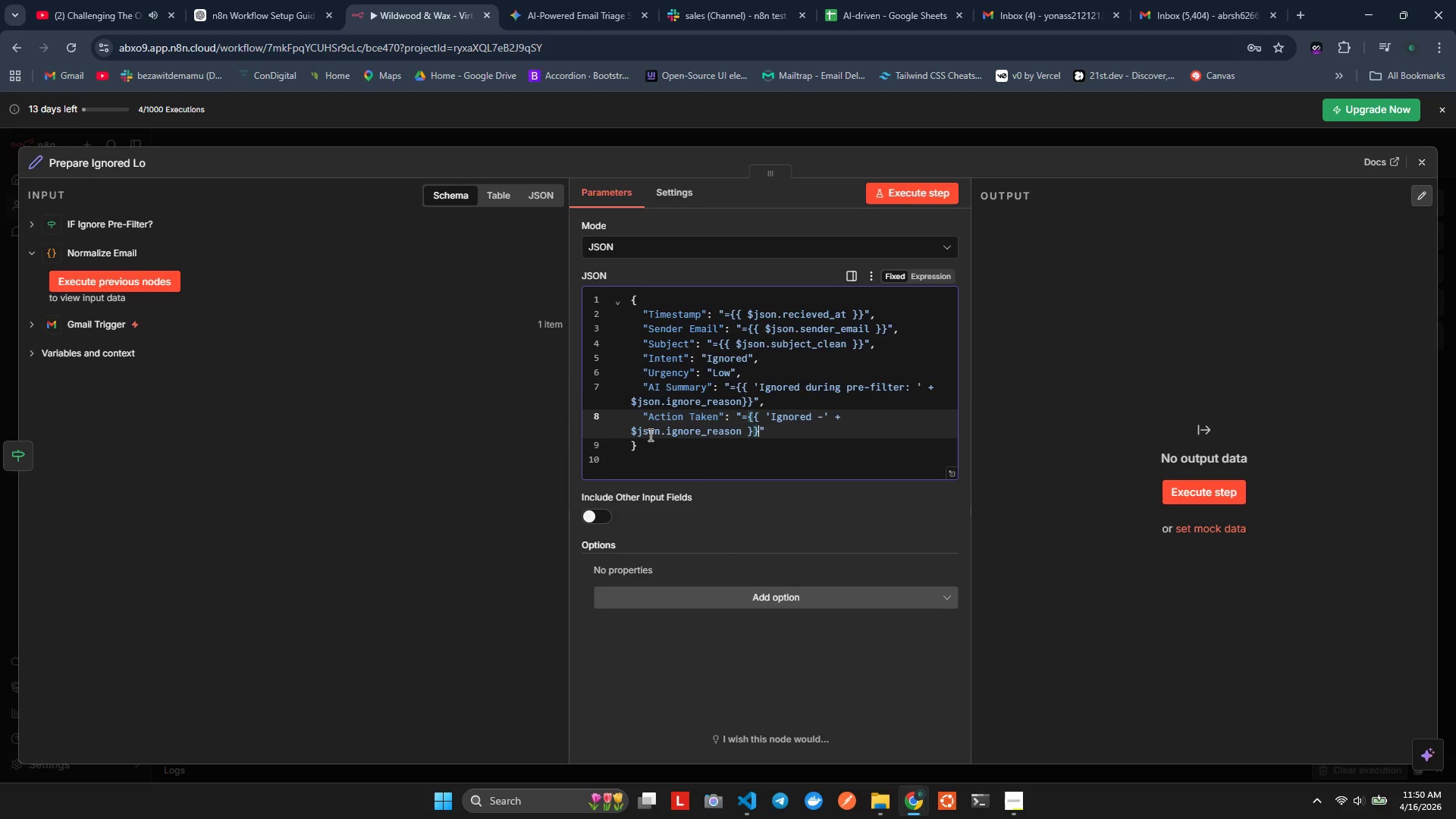 
key(ArrowRight)
 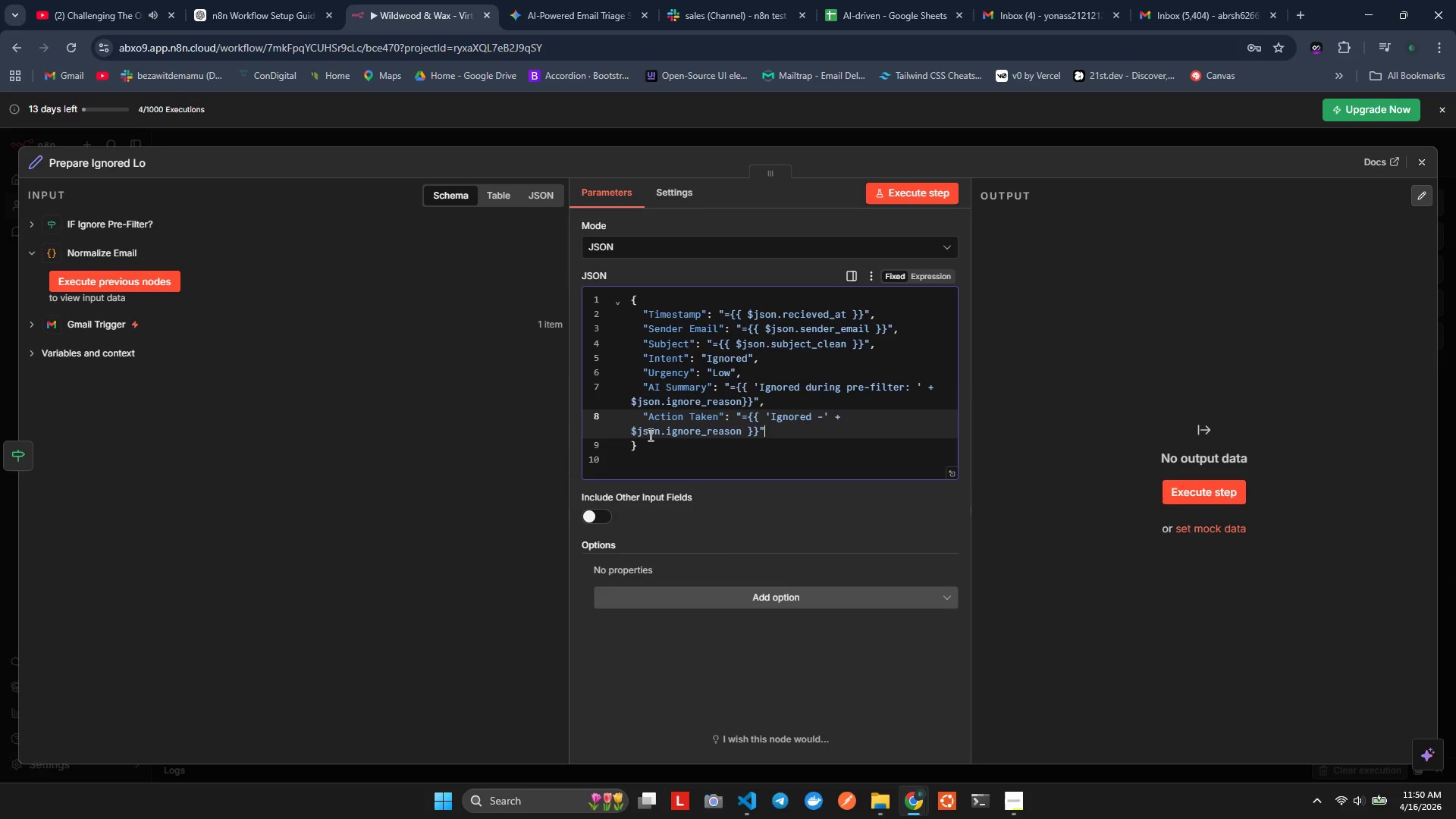 
key(ArrowRight)
 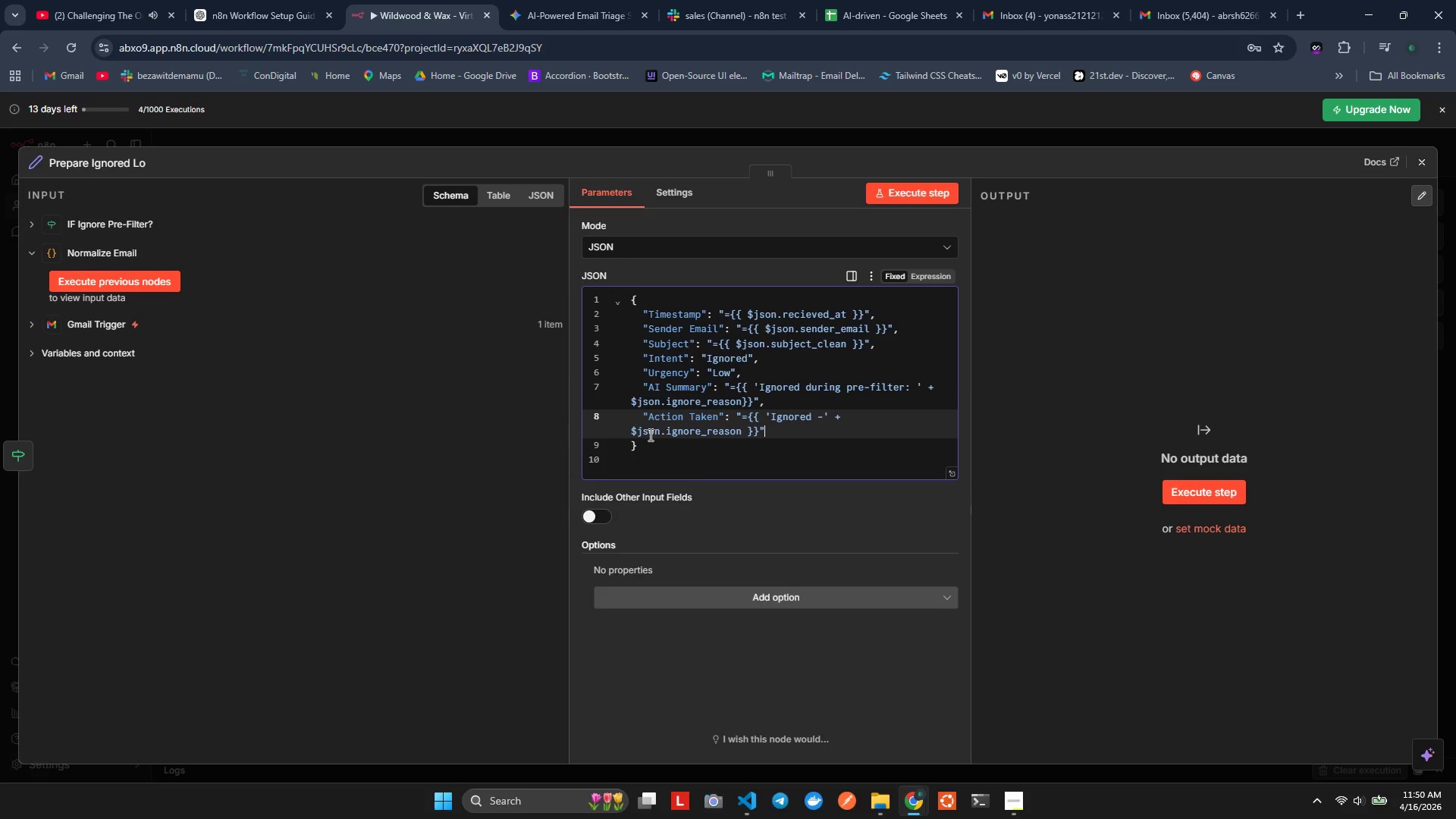 
key(Comma)
 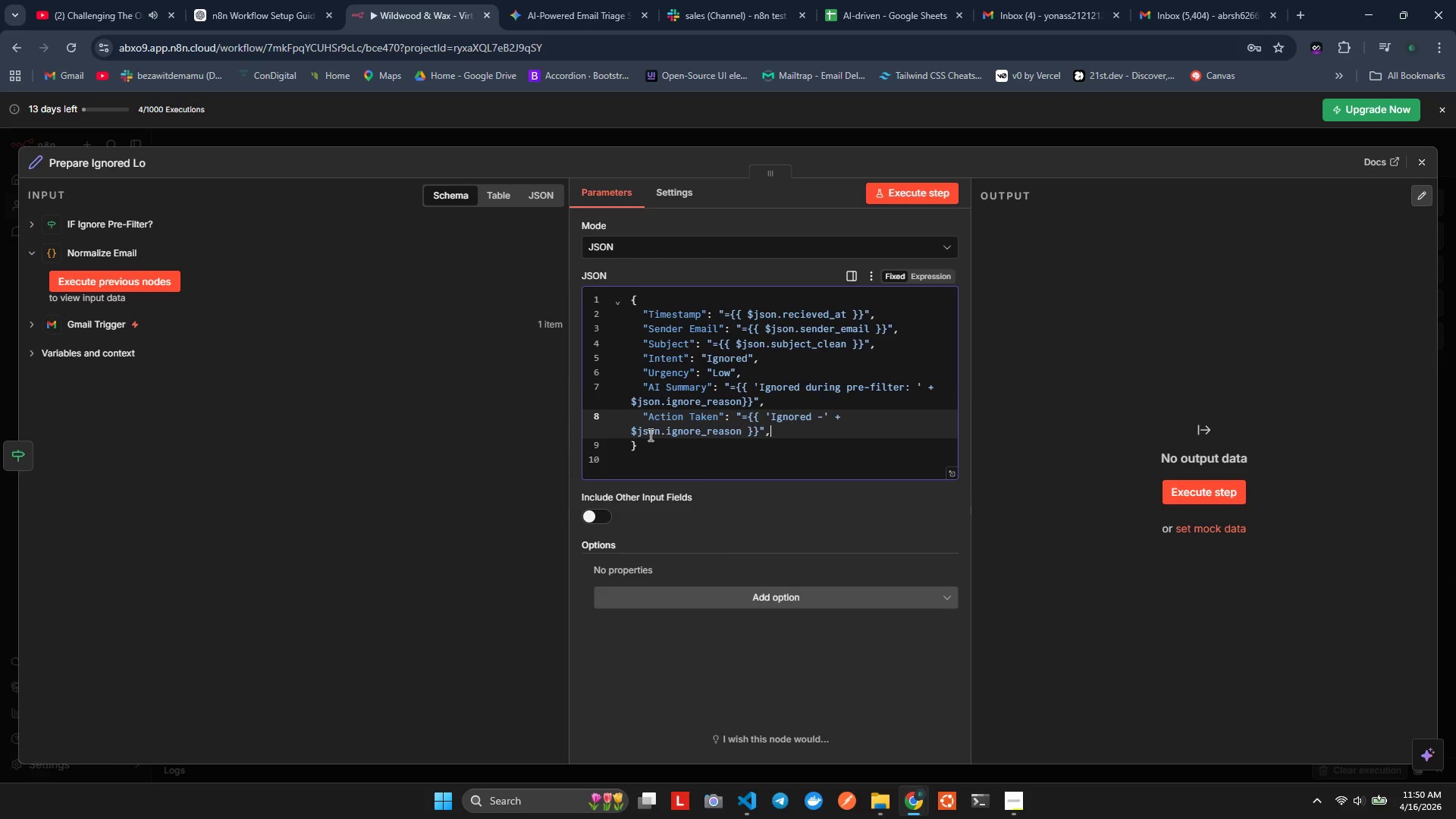 
key(Enter)
 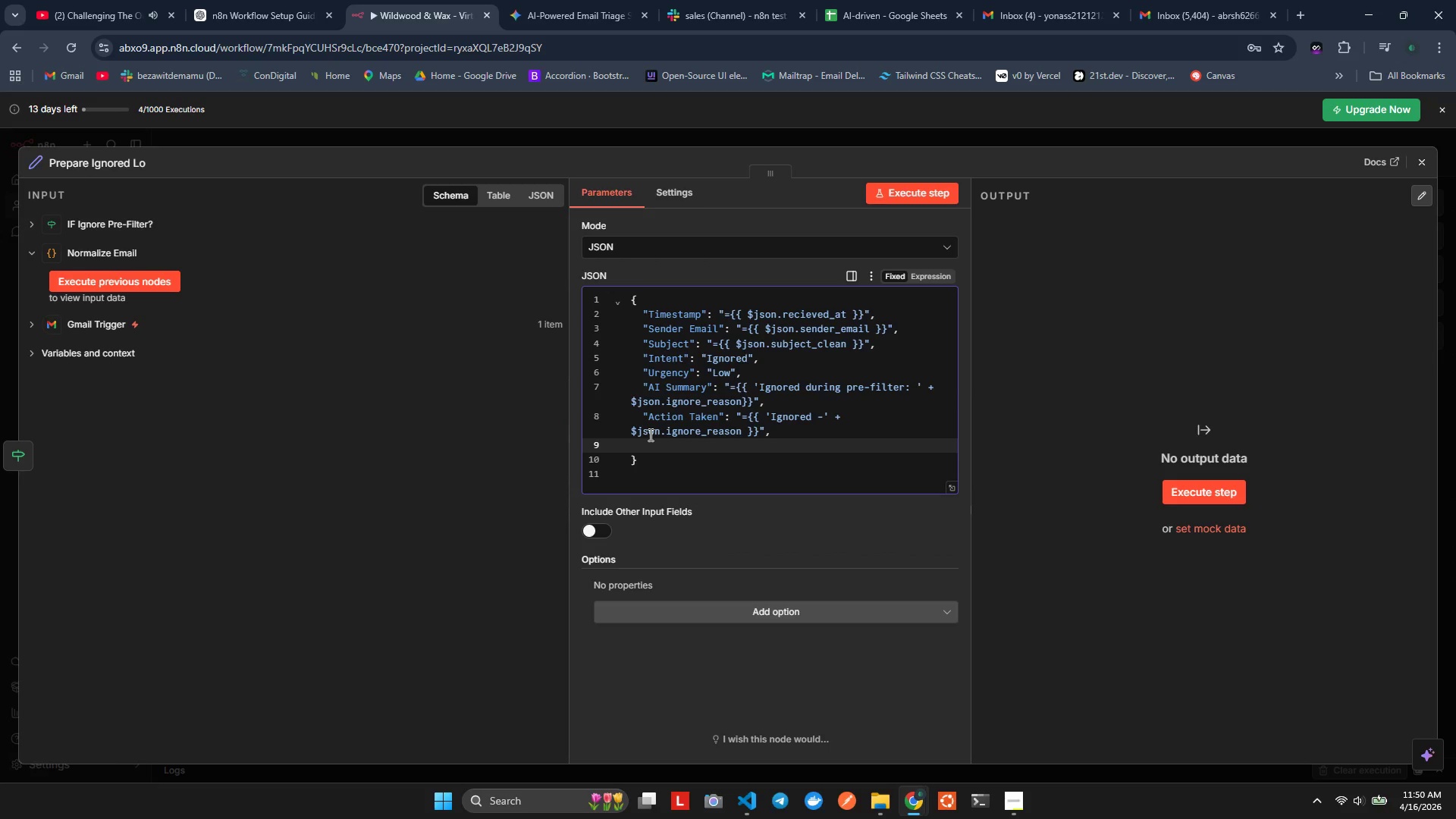 
key(Shift+Quote)
 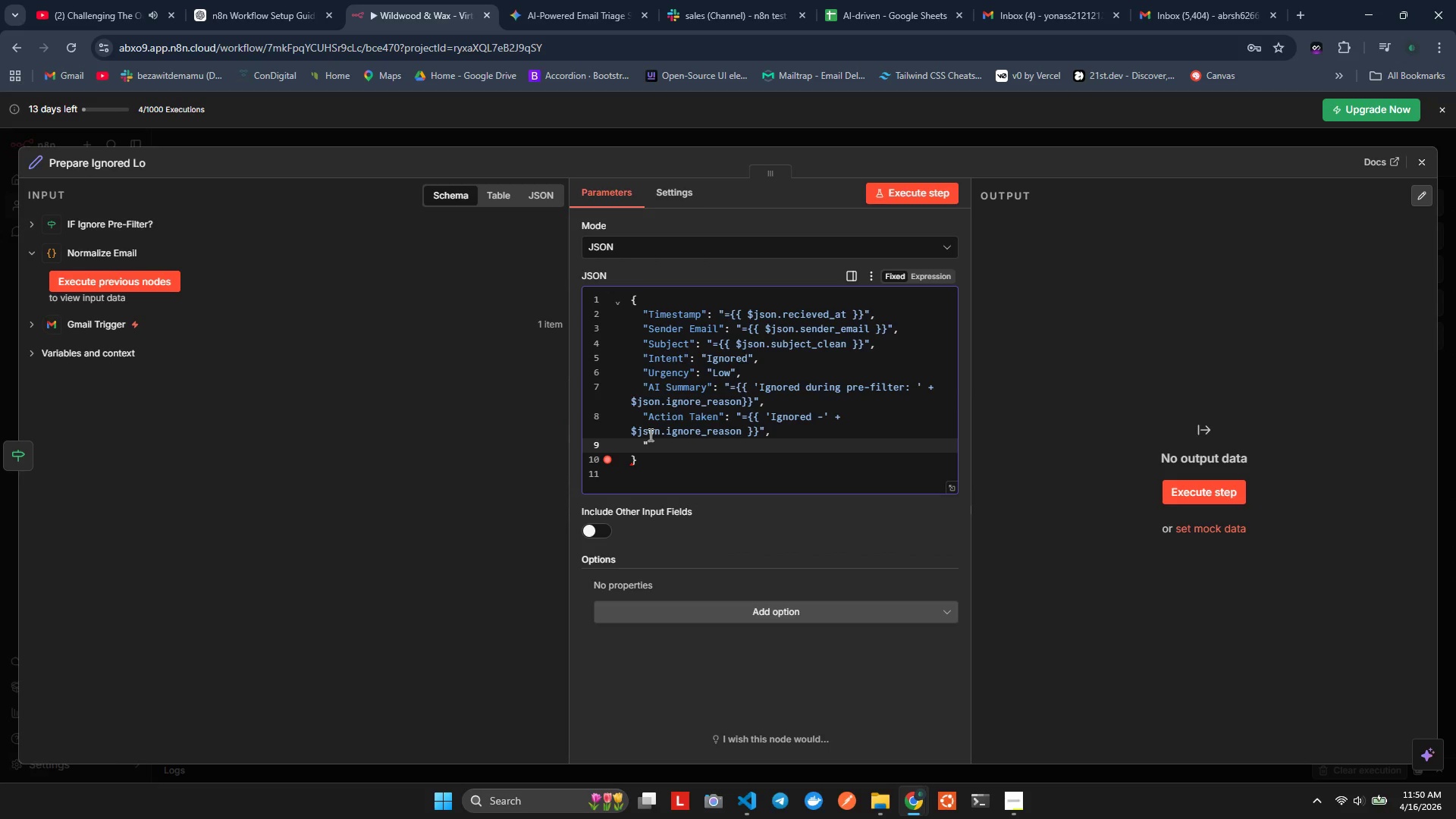 
key(Shift+ShiftLeft)
 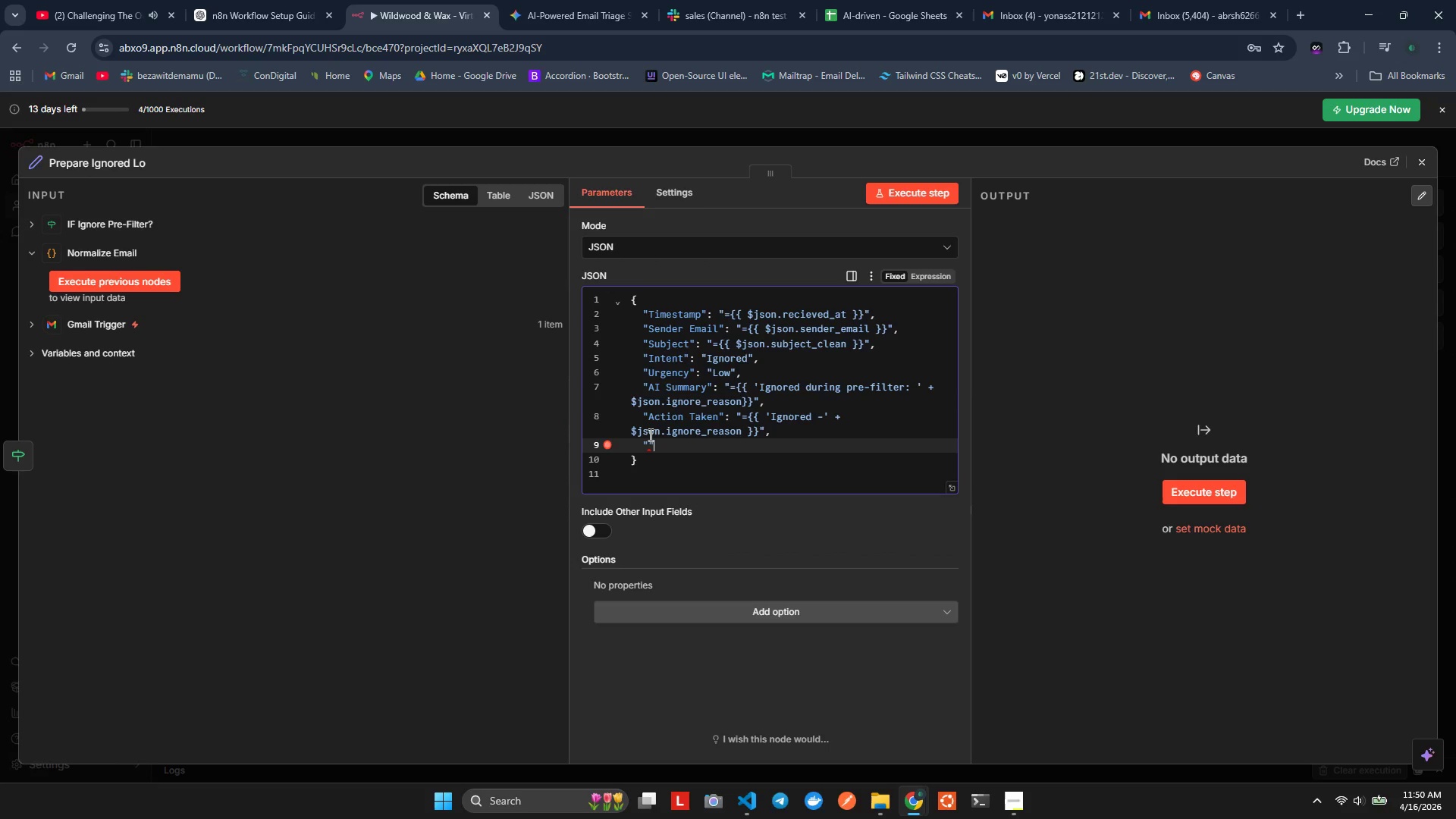 
key(Shift+Quote)
 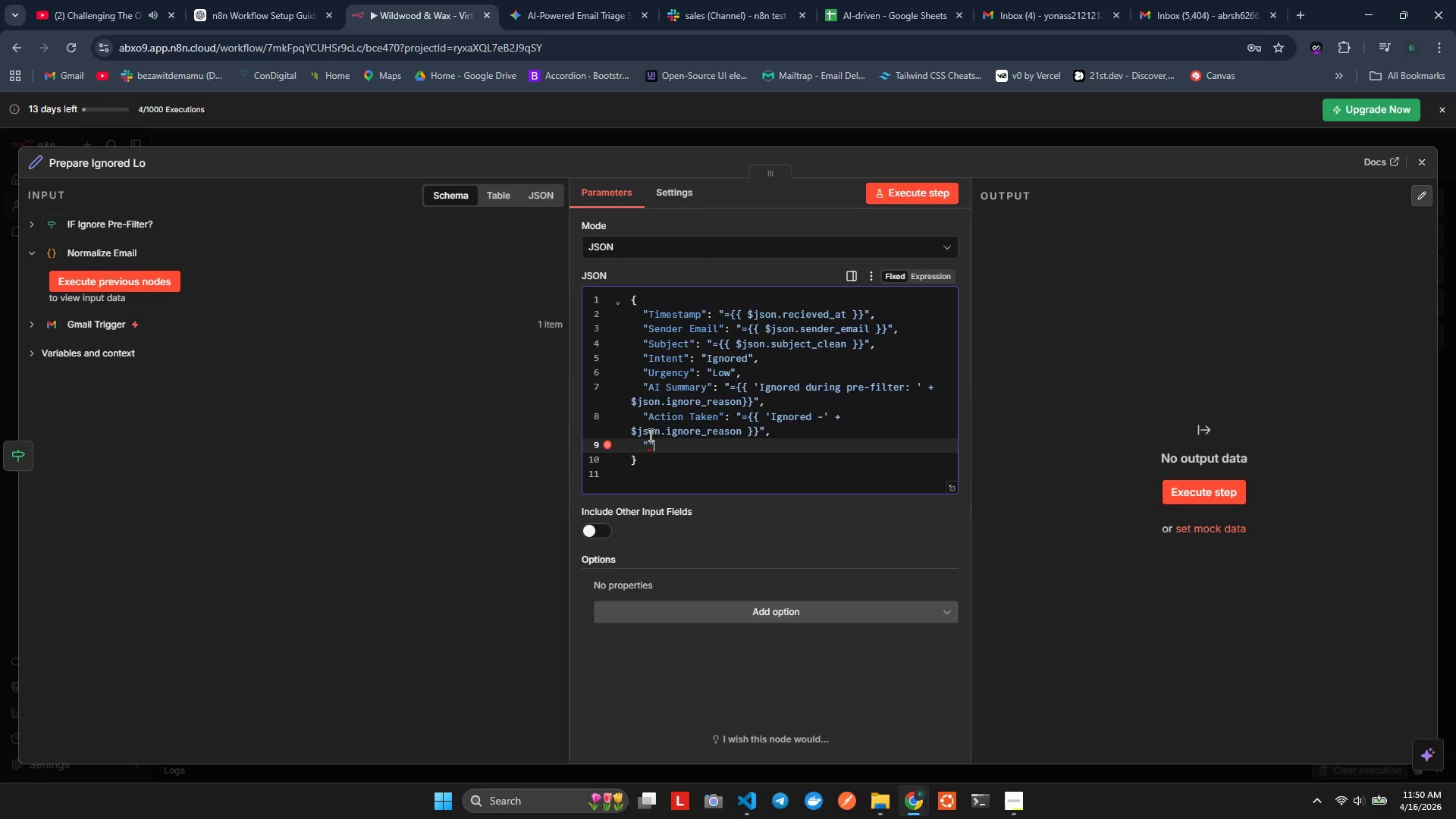 
key(ArrowLeft)
 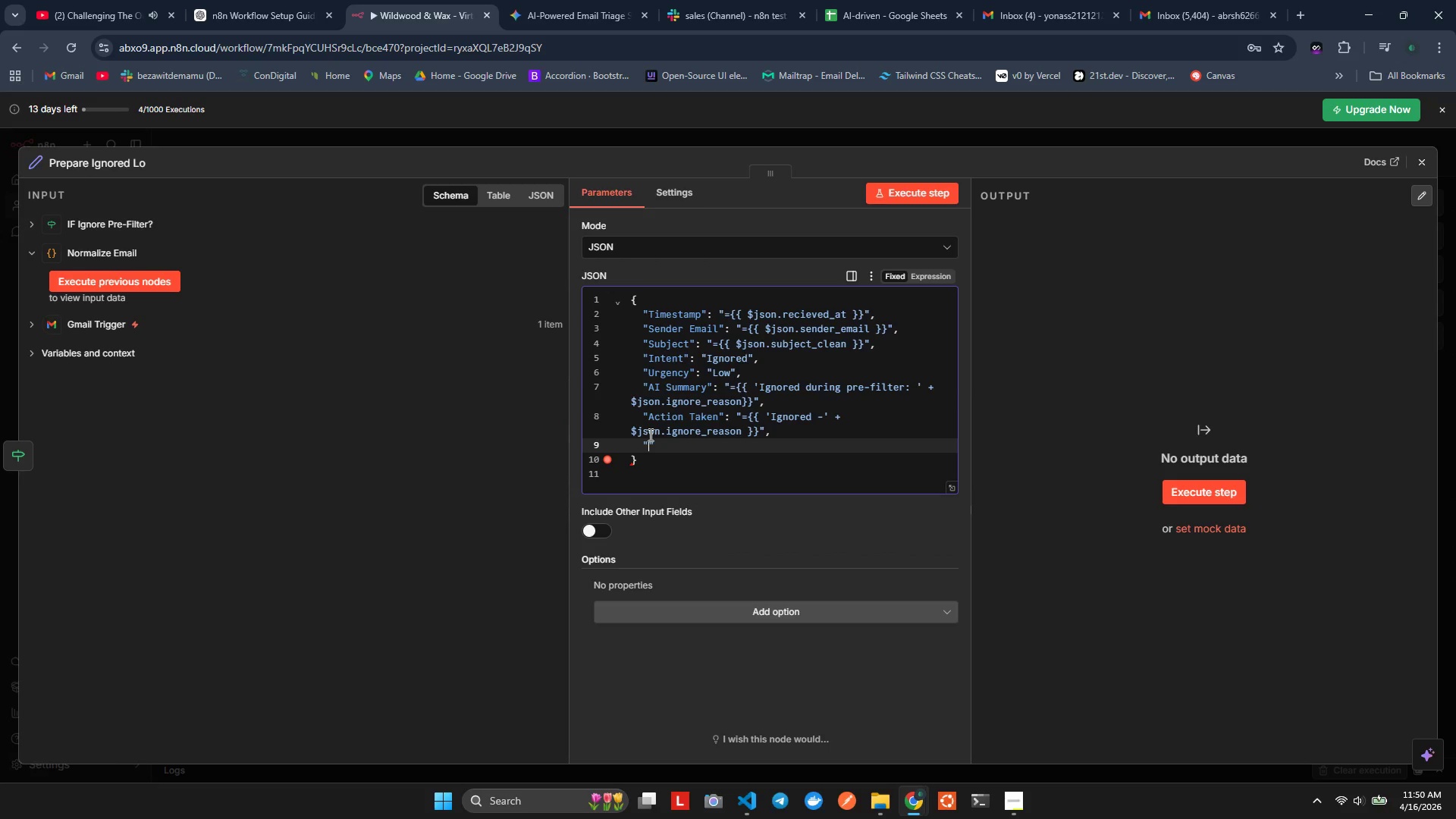 
key(ArrowRight)
 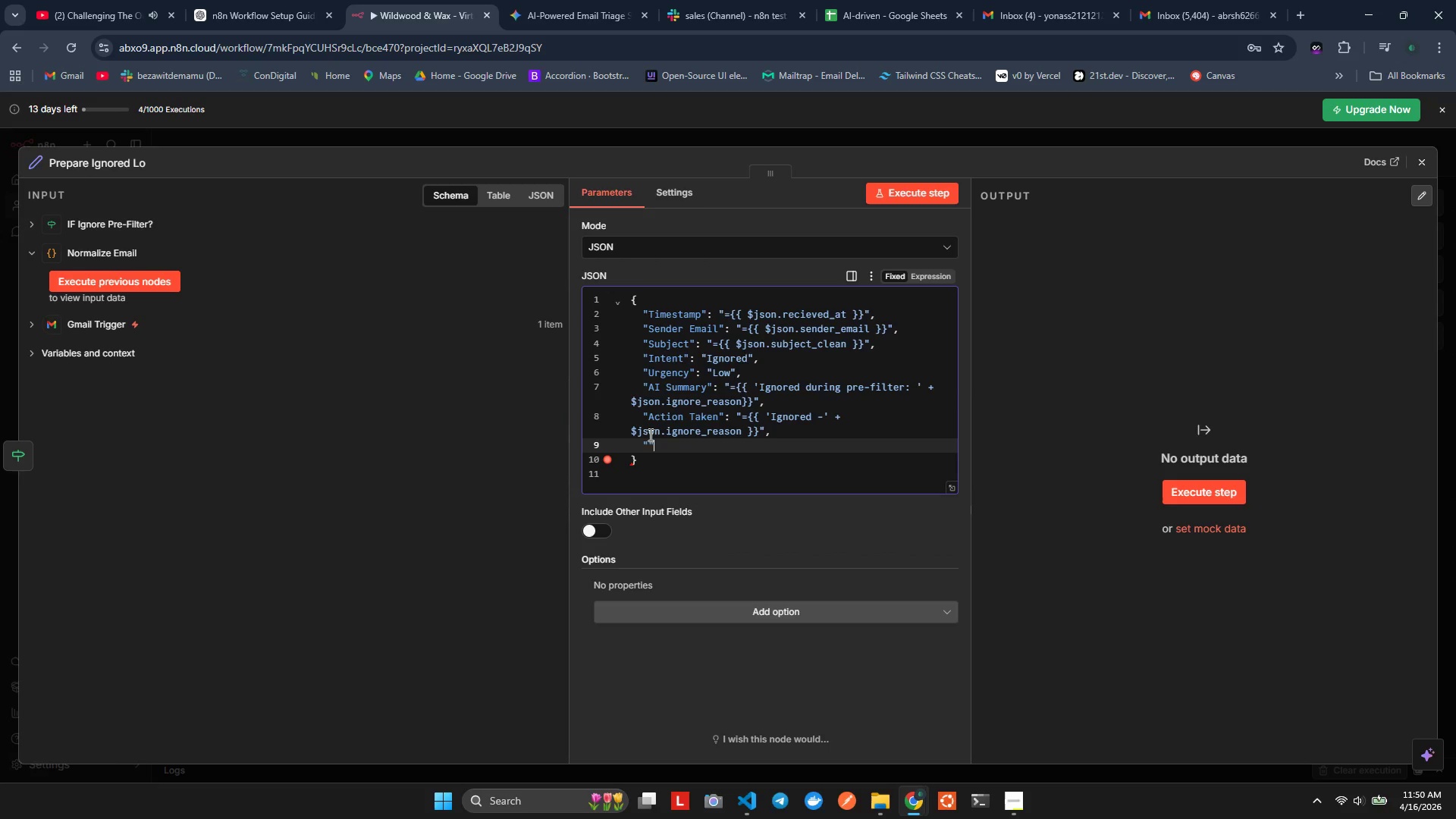 
key(ArrowLeft)
 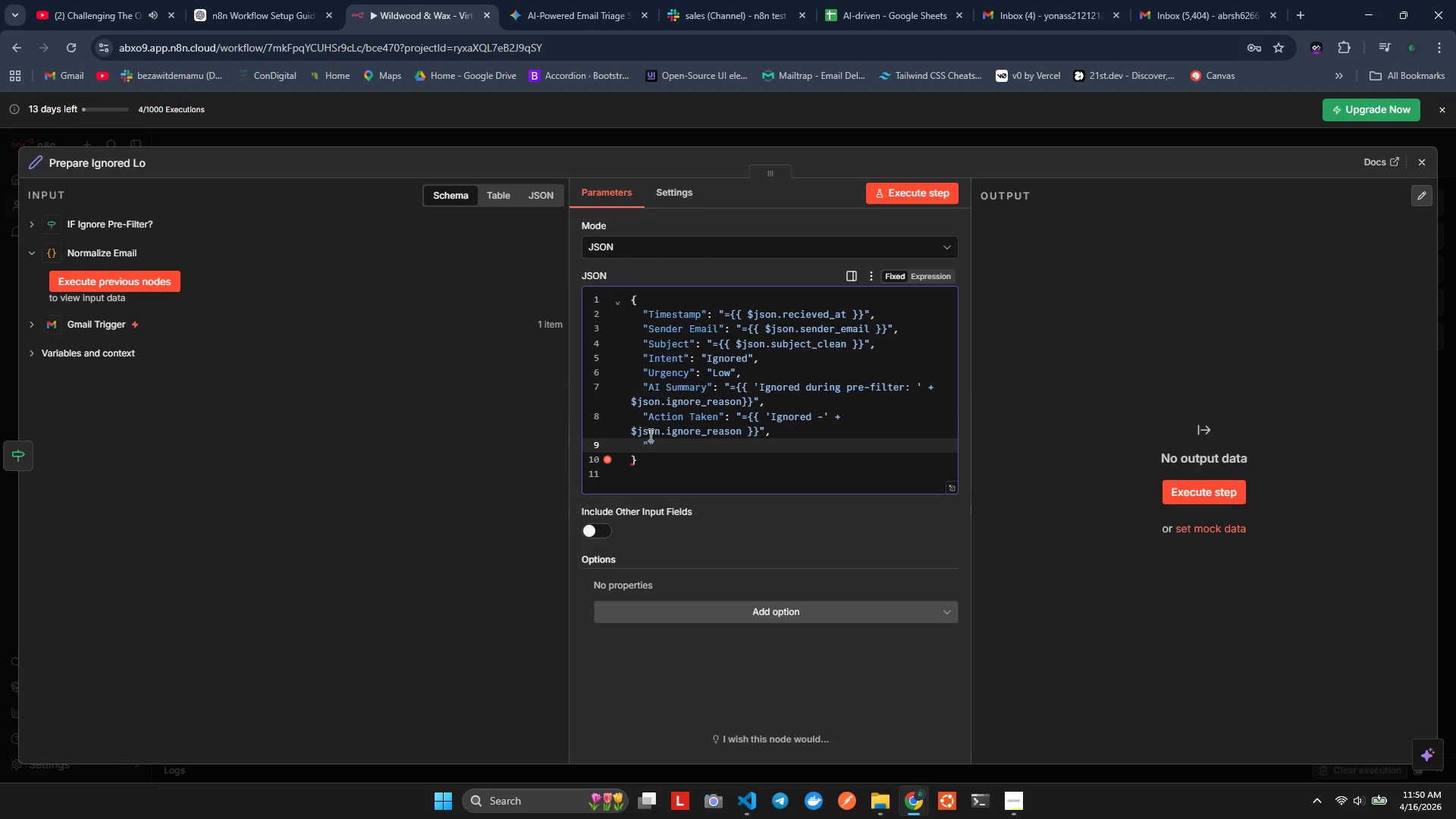 
type(AI Response:)
key(Backspace)
 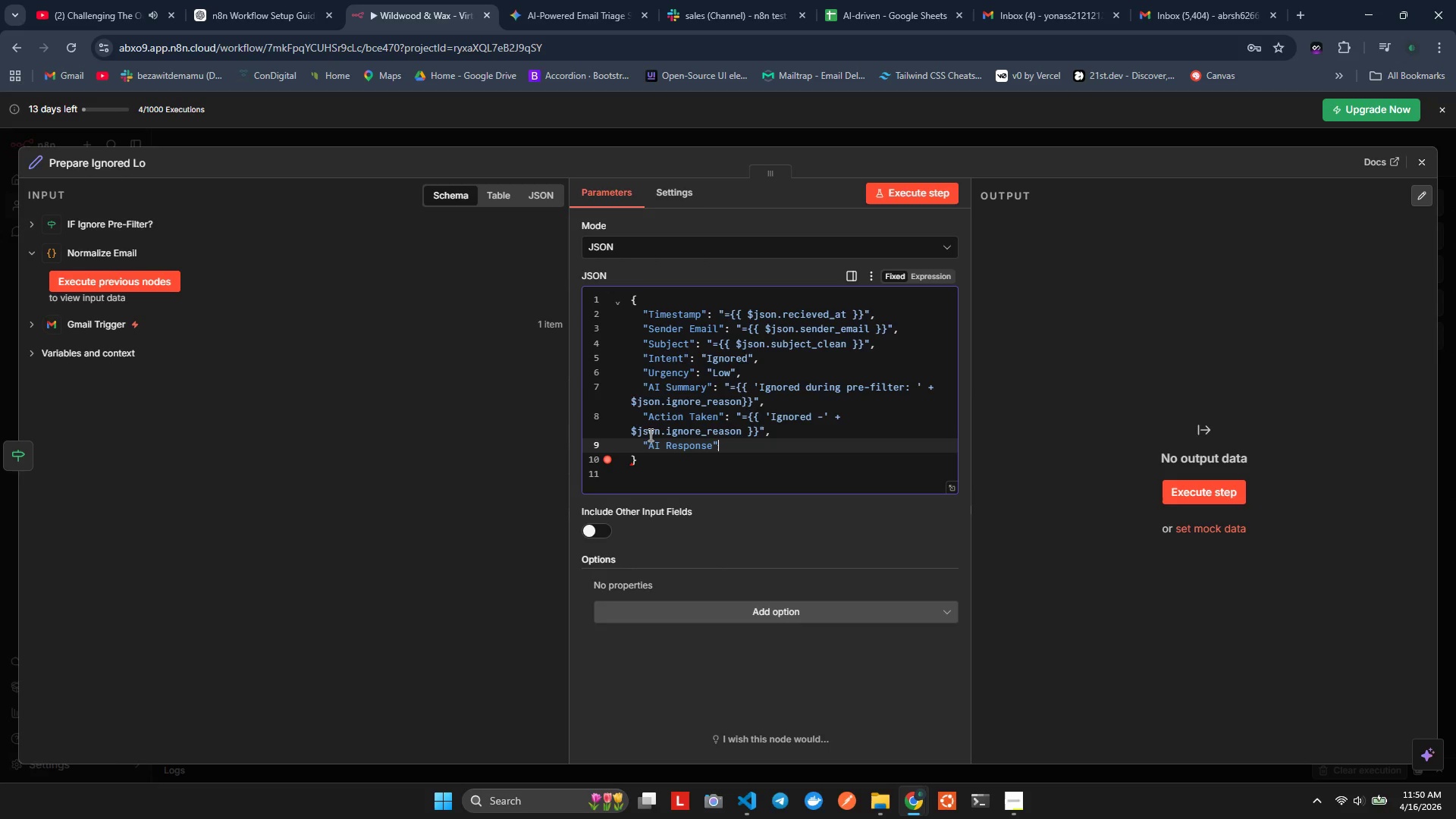 
 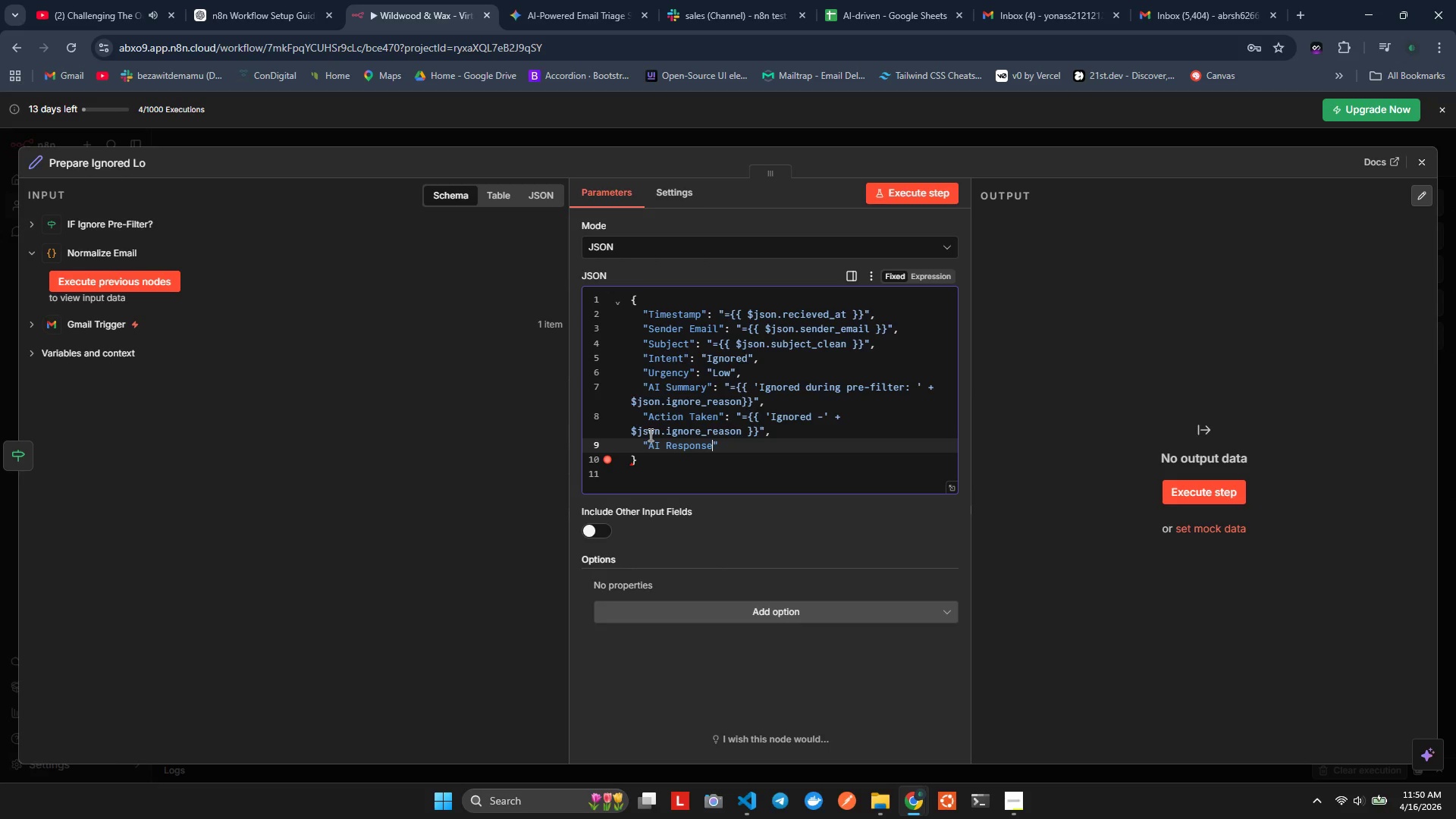 
key(ArrowRight)
 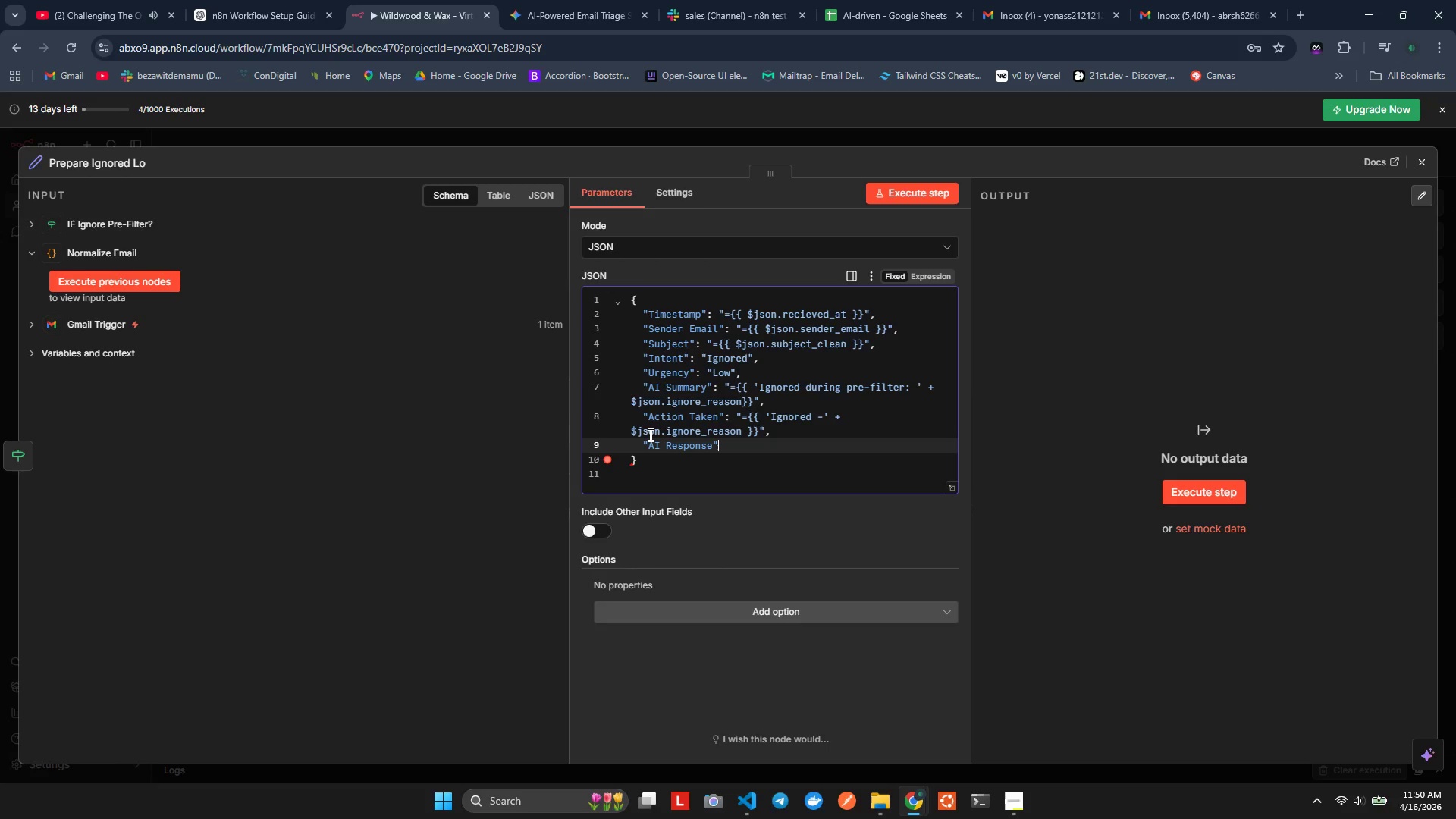 
key(Shift+Semicolon)
 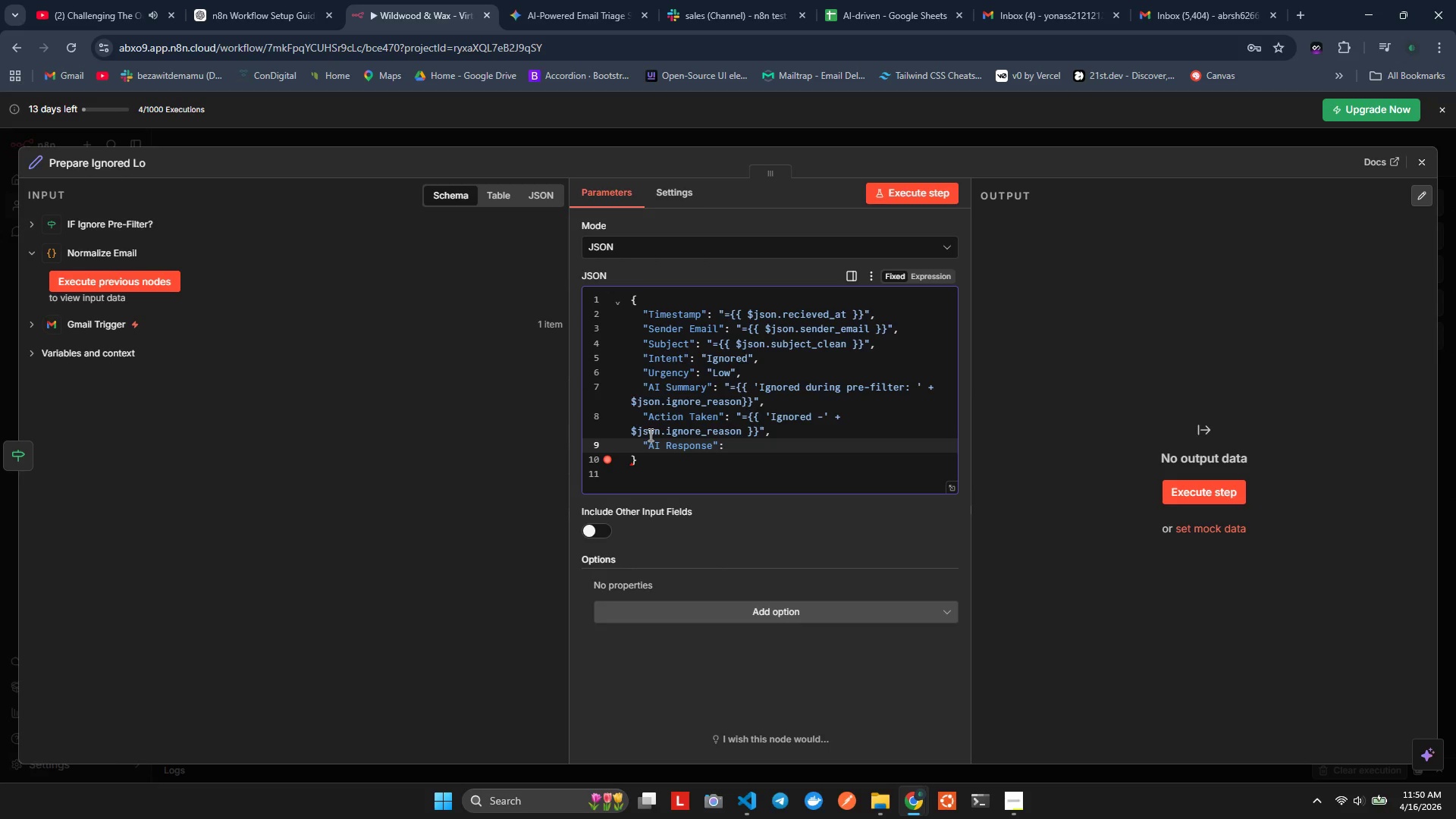 
key(Space)
 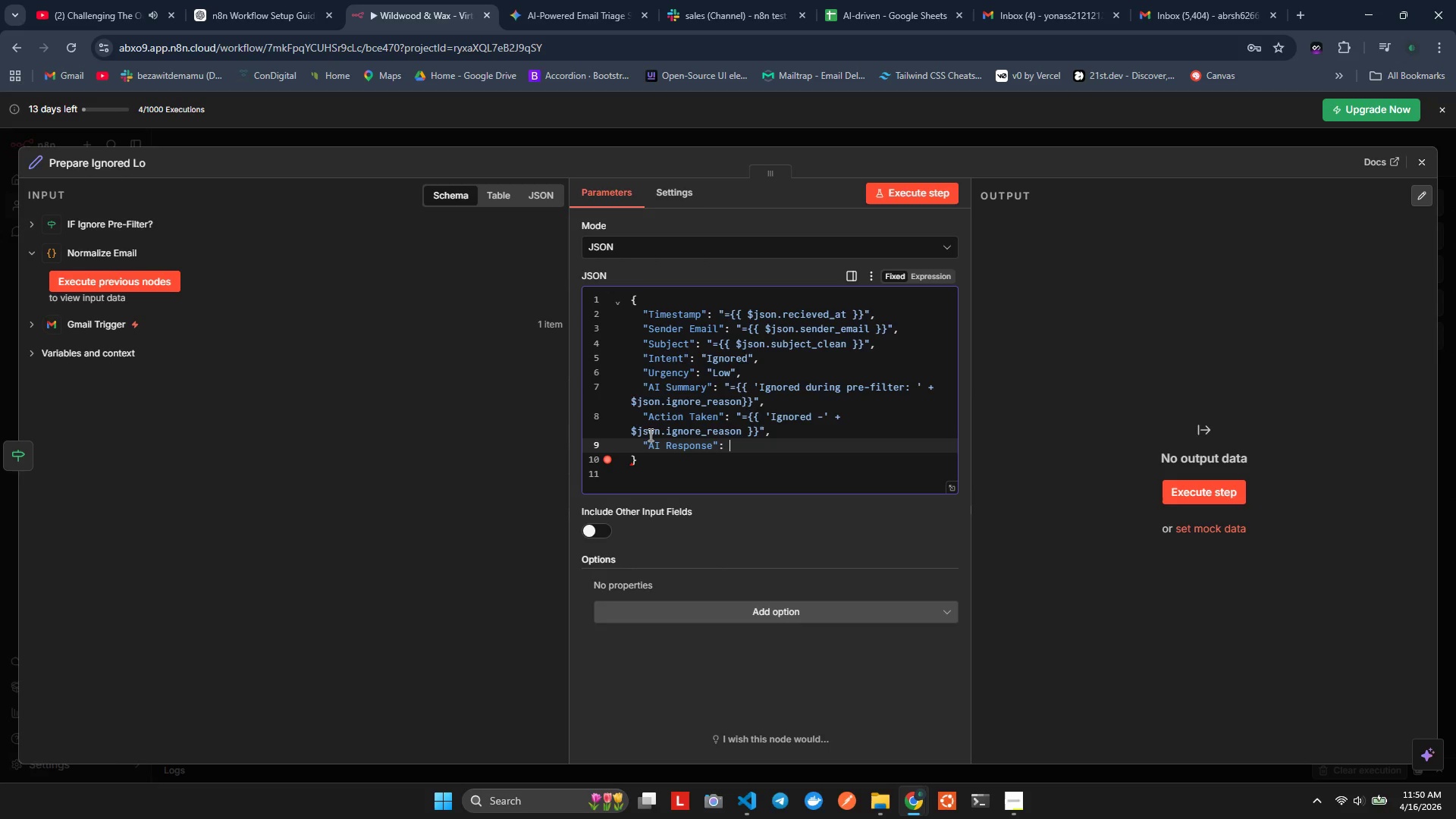 
key(Shift+ShiftLeft)
 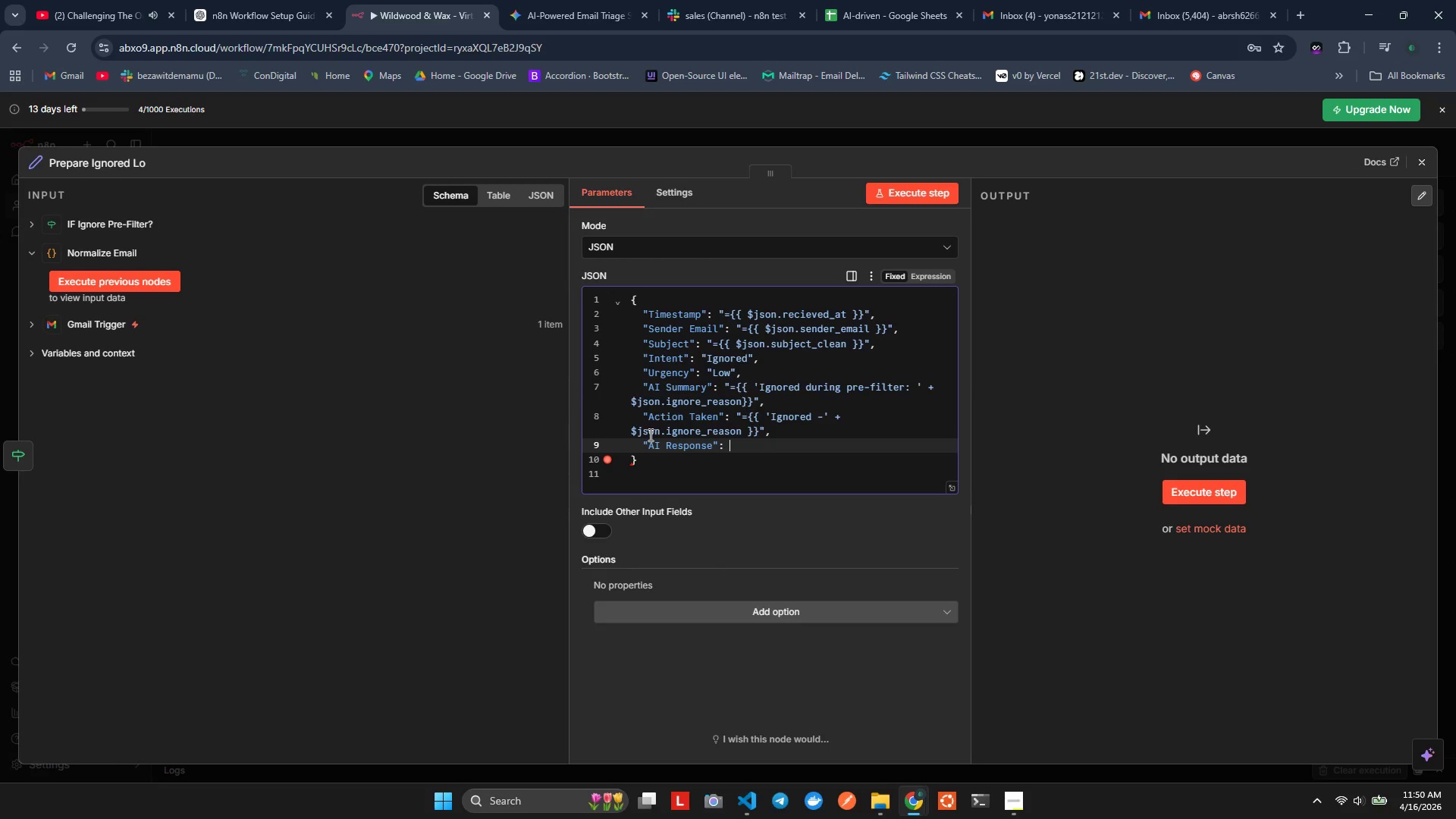 
key(Shift+Quote)
 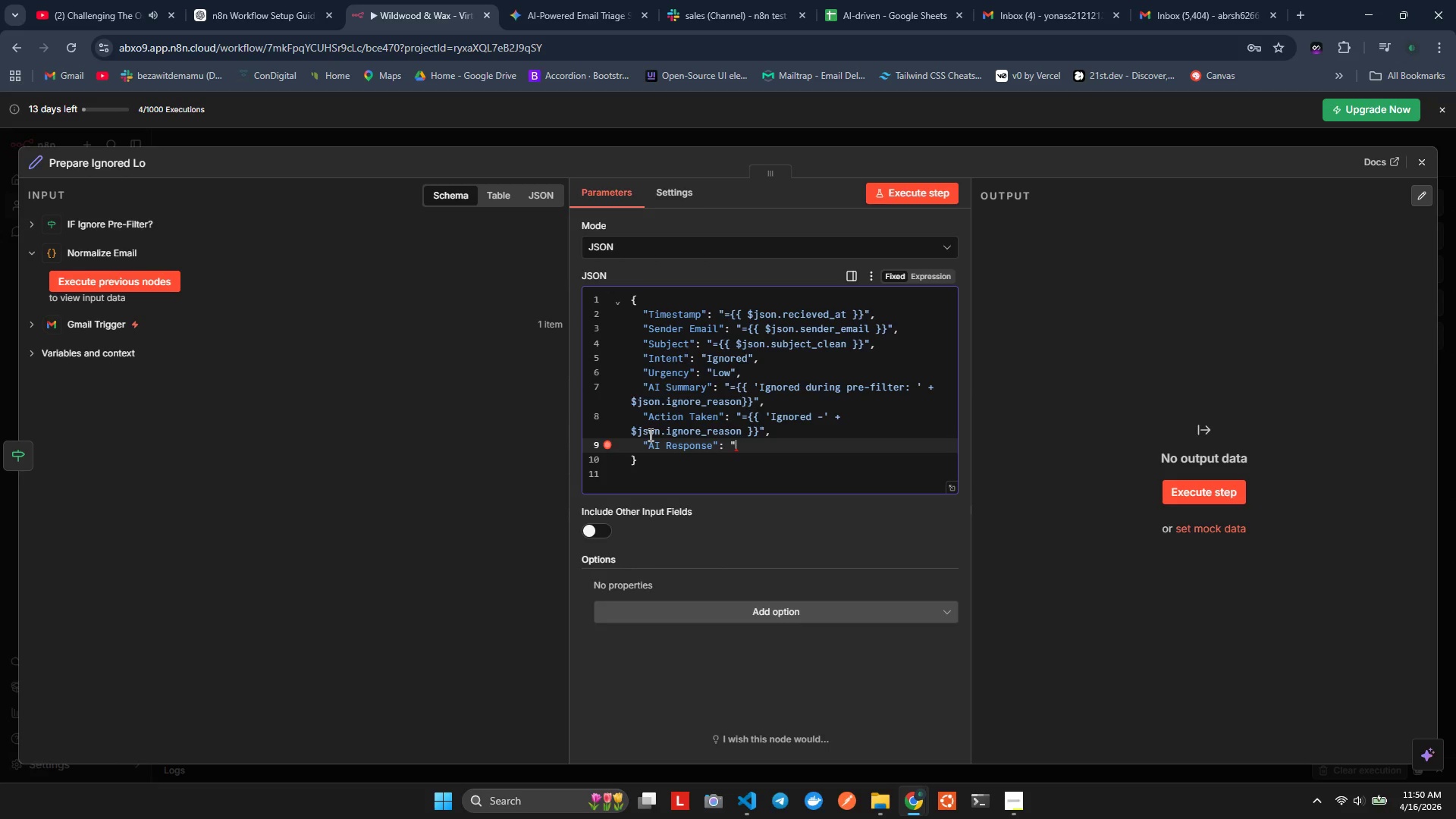 
key(Shift+ShiftLeft)
 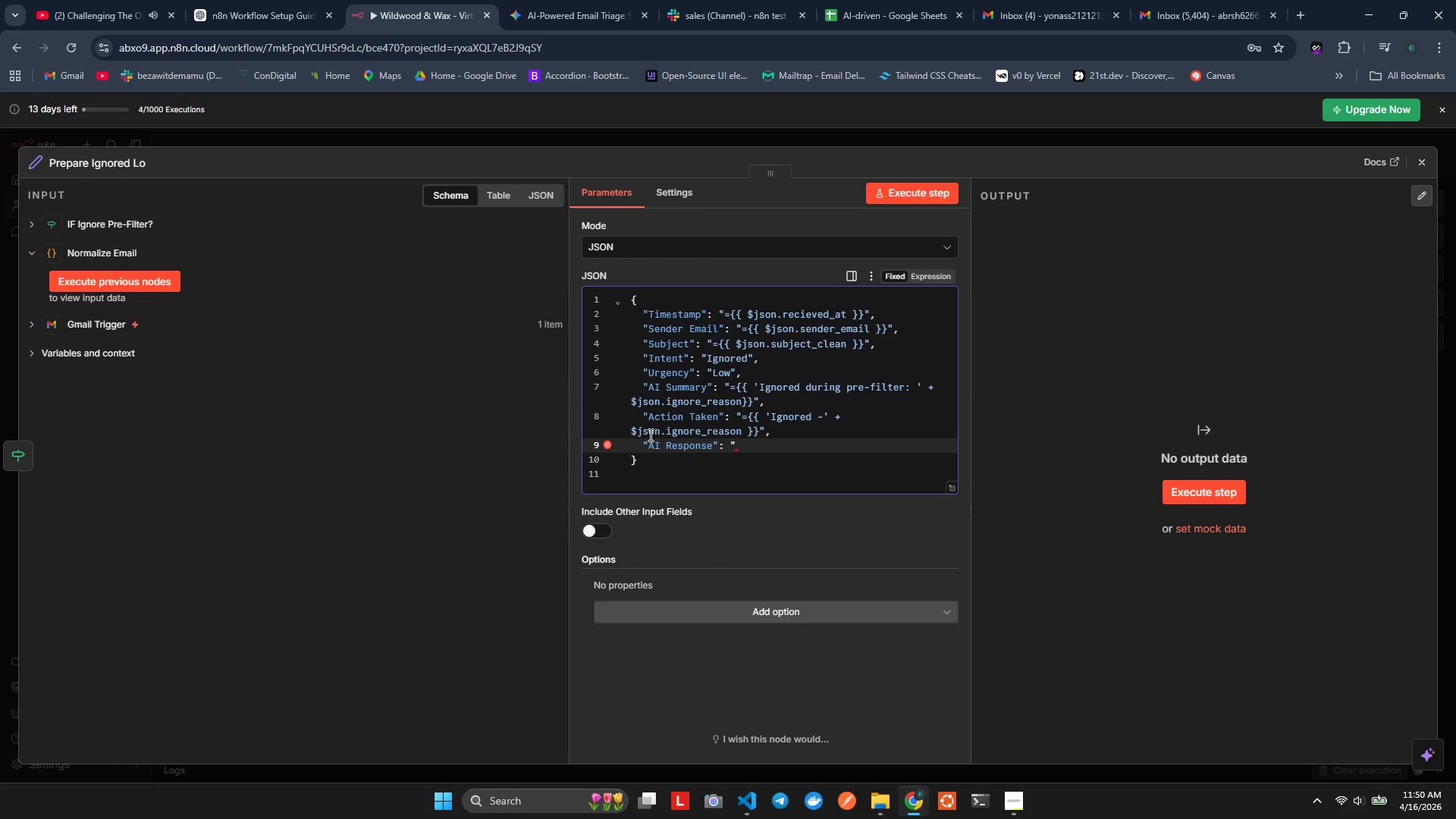 
key(Shift+Quote)
 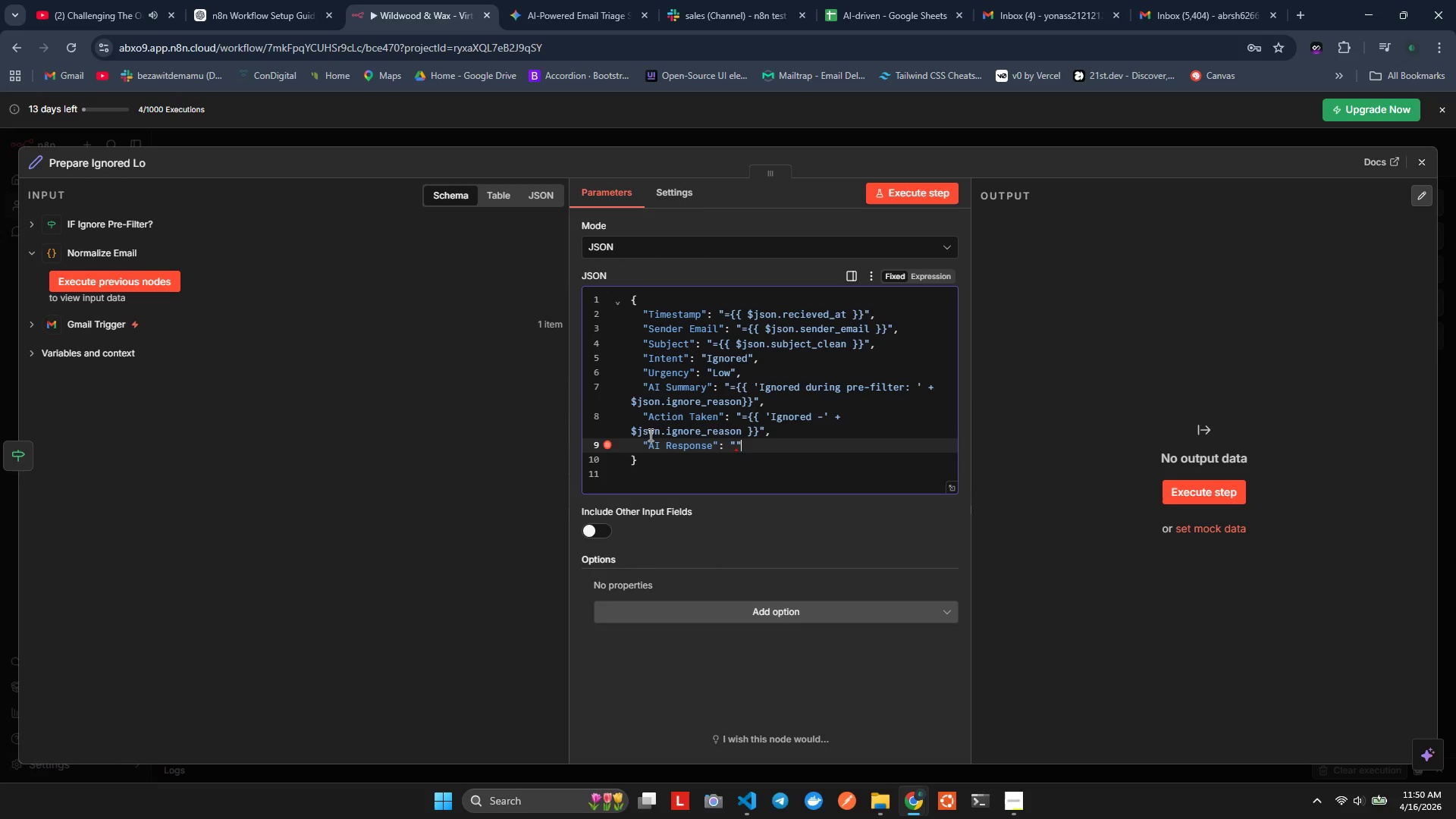 
key(ArrowLeft)
 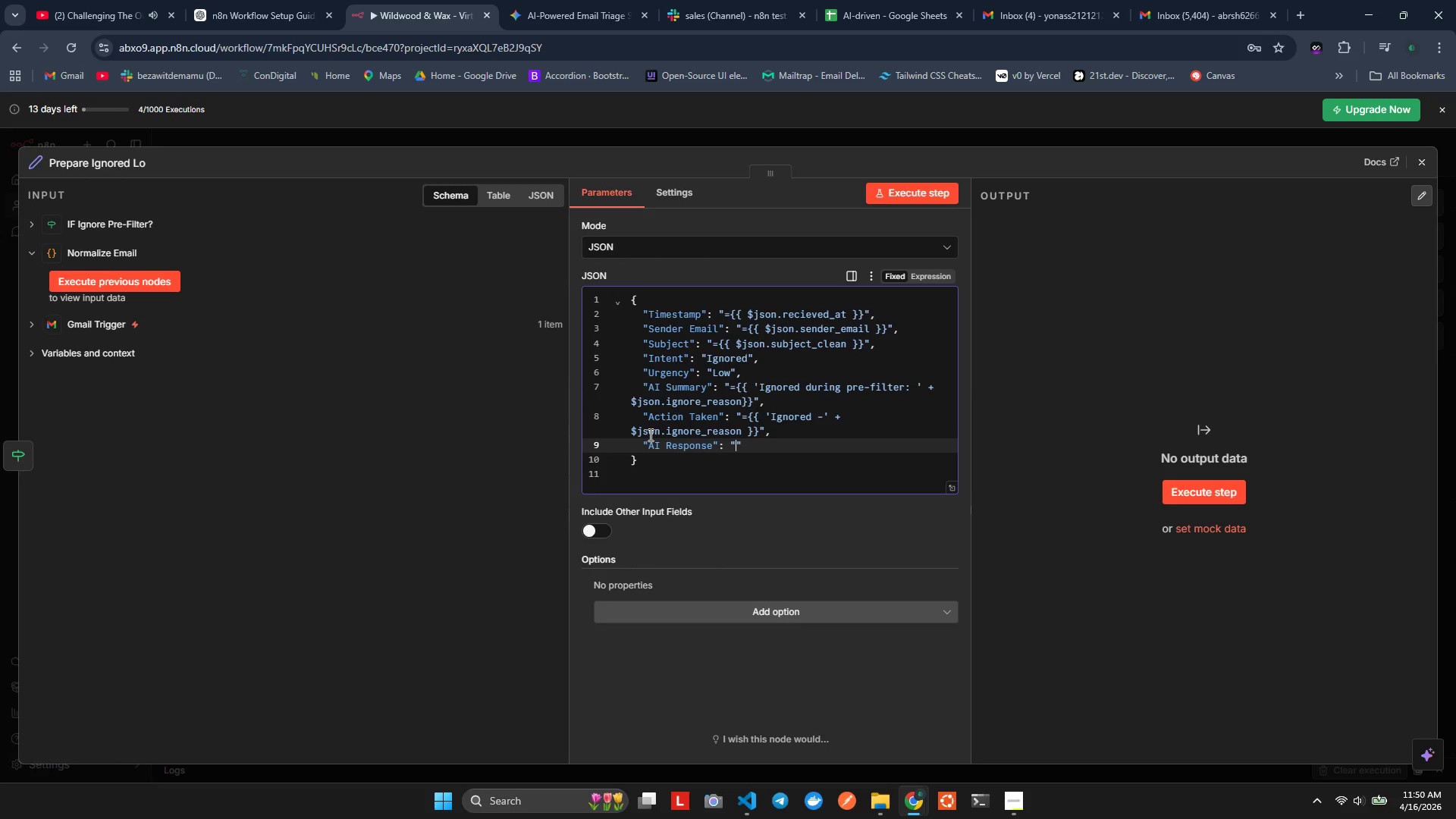 
key(ArrowRight)
 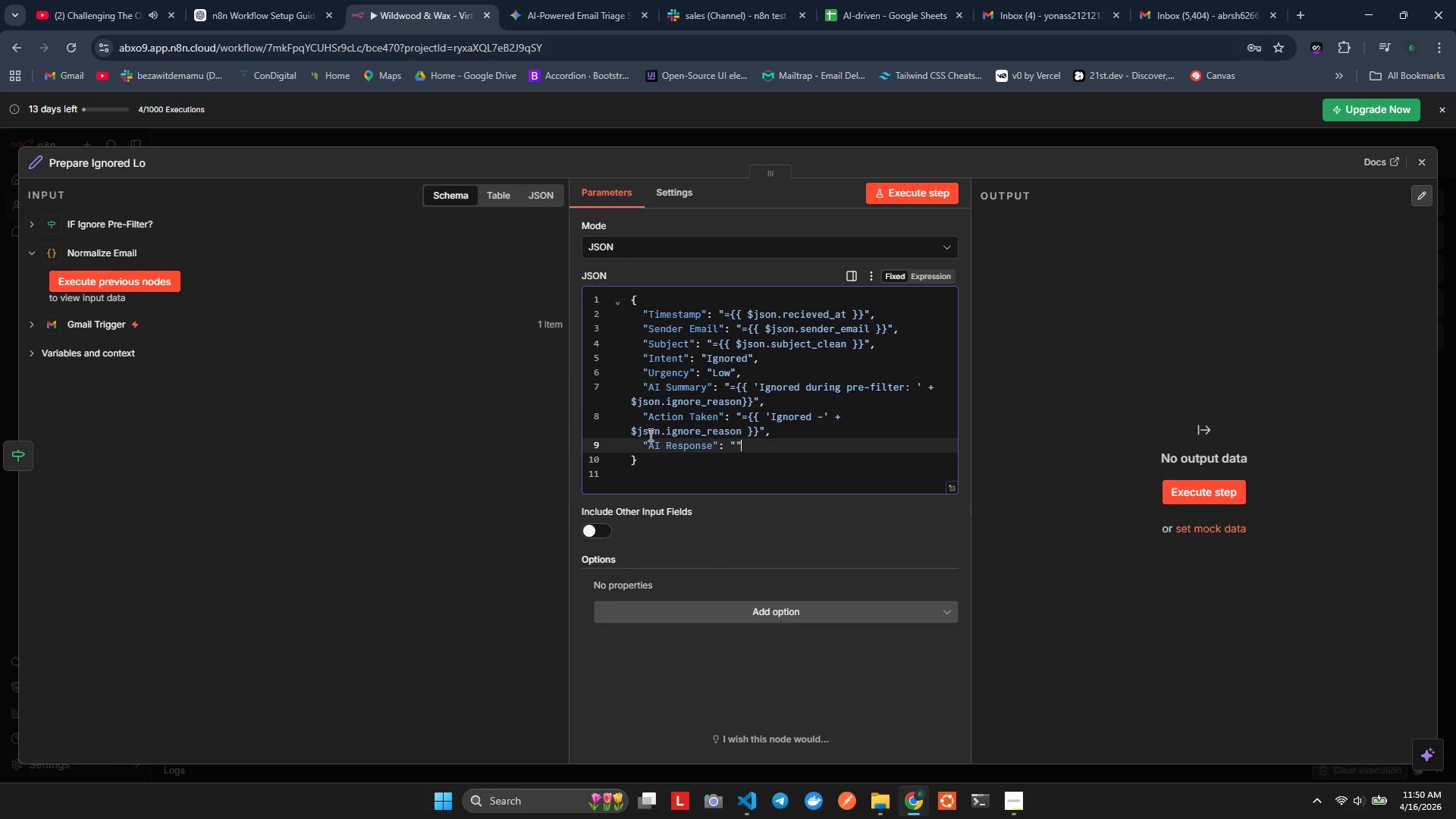 
key(Alt+AltLeft)
 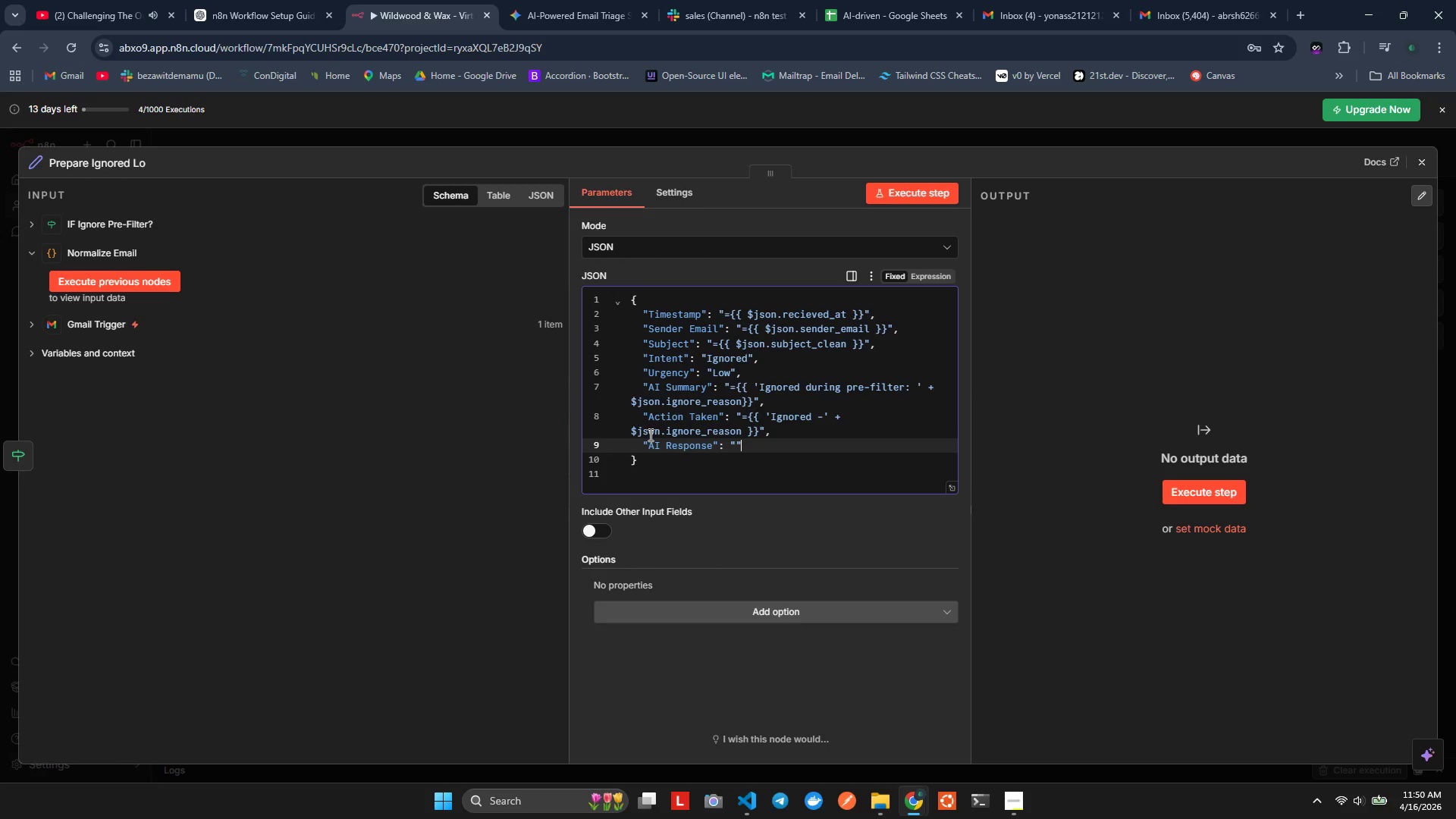 
key(Alt+Shift+ShiftLeft)
 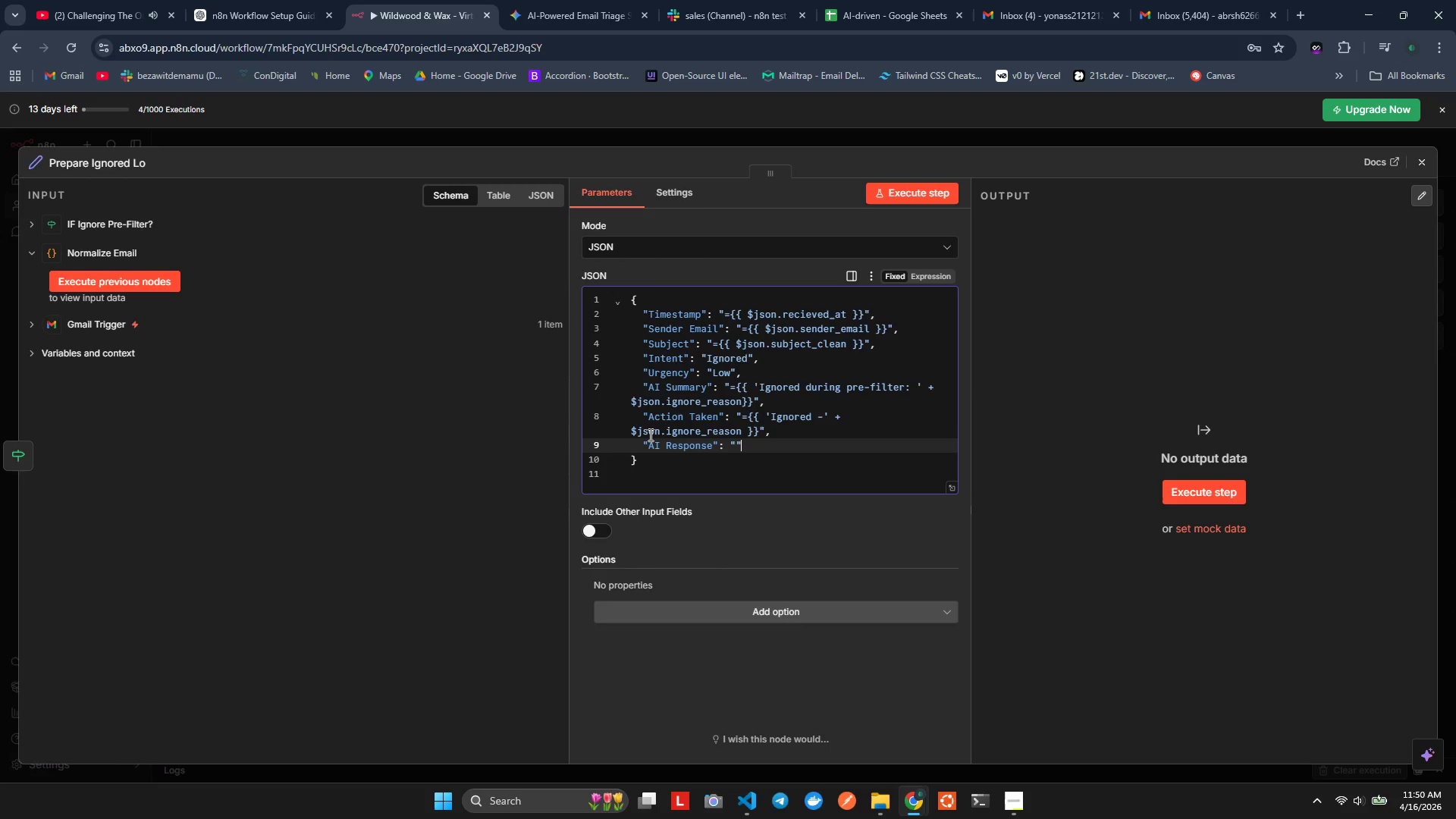 
key(Alt+Shift+F)
 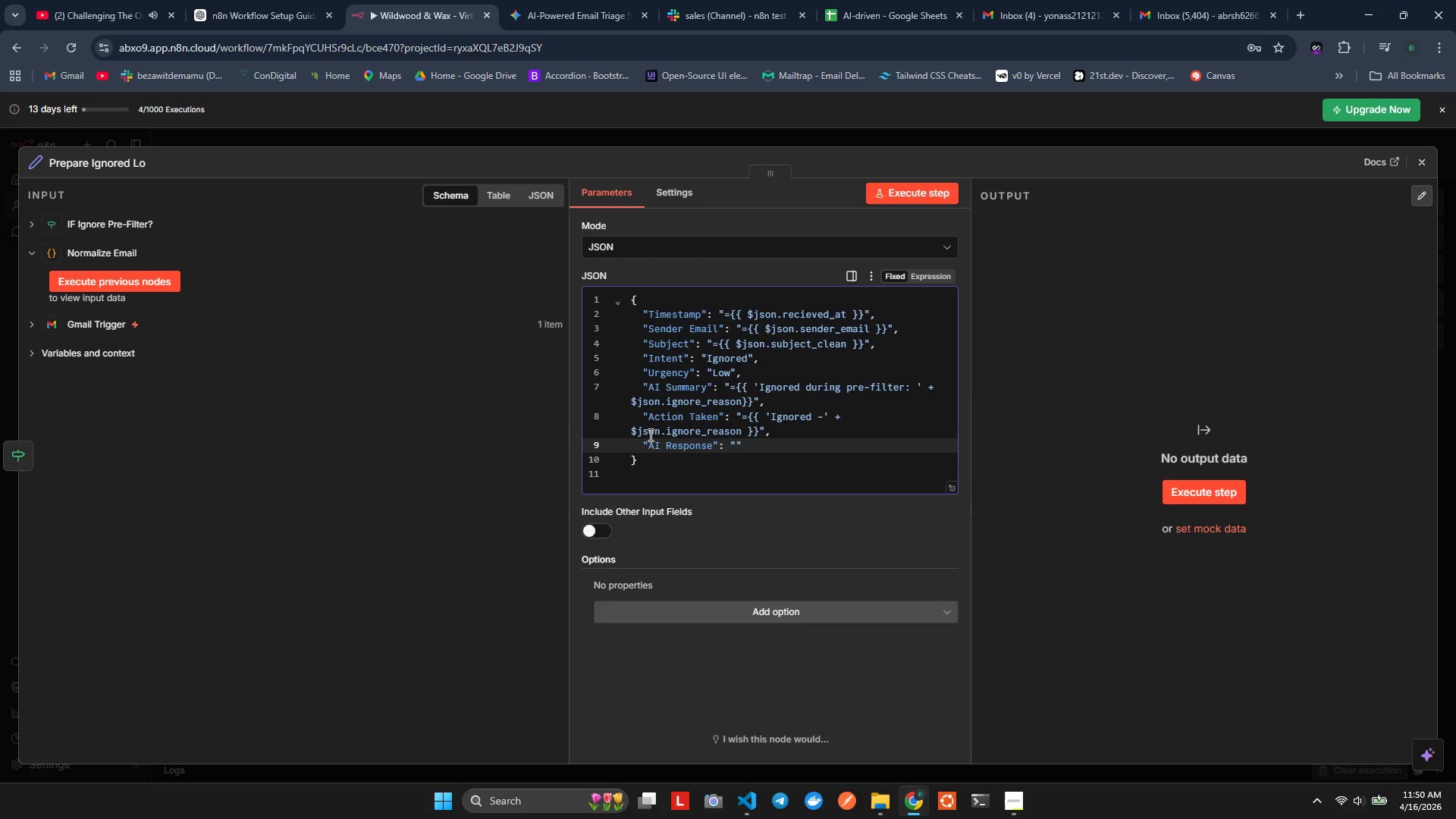 
key(Control+ControlLeft)
 